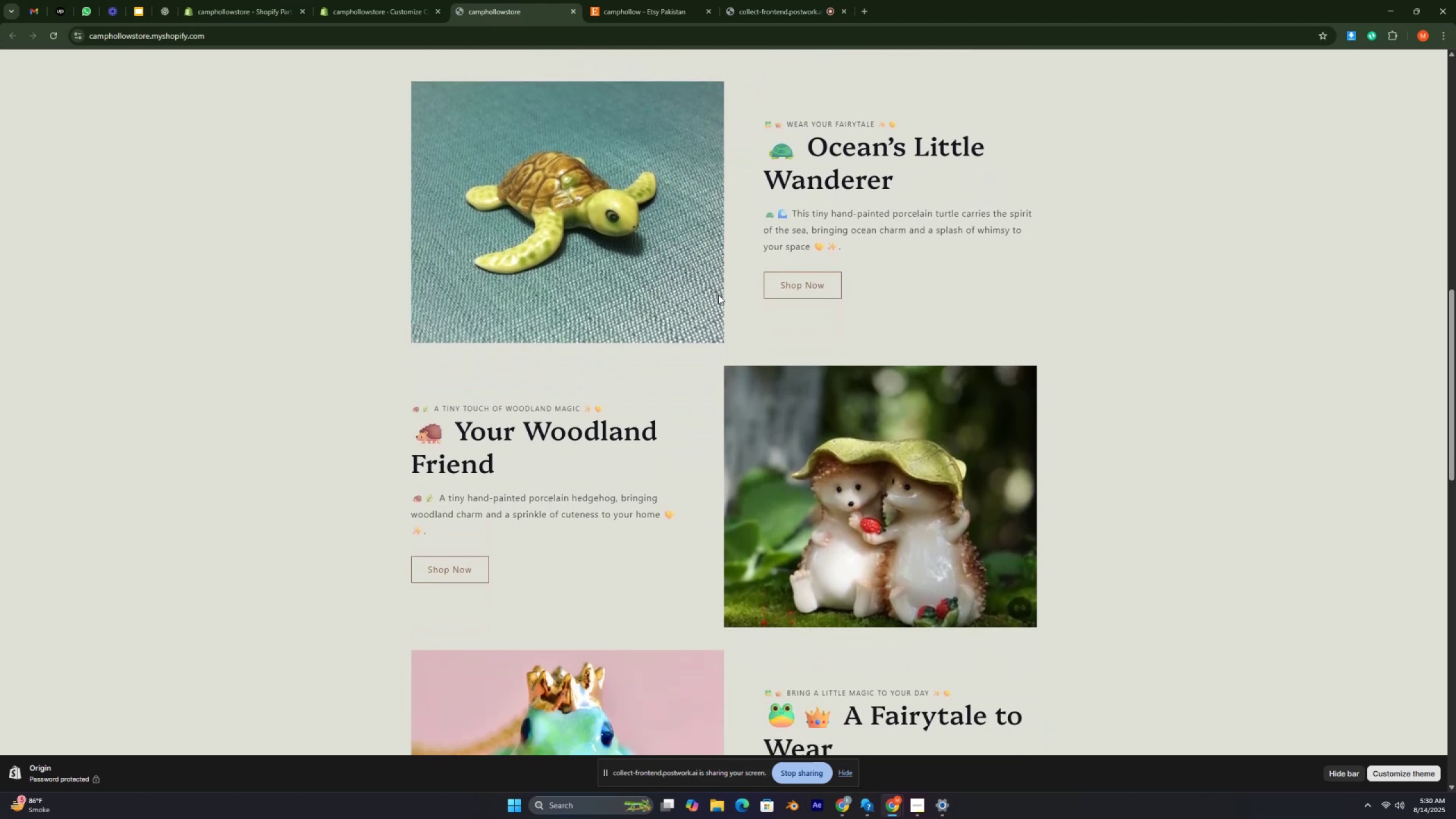 
key(ArrowDown)
 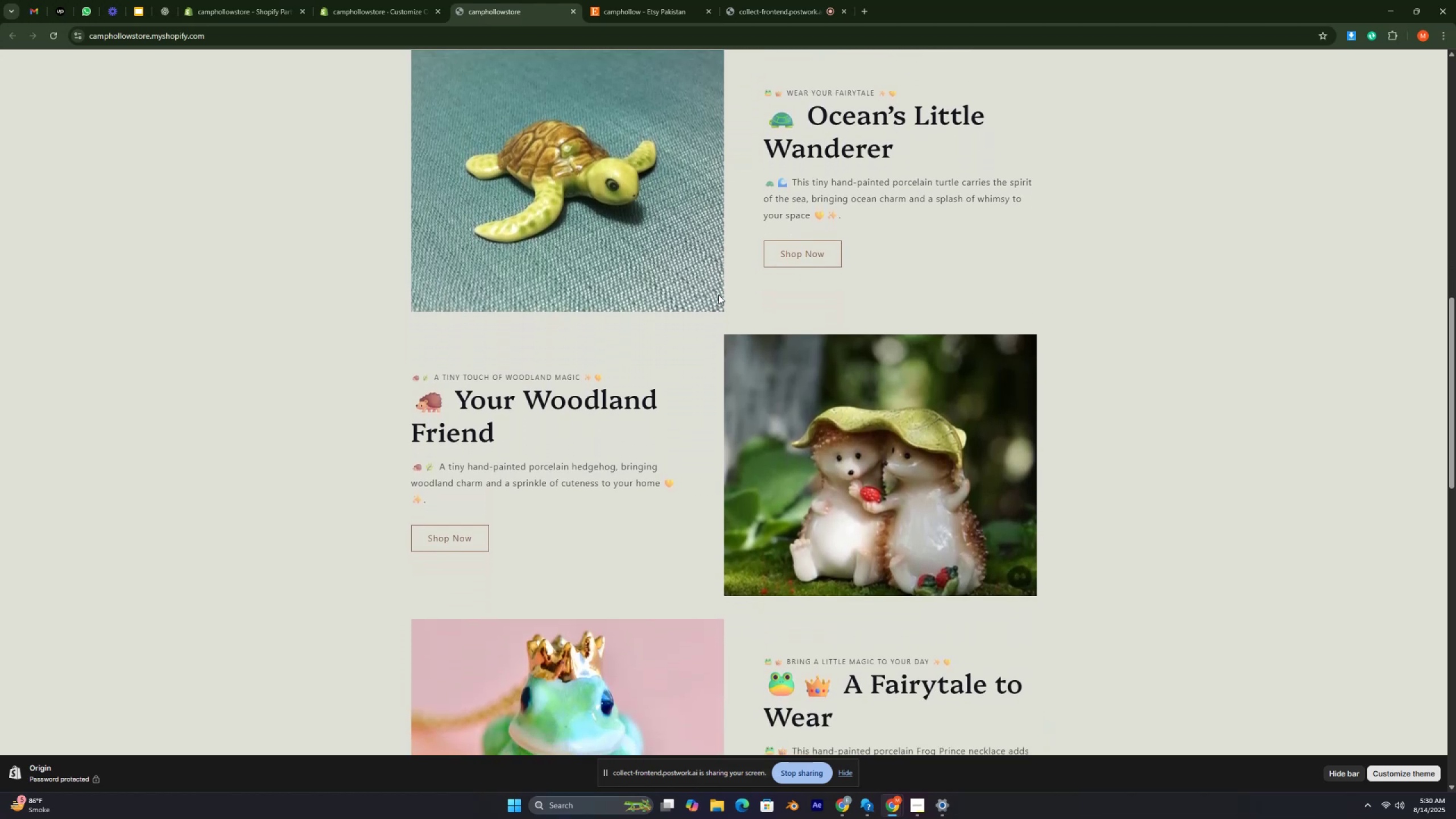 
key(ArrowDown)
 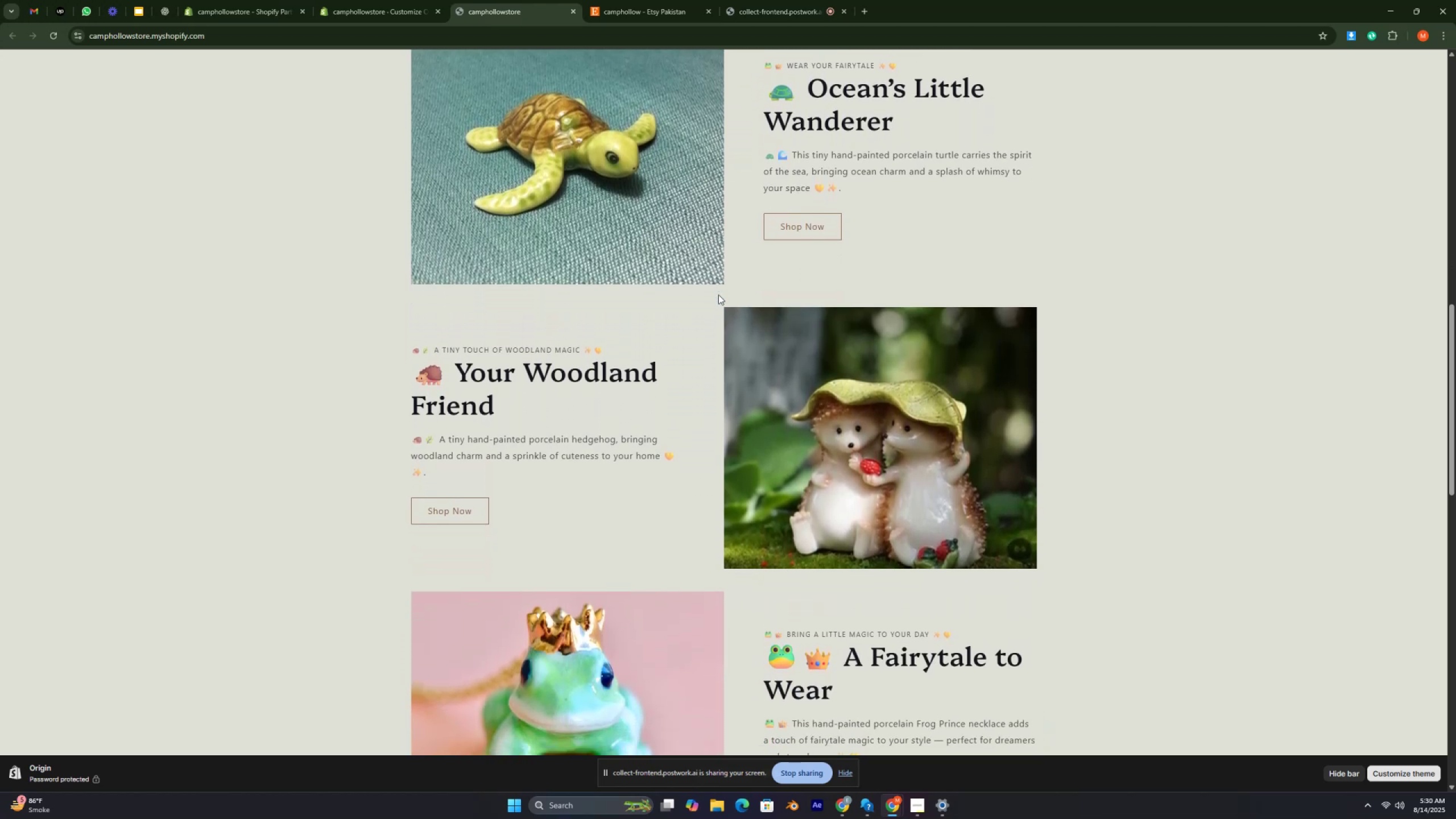 
key(ArrowDown)
 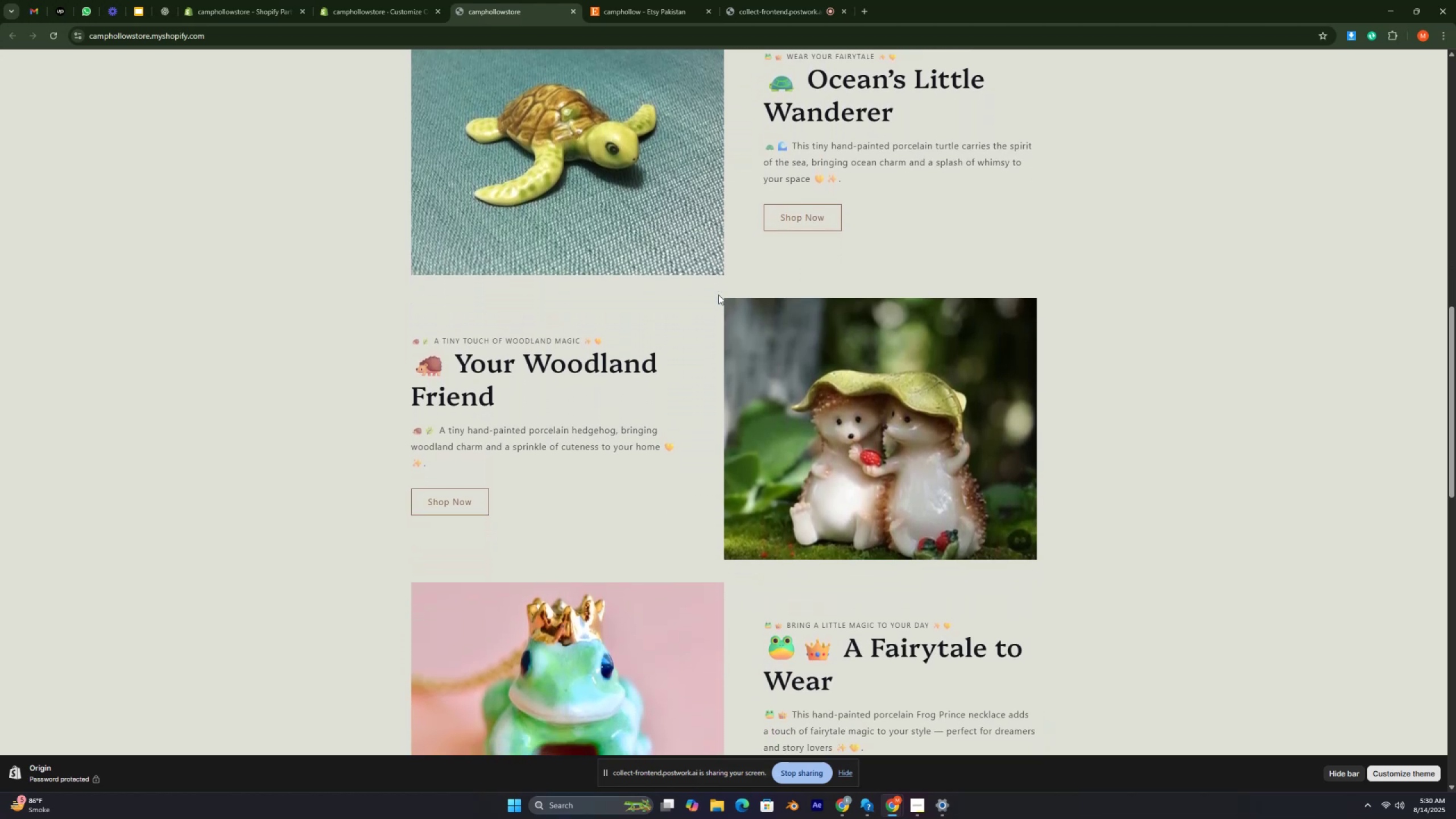 
key(ArrowDown)
 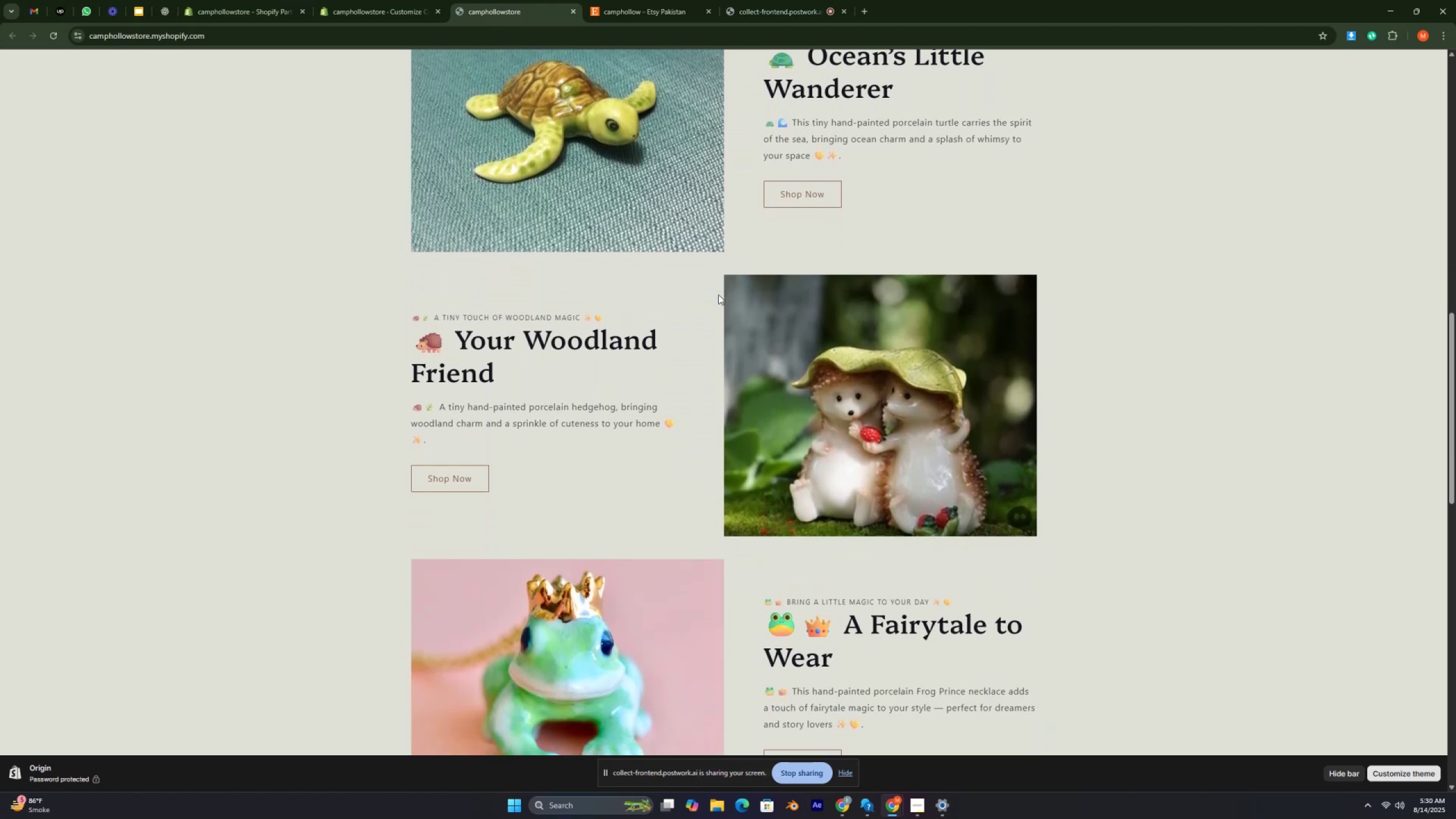 
key(ArrowDown)
 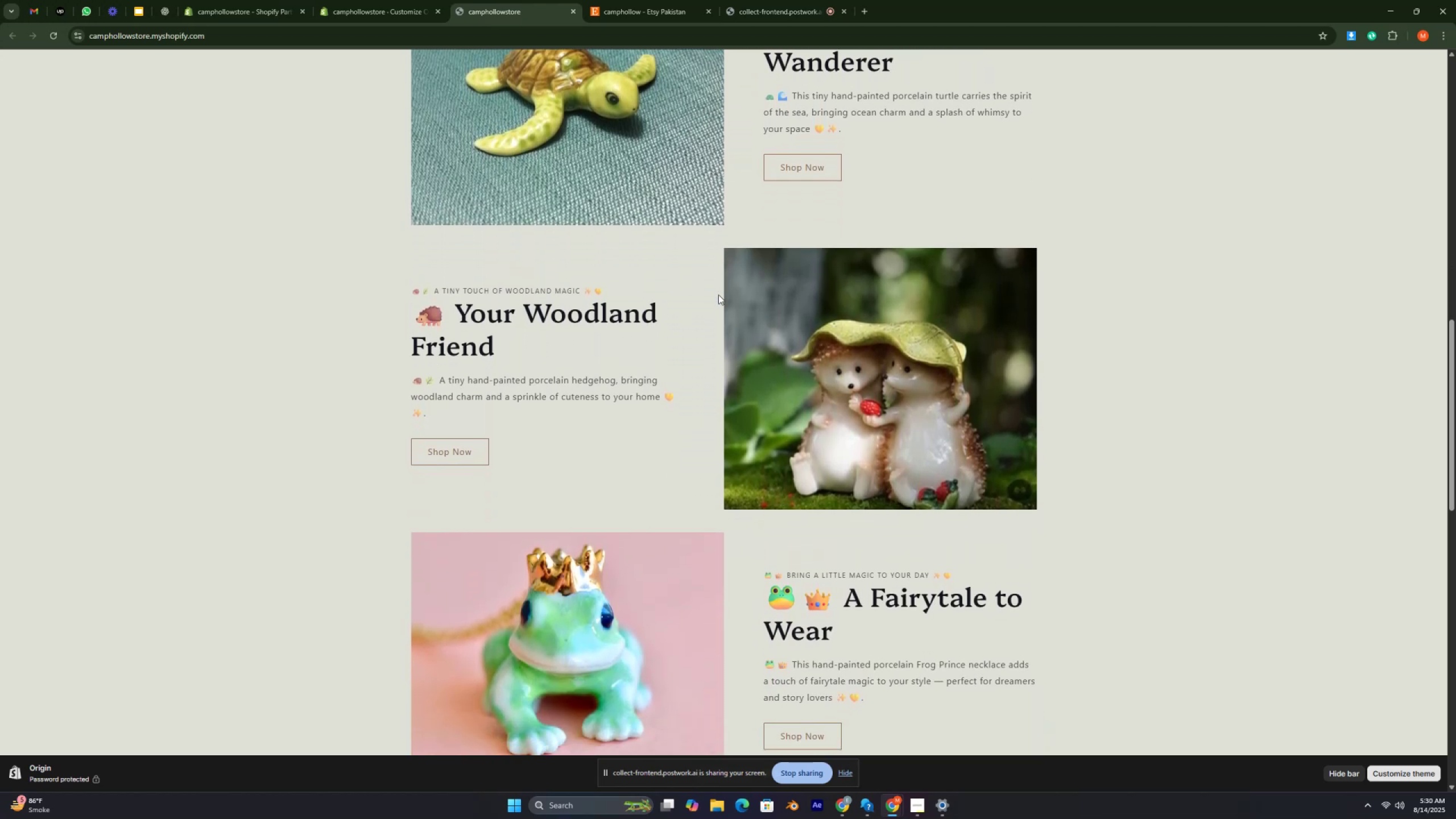 
key(ArrowDown)
 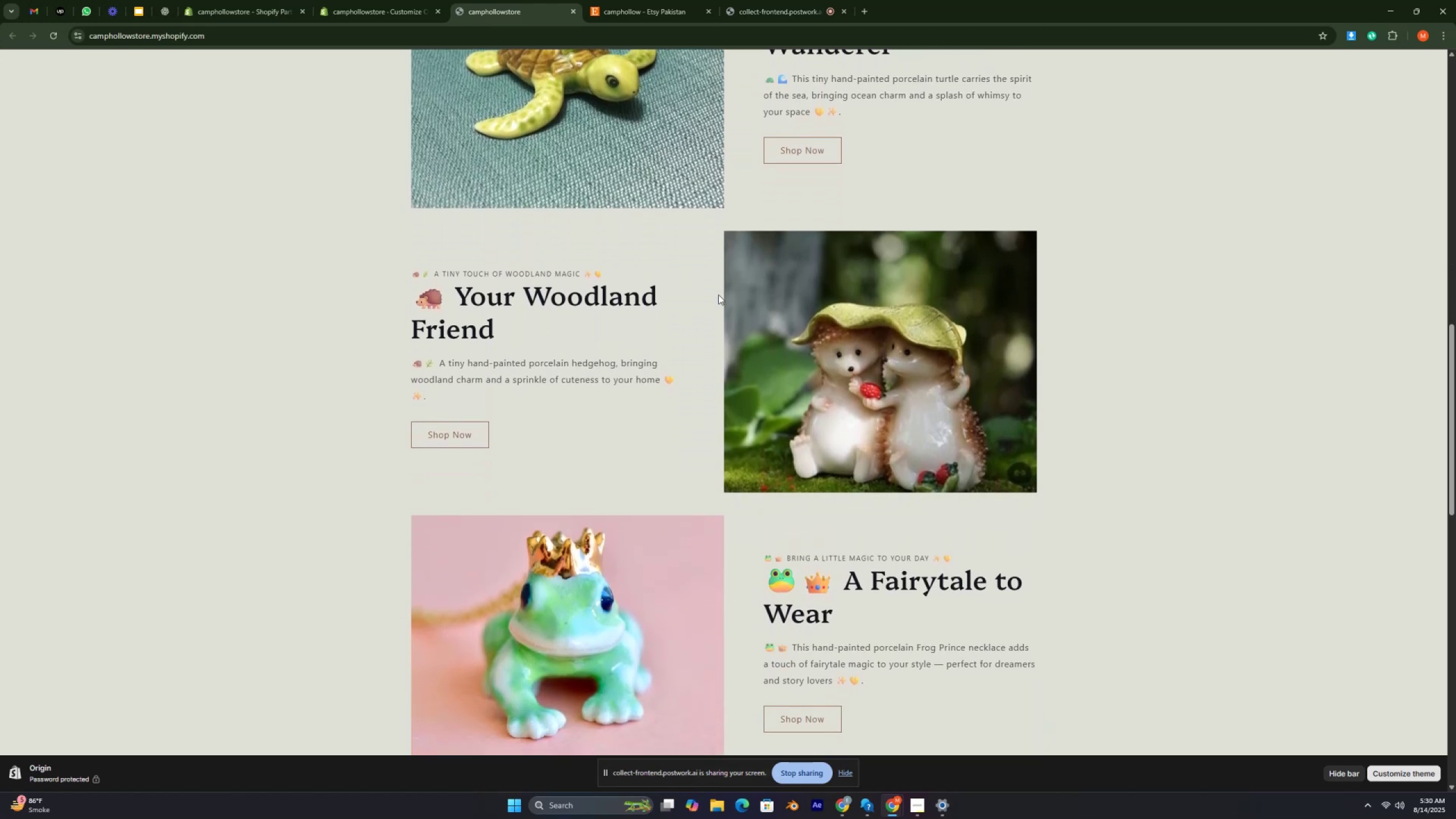 
key(ArrowDown)
 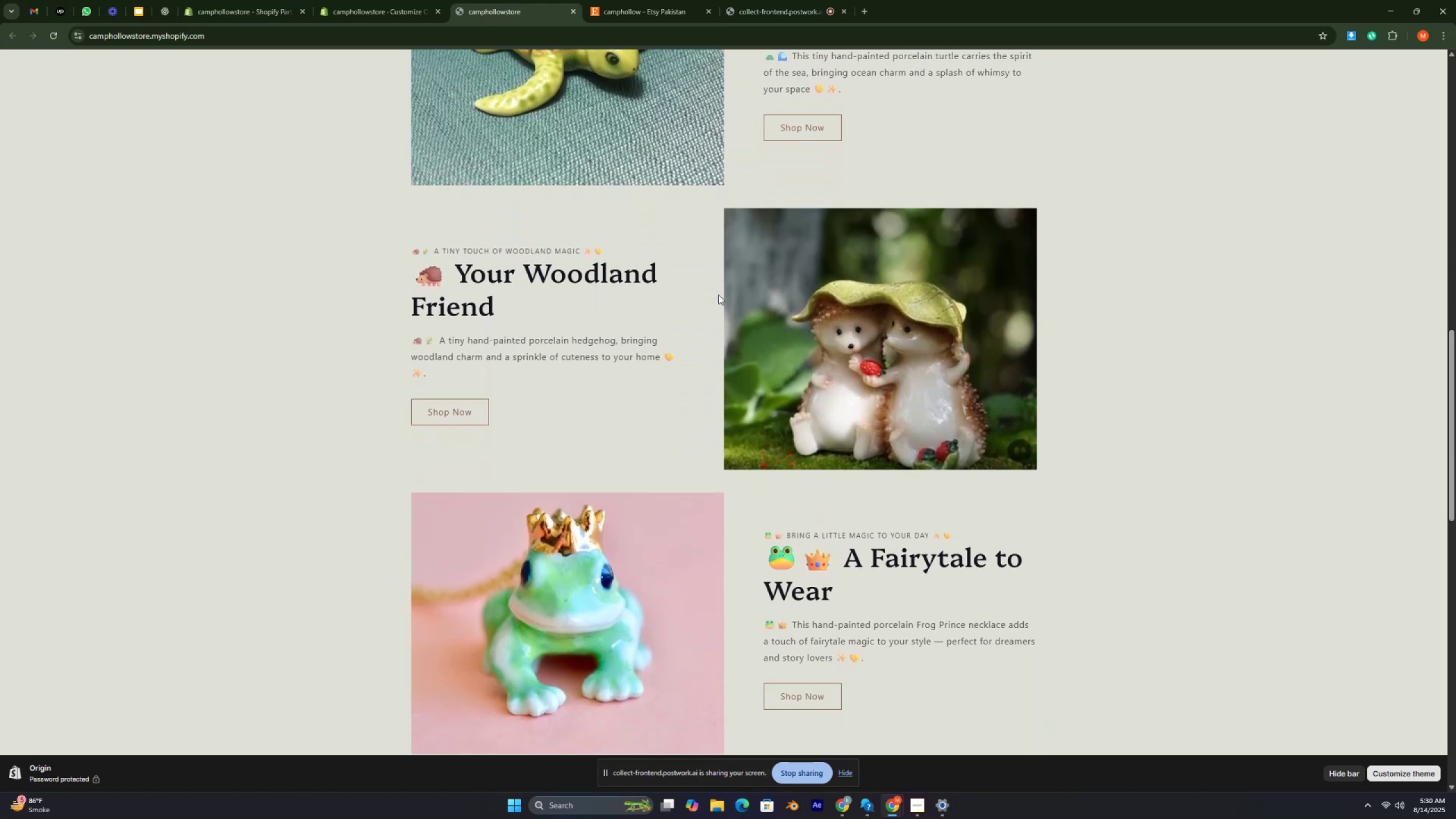 
key(ArrowDown)
 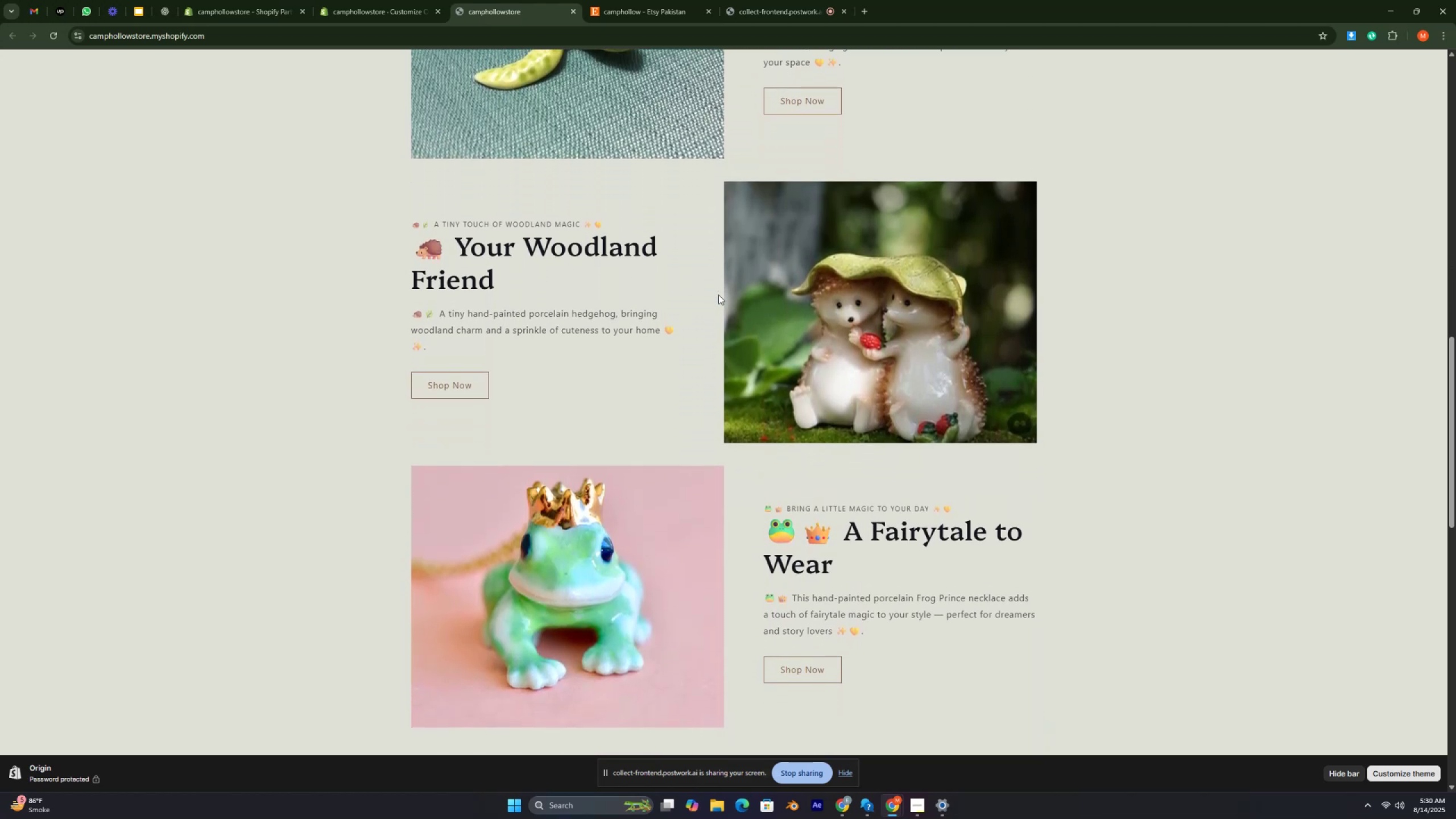 
key(ArrowDown)
 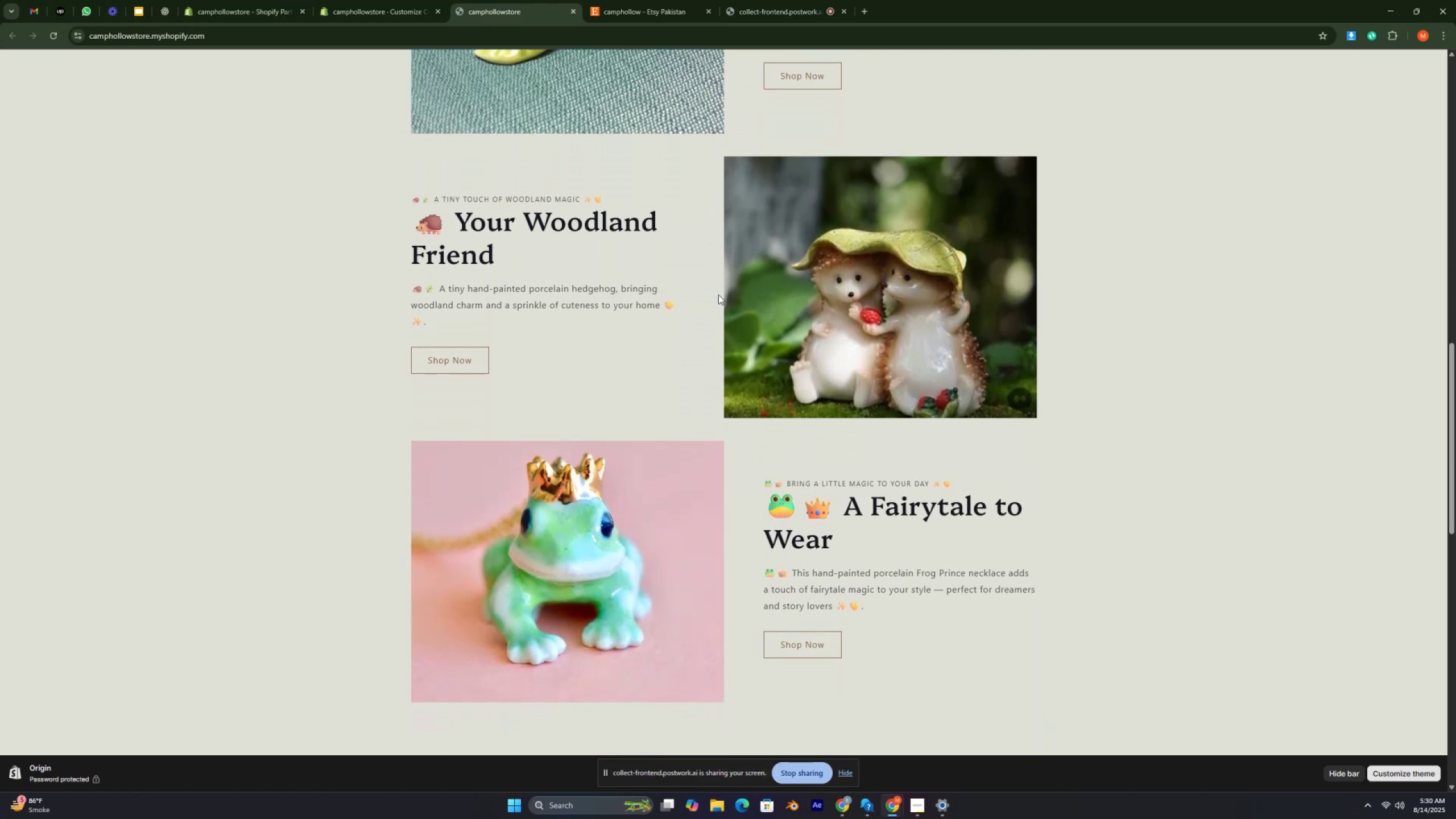 
key(ArrowDown)
 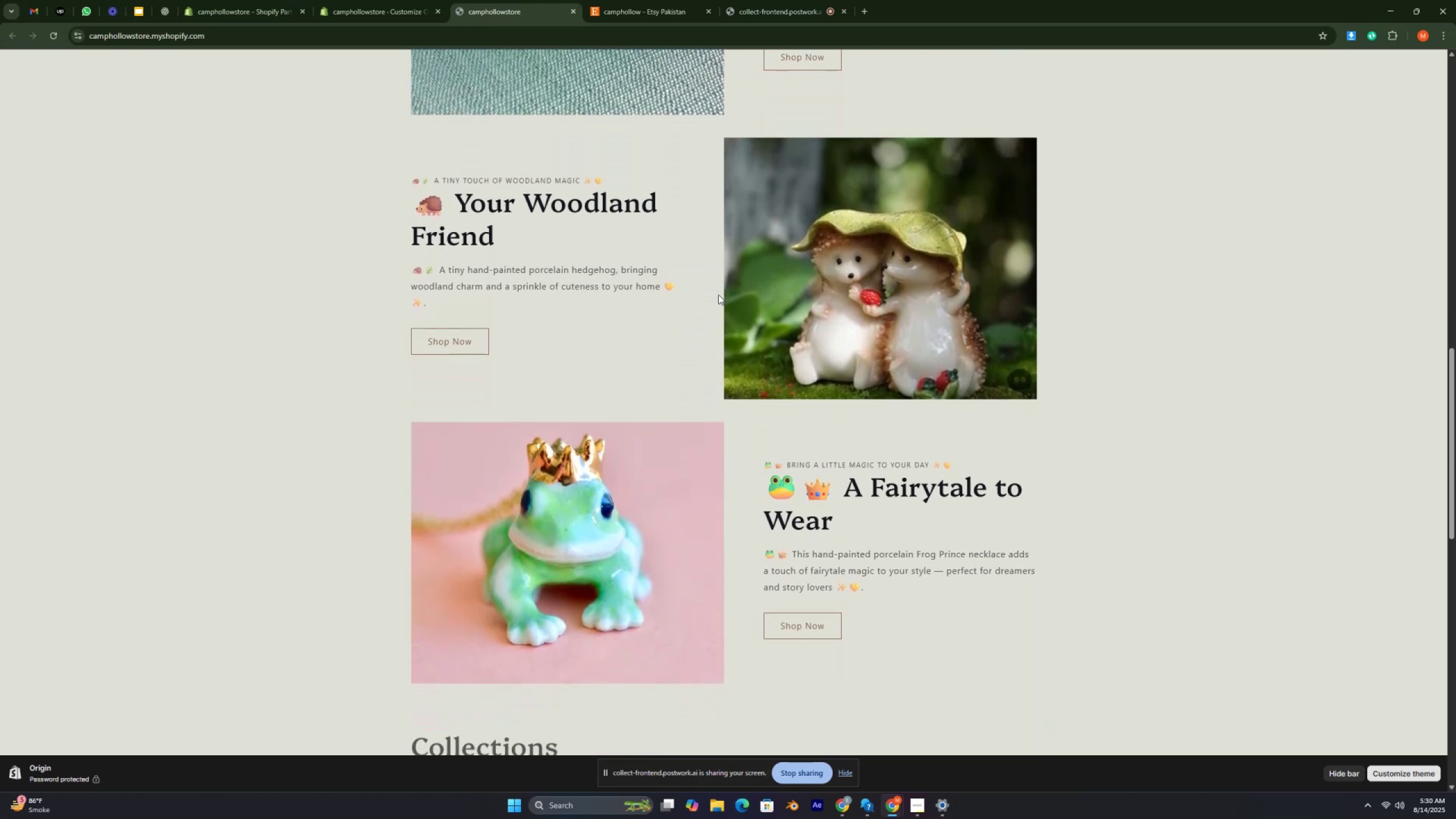 
key(ArrowDown)
 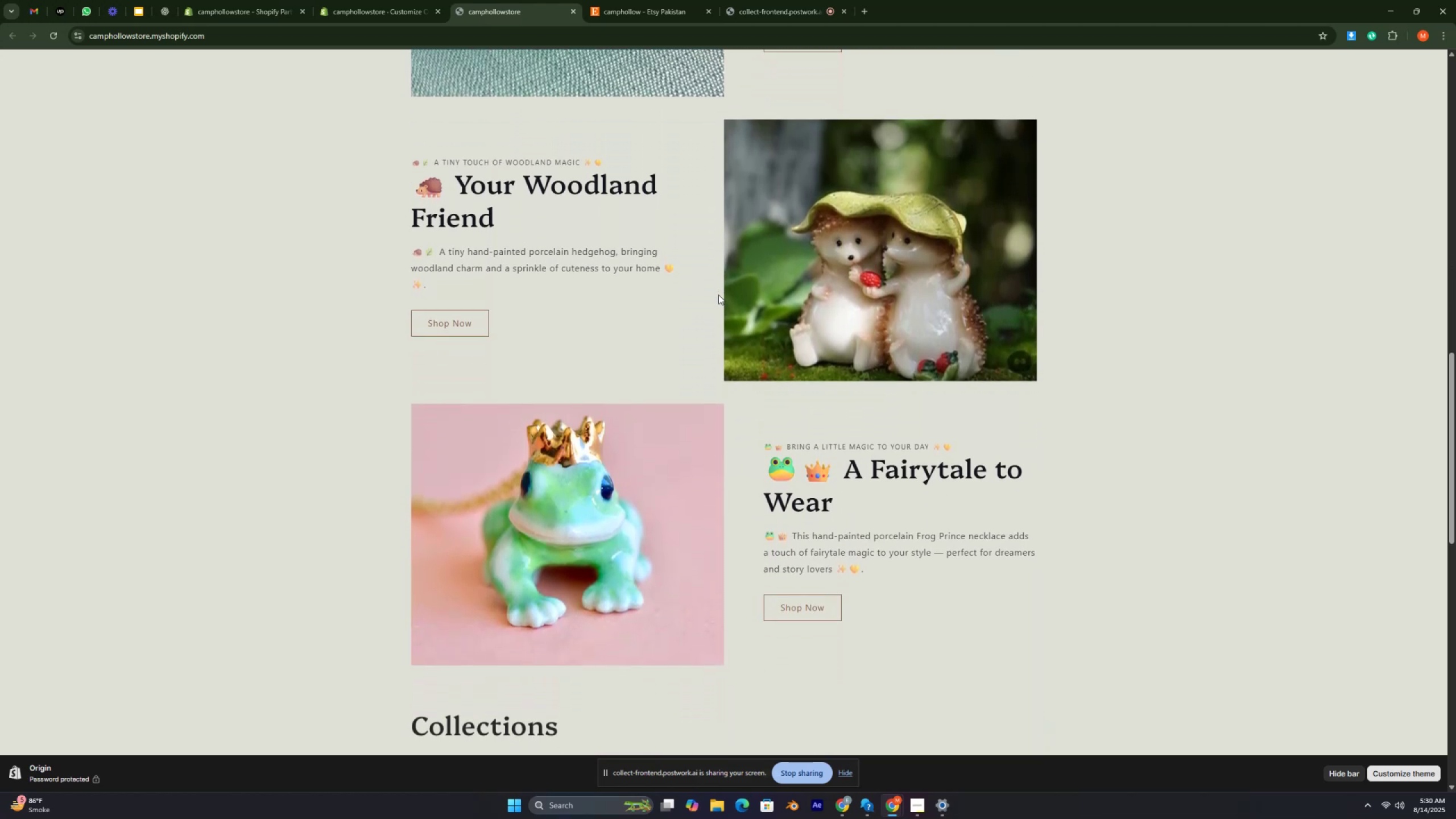 
key(ArrowDown)
 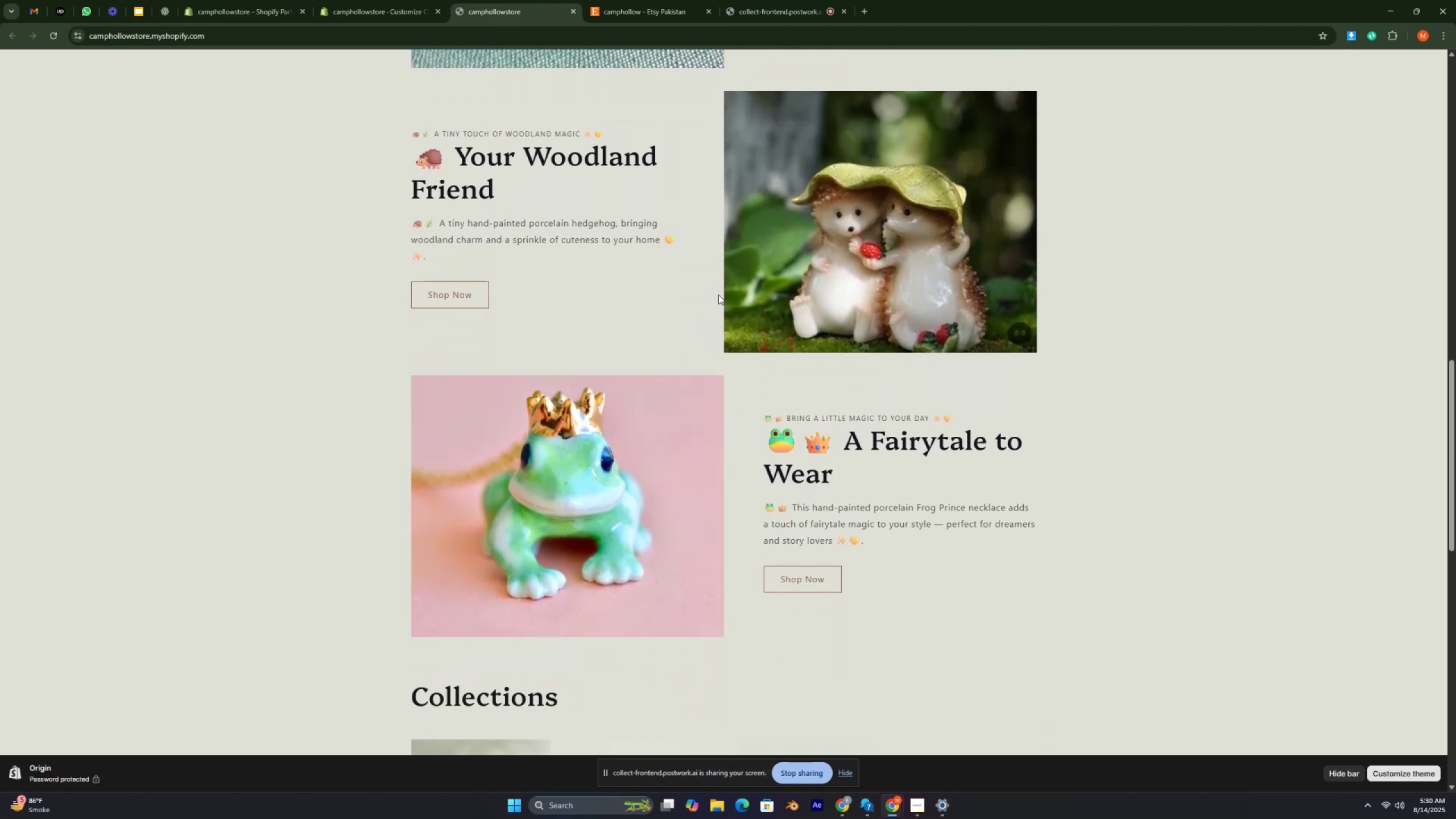 
key(ArrowDown)
 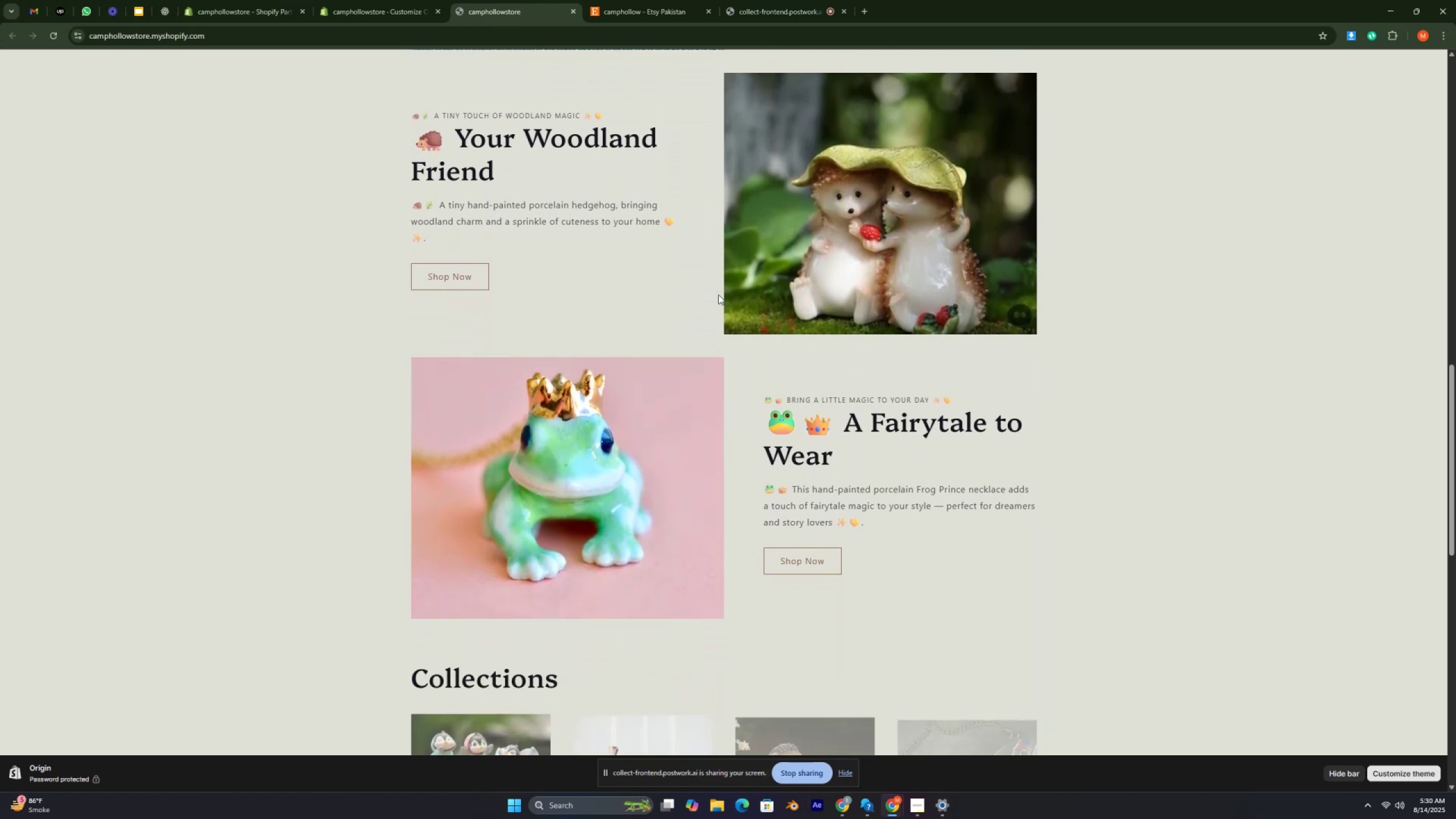 
key(ArrowDown)
 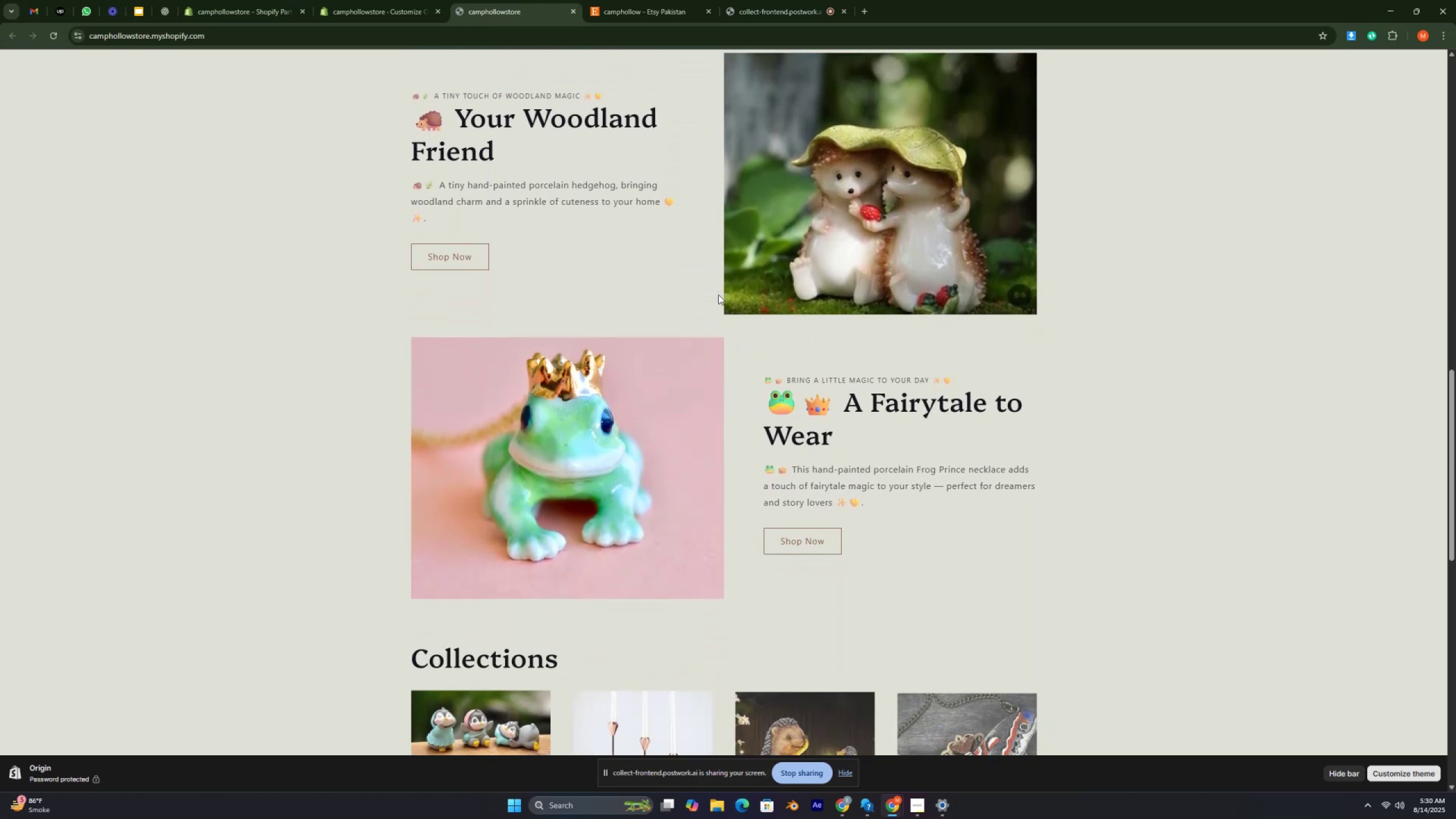 
key(ArrowDown)
 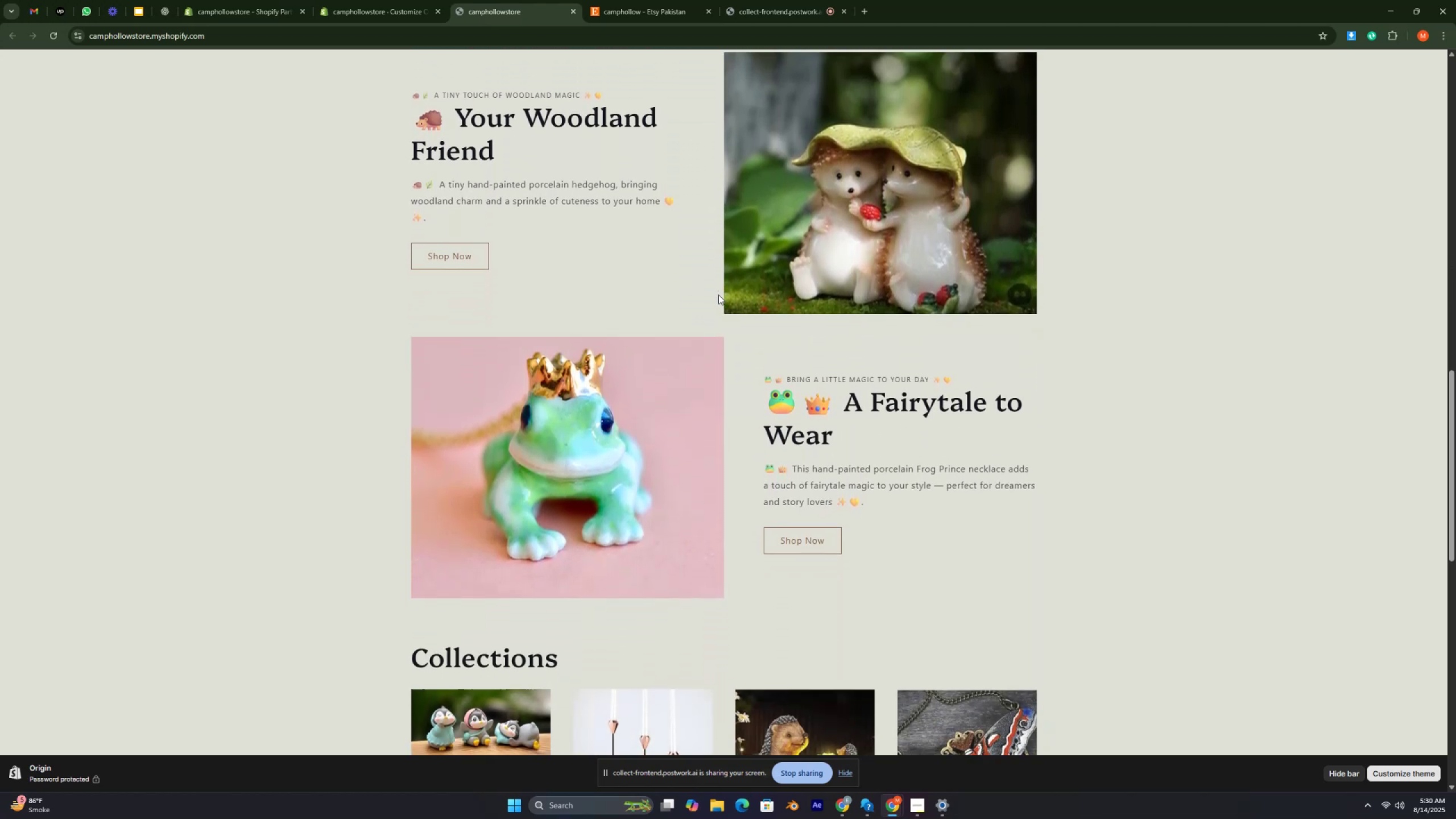 
key(ArrowDown)
 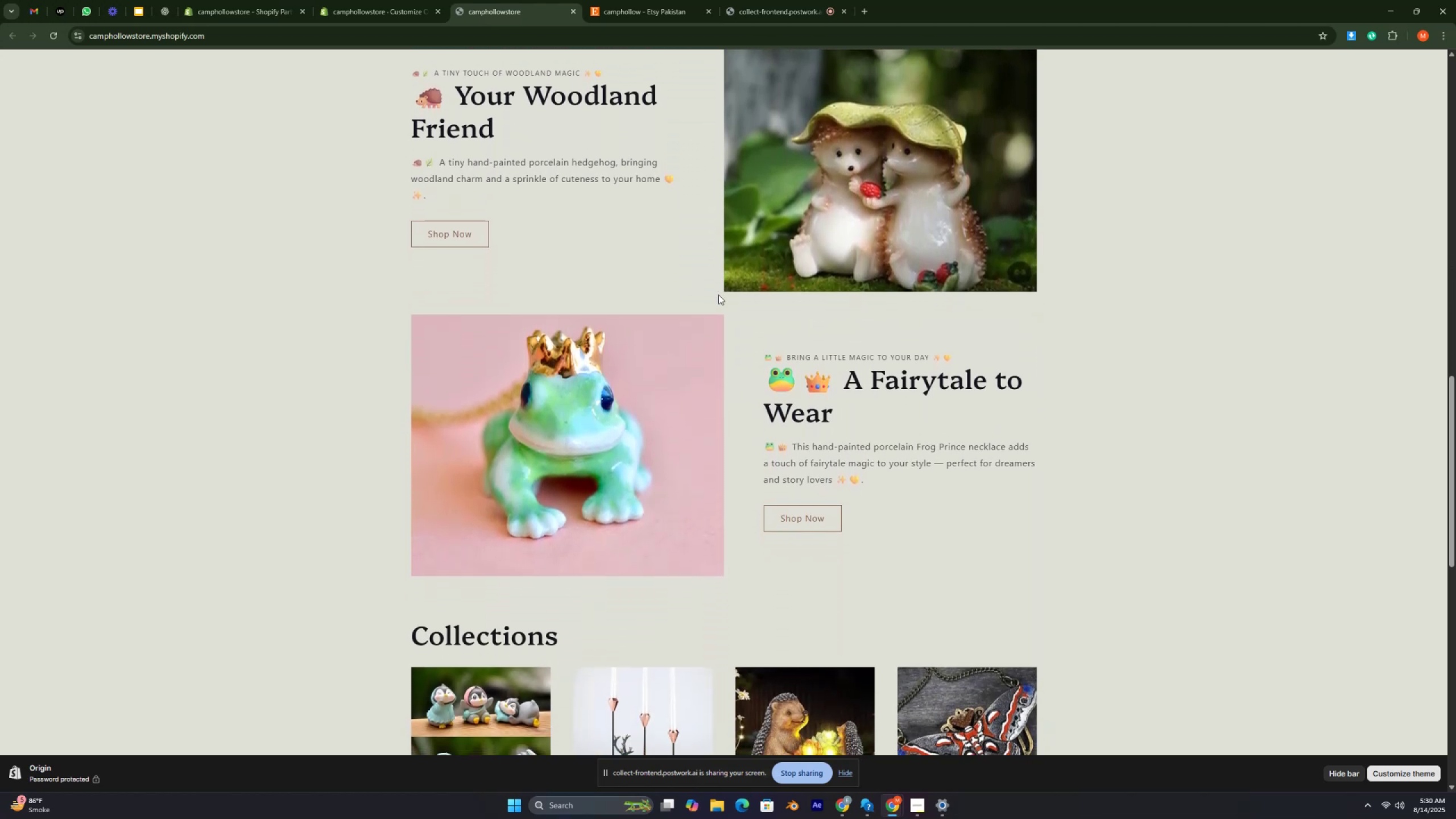 
key(ArrowDown)
 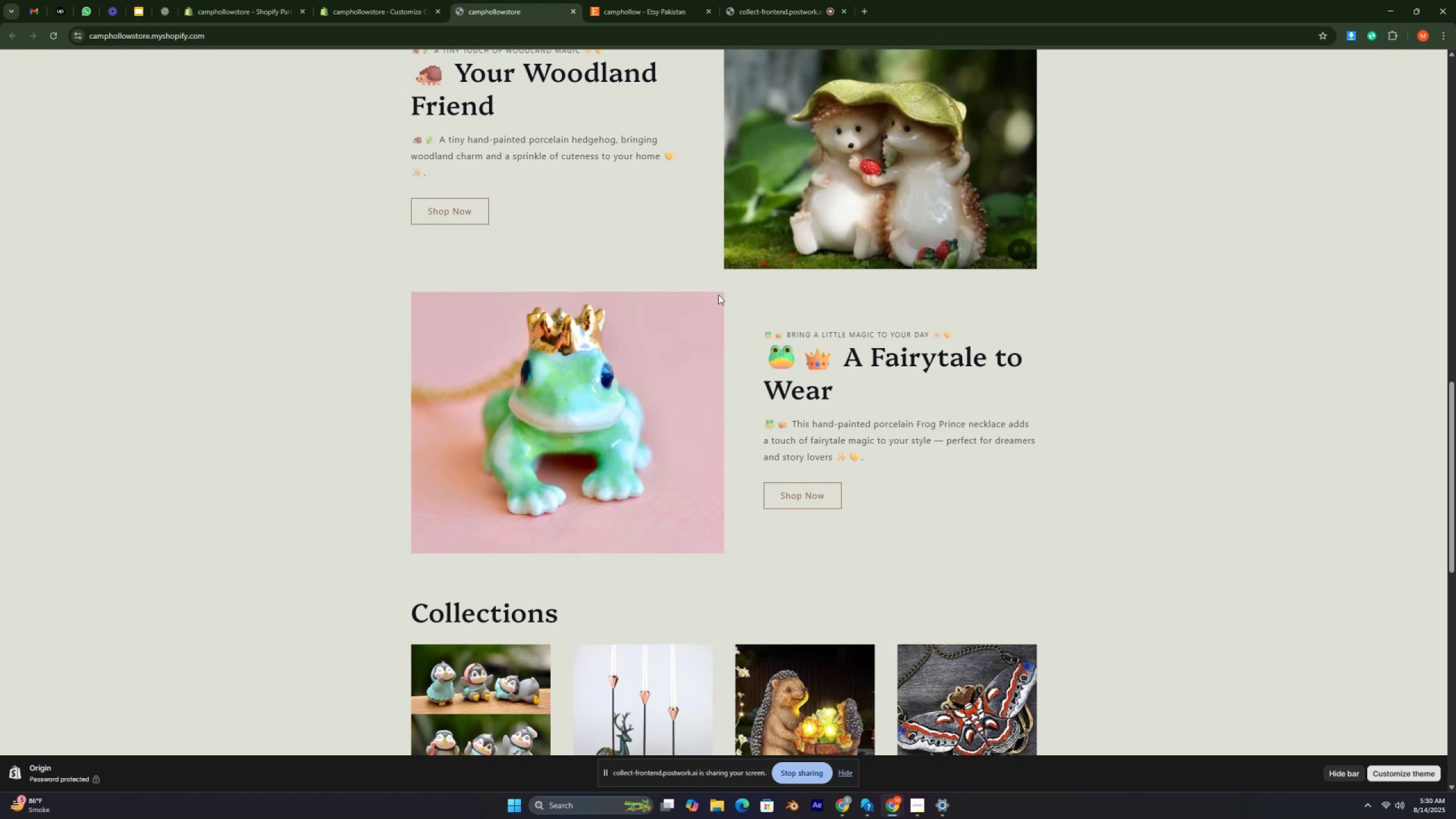 
wait(19.25)
 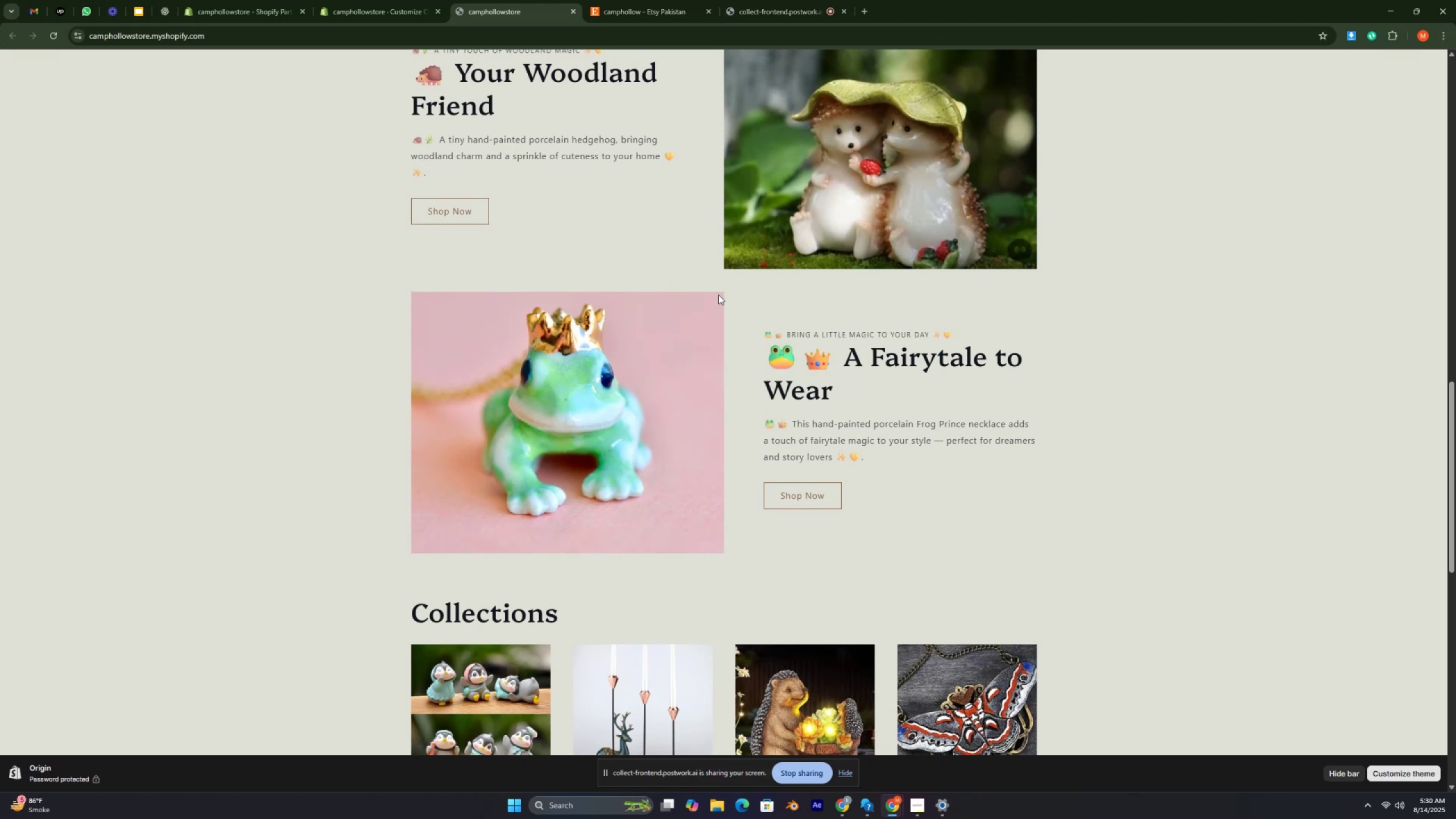 
key(Control+ControlRight)
 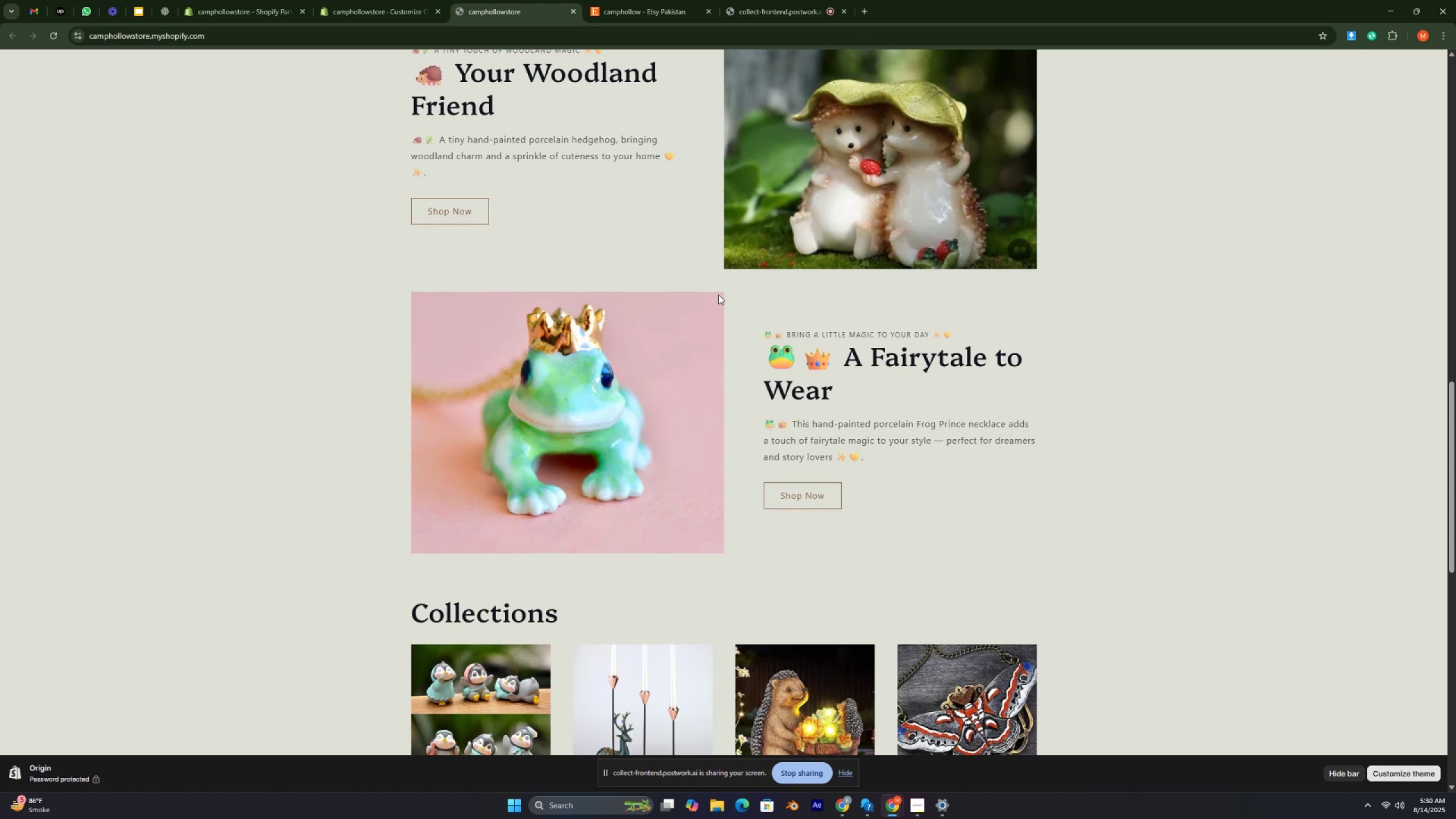 
key(Control+ControlRight)
 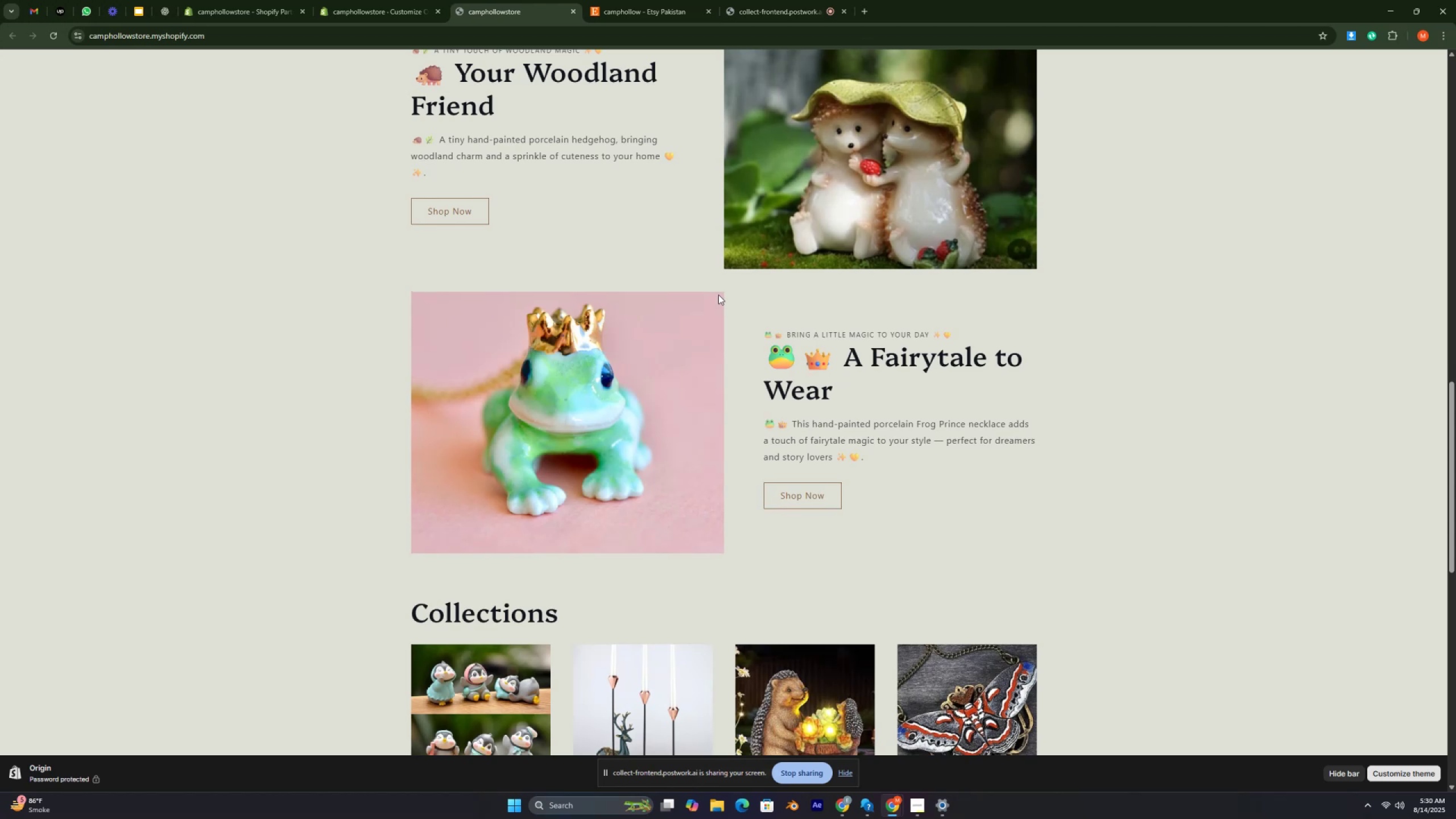 
key(Control+ControlRight)
 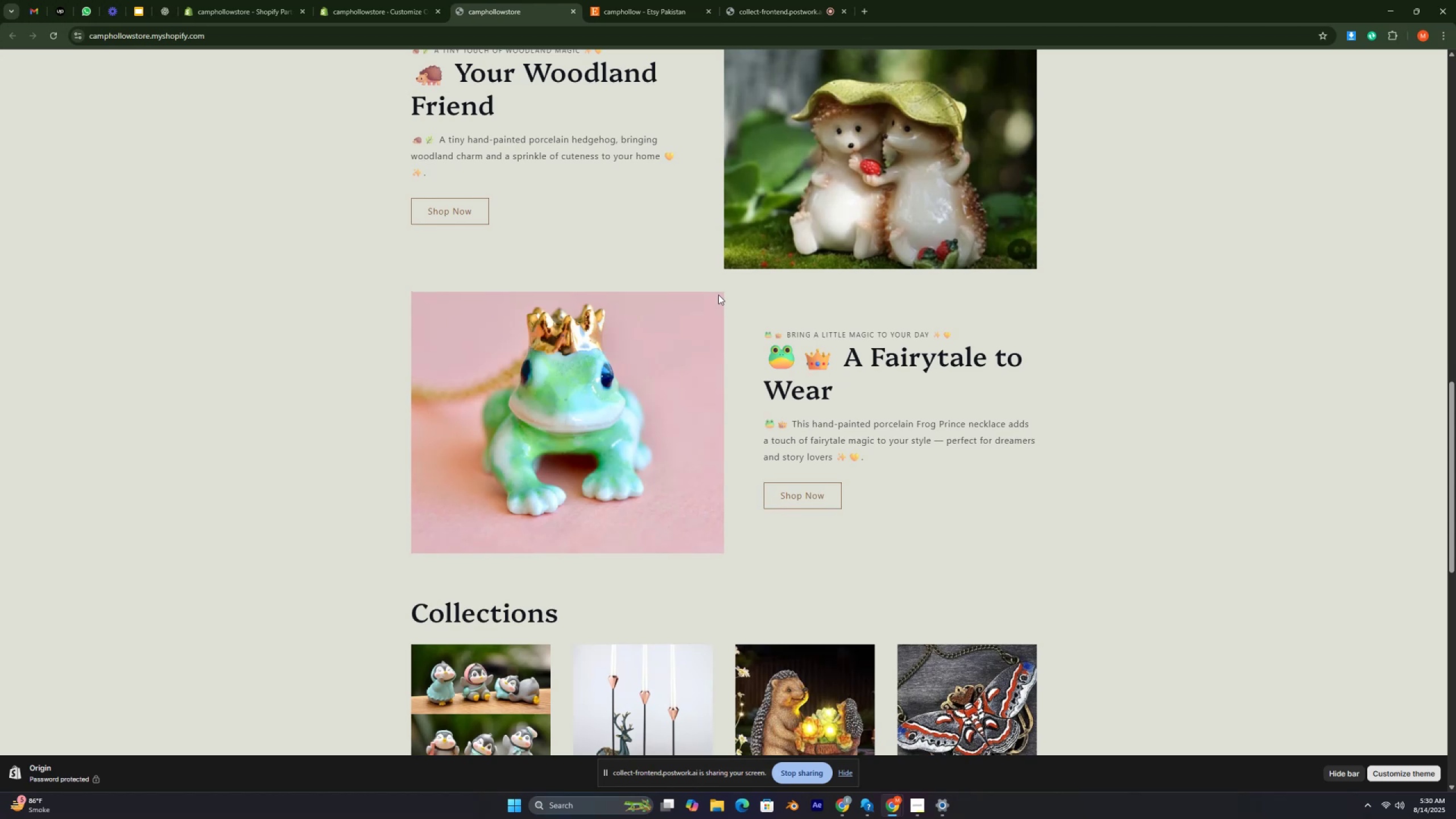 
key(Control+ControlRight)
 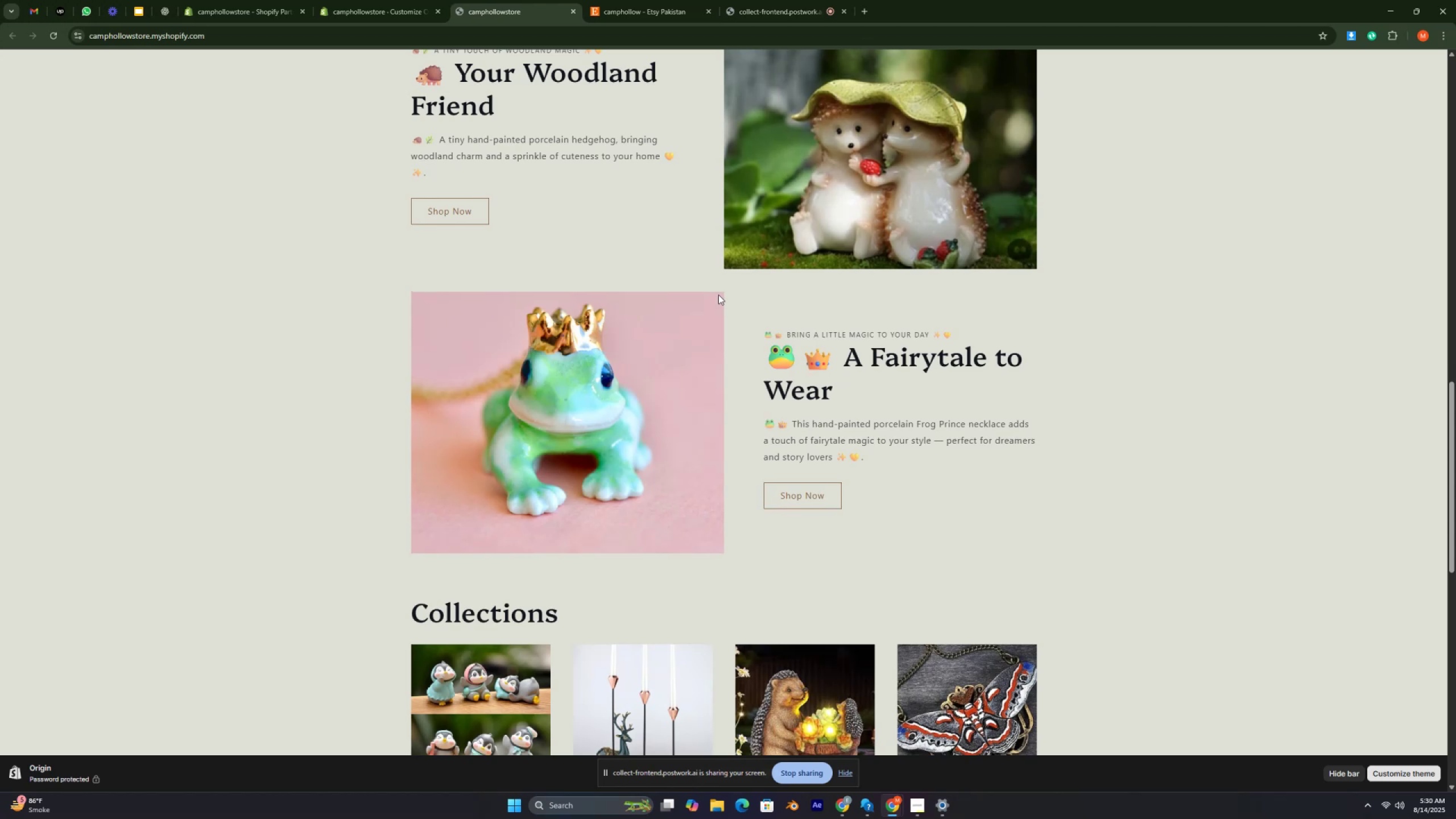 
key(Control+ControlRight)
 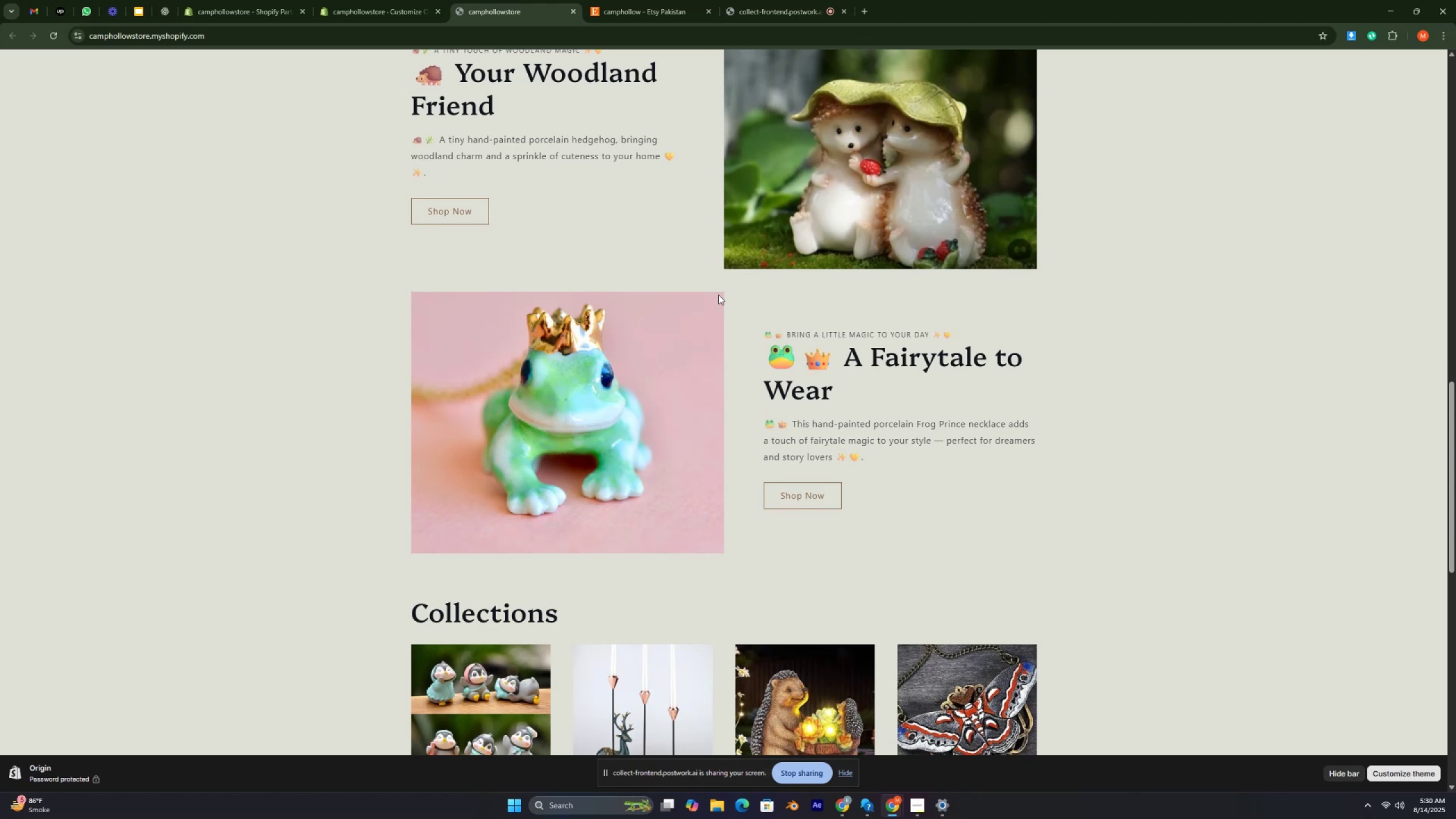 
key(Control+ControlRight)
 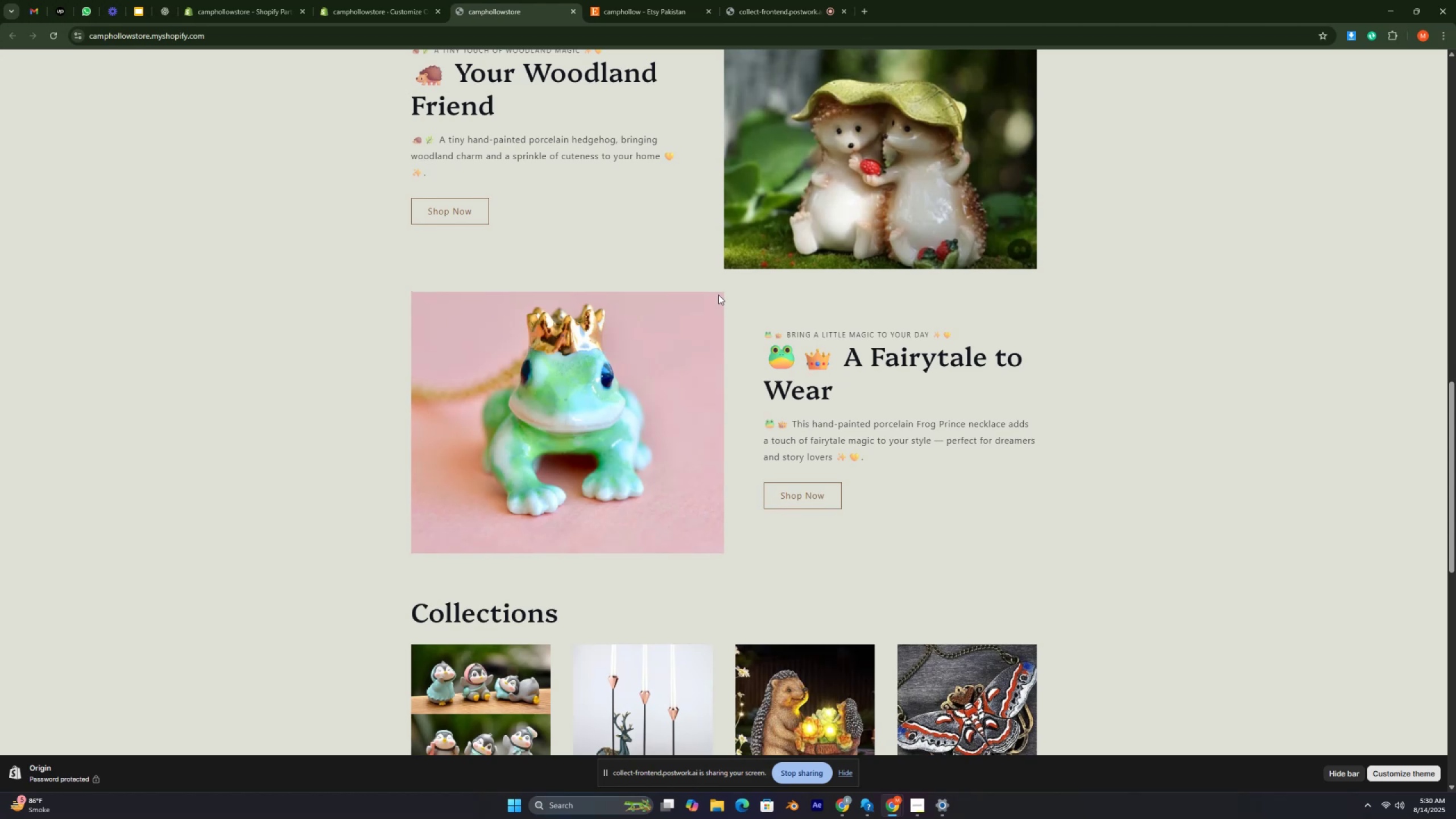 
key(Control+ControlRight)
 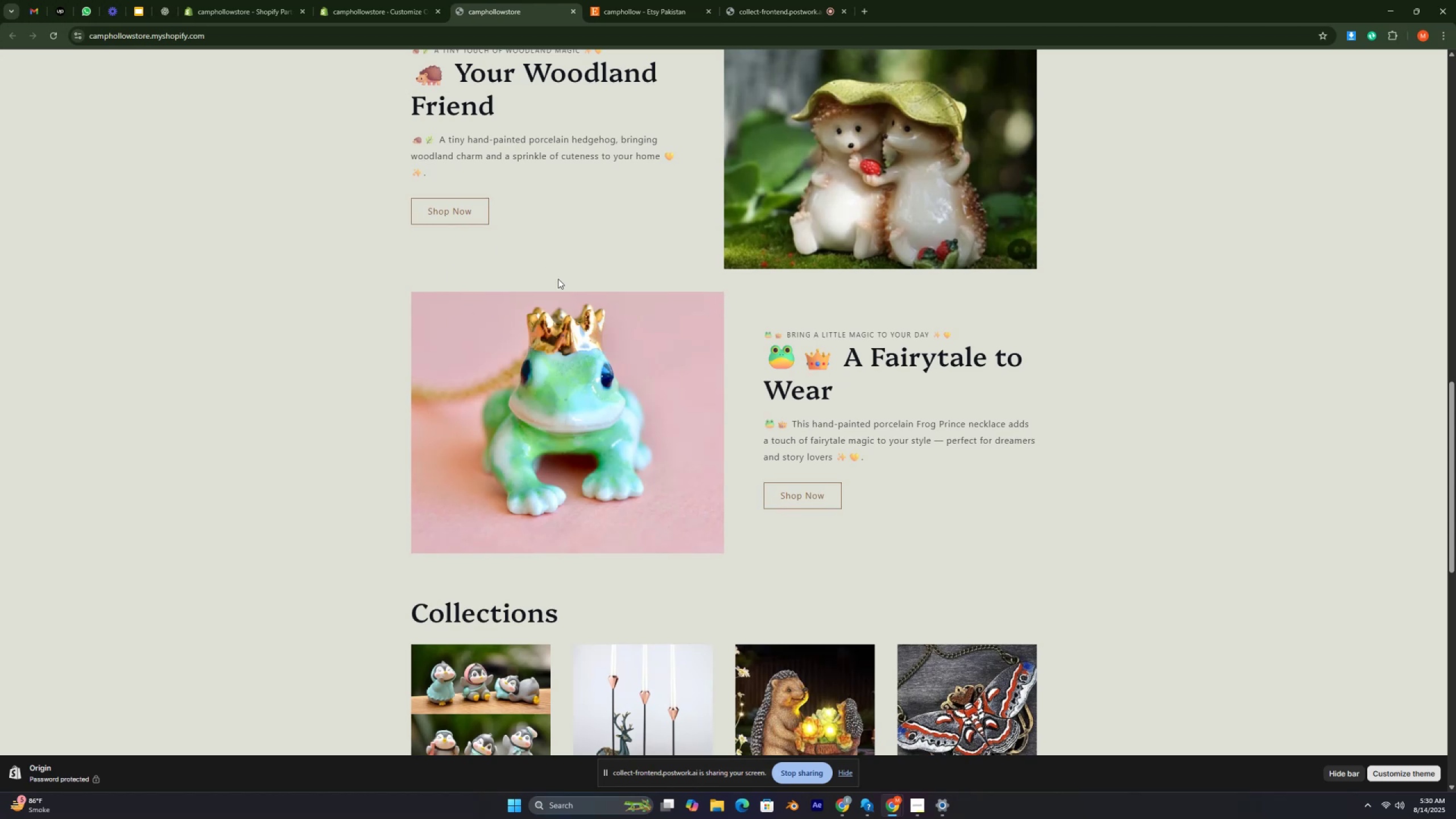 
type(ccvvccc)
 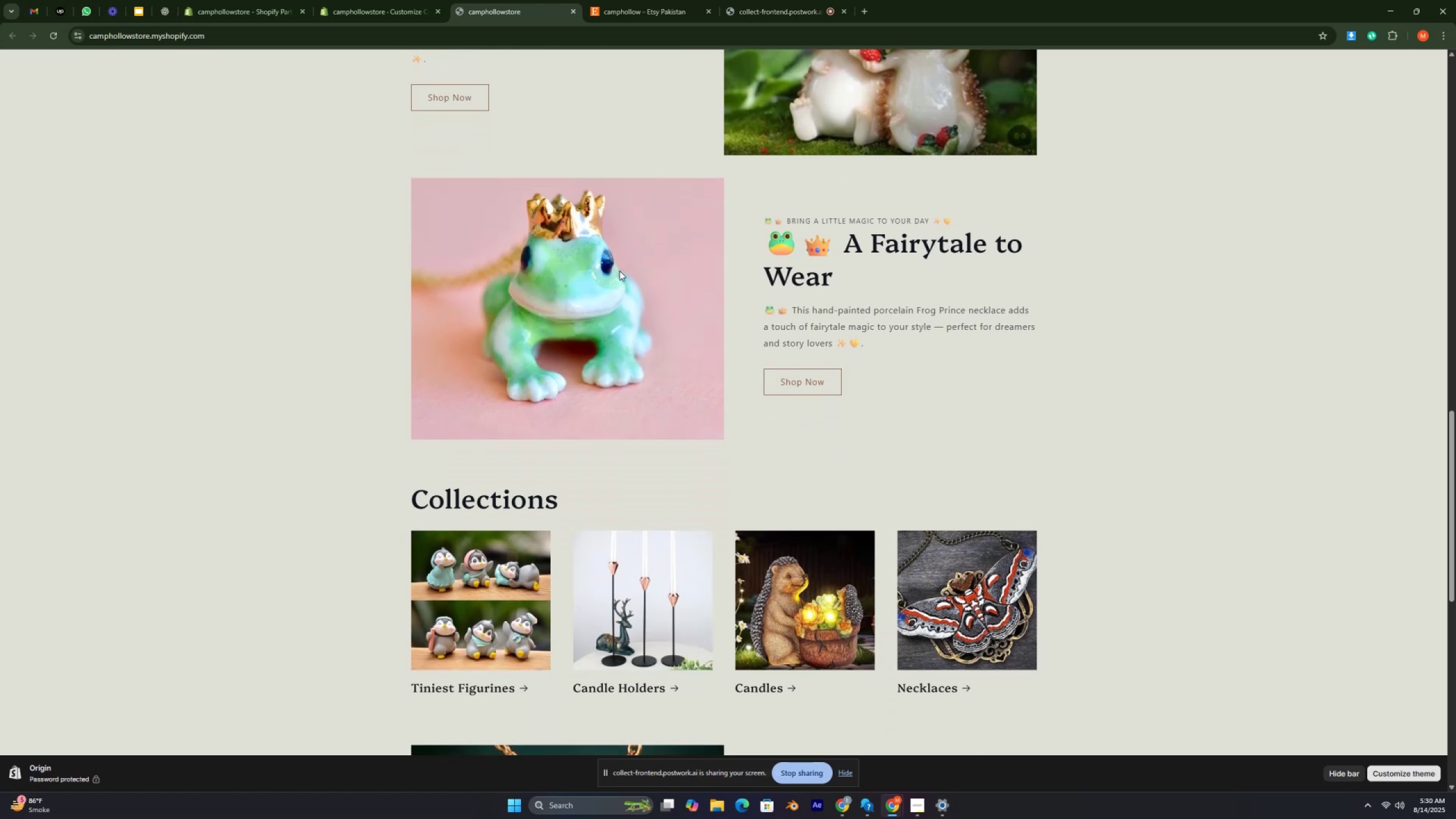 
scroll: coordinate [572, 287], scroll_direction: down, amount: 2.0
 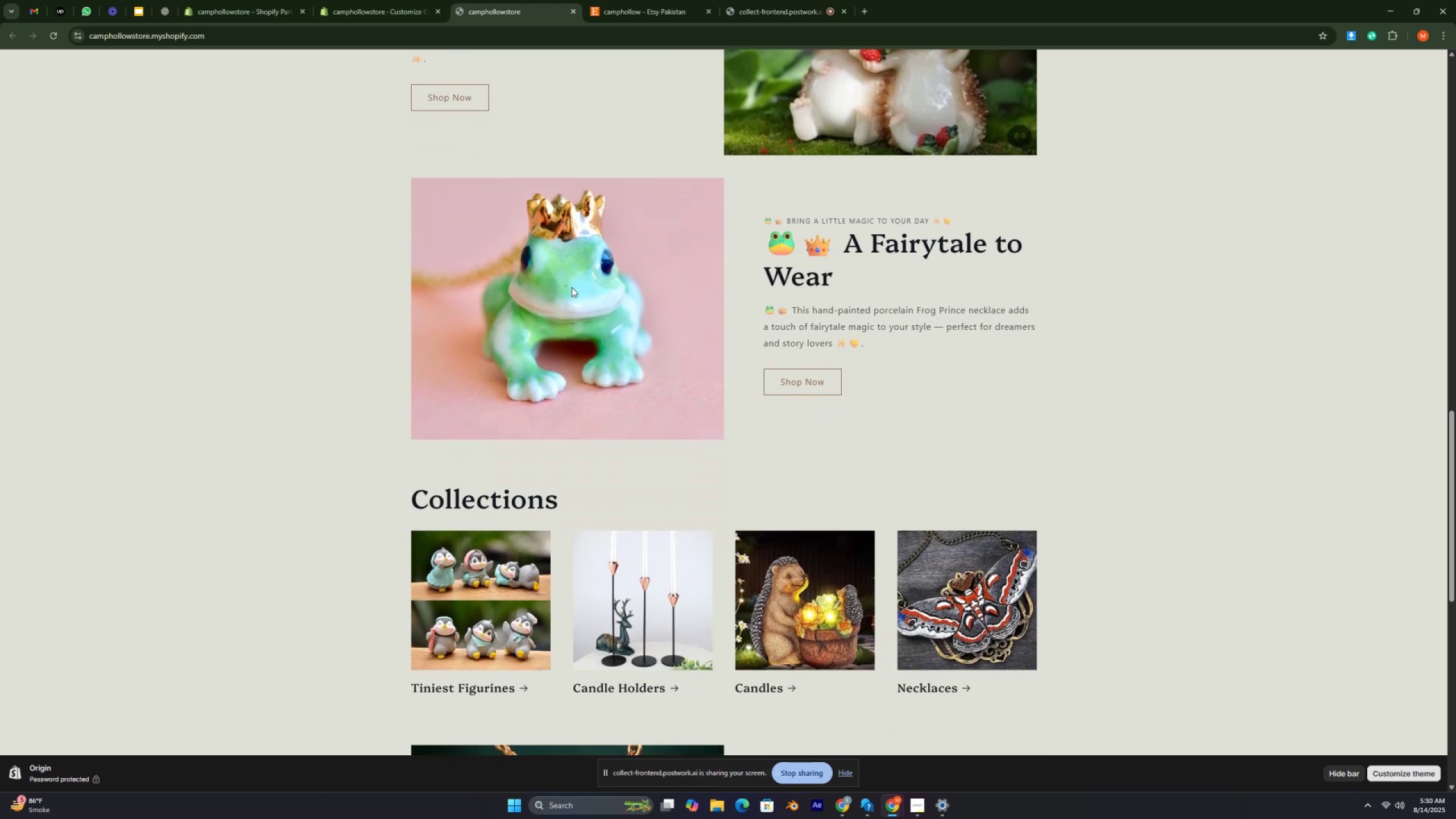 
scroll: coordinate [623, 266], scroll_direction: up, amount: 3.0
 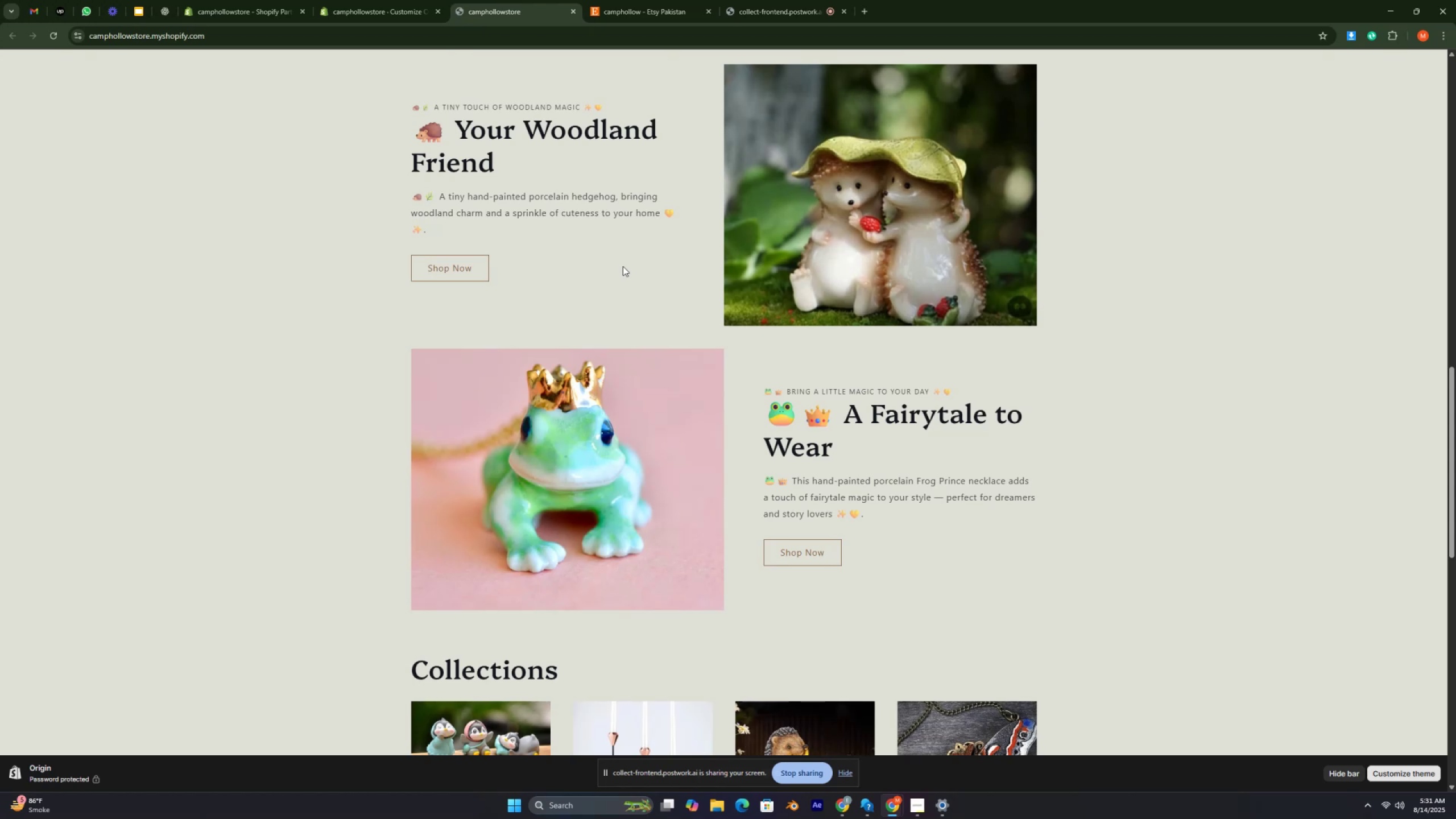 
wait(16.86)
 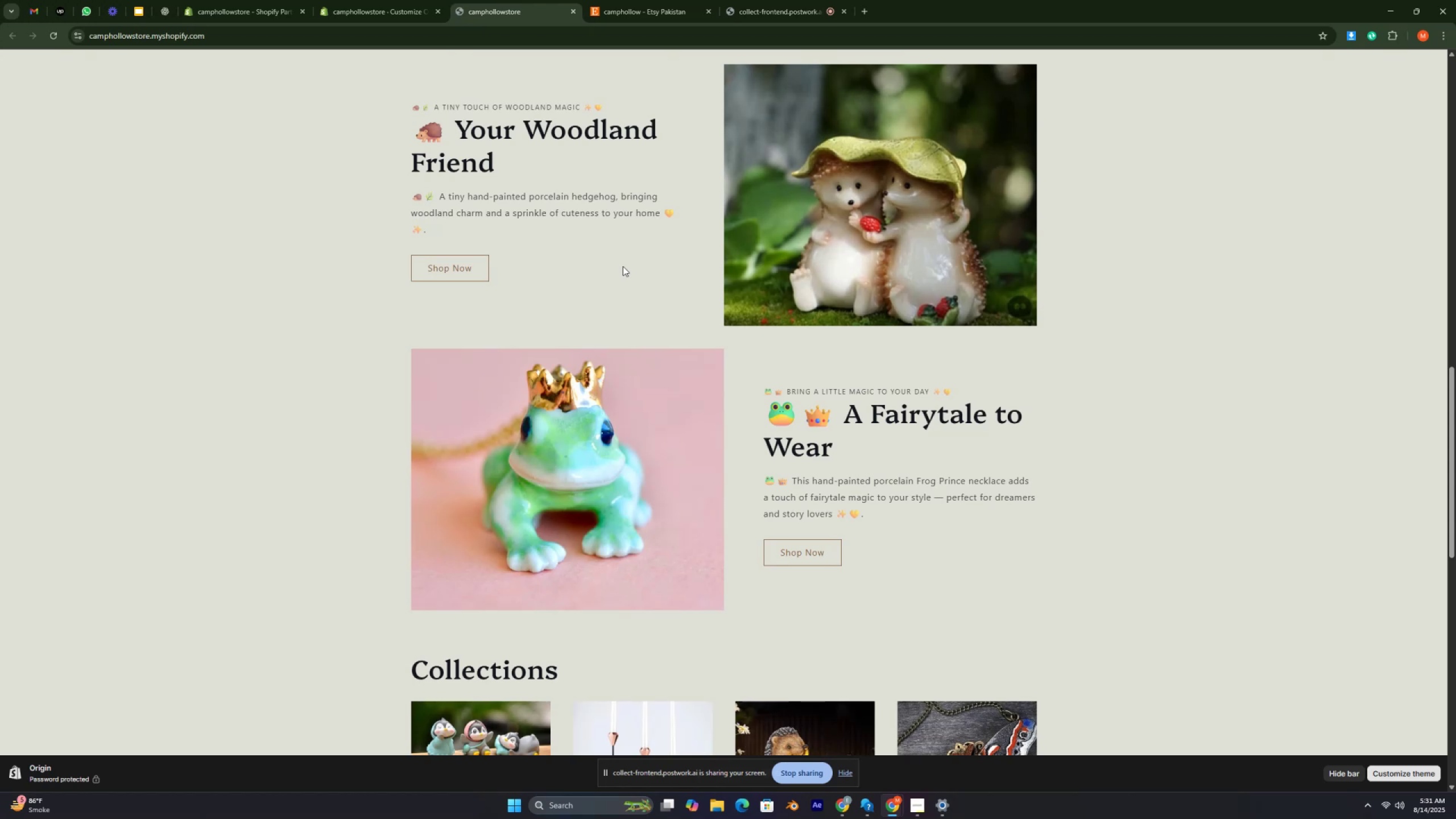 
key(Control+ControlRight)
 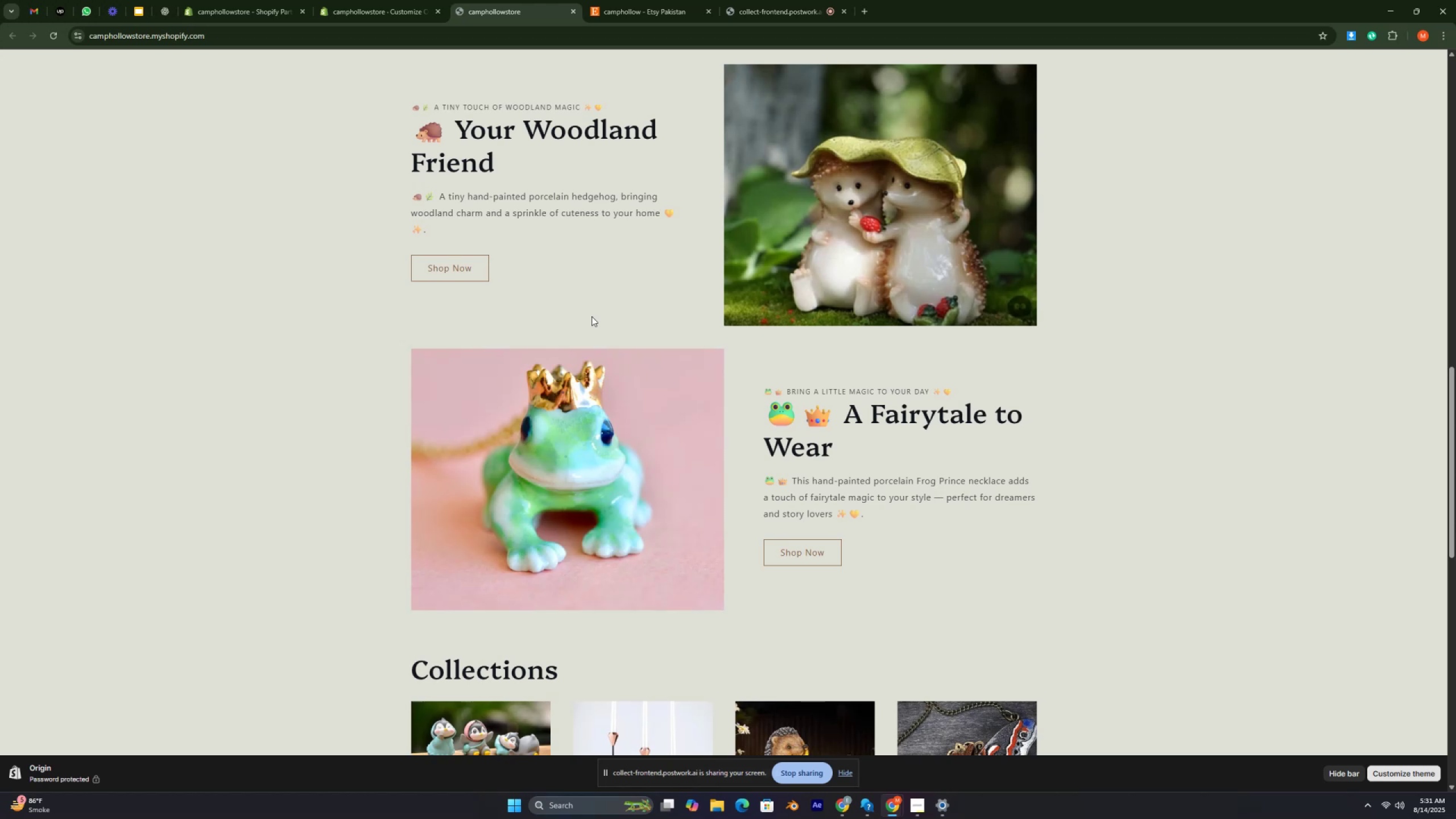 
key(Control+ControlRight)
 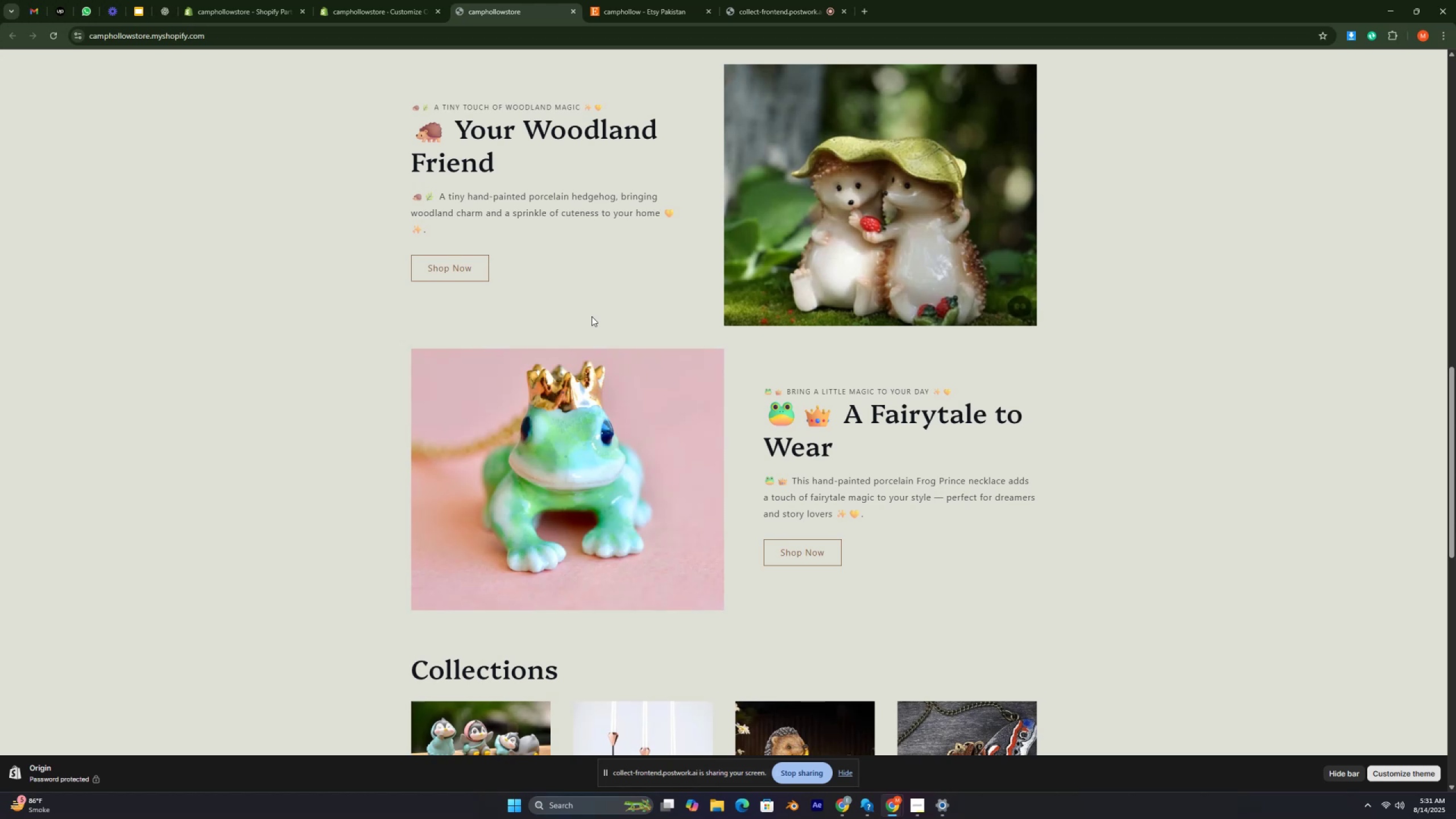 
key(Control+ControlRight)
 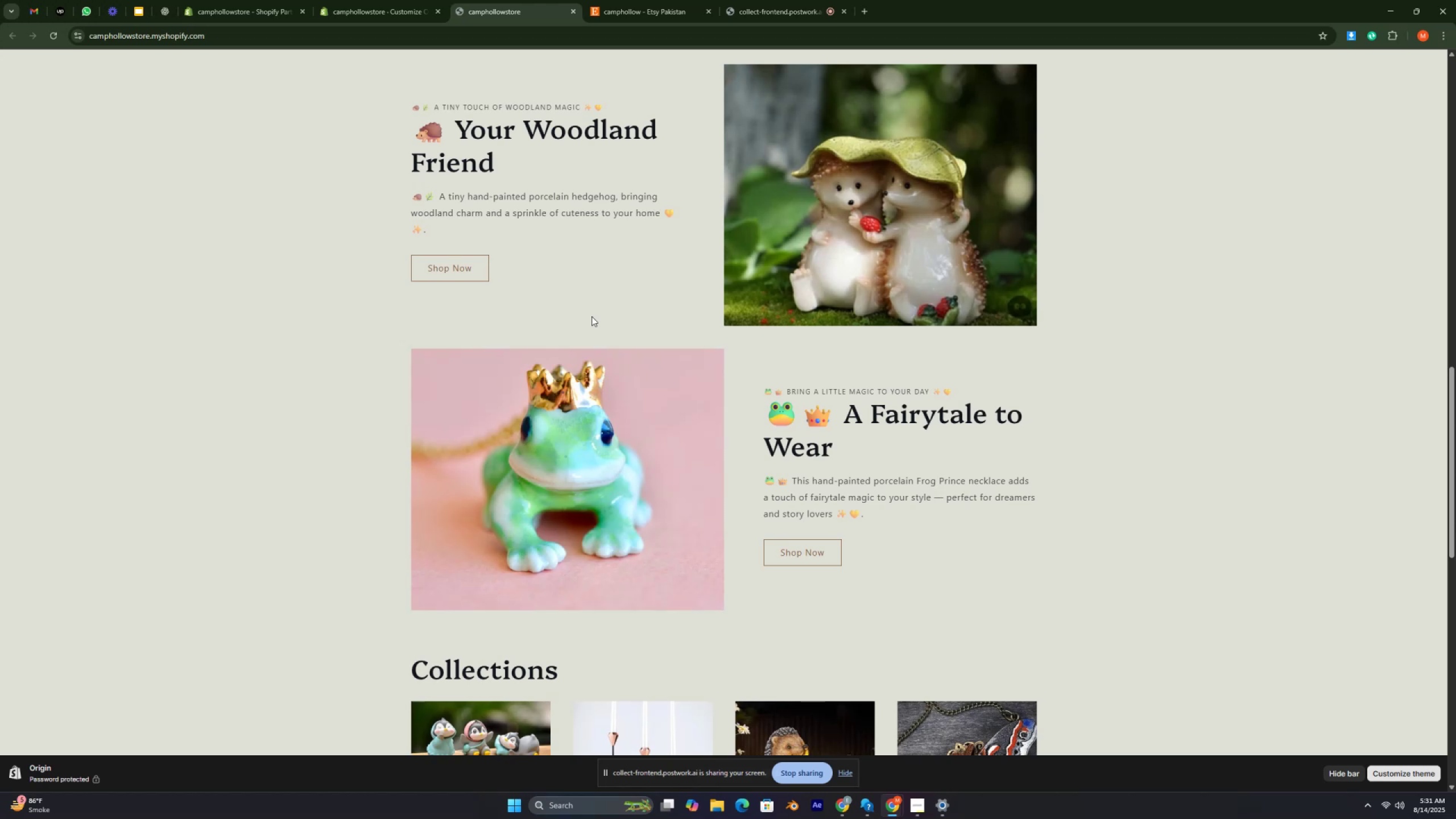 
key(Control+ControlRight)
 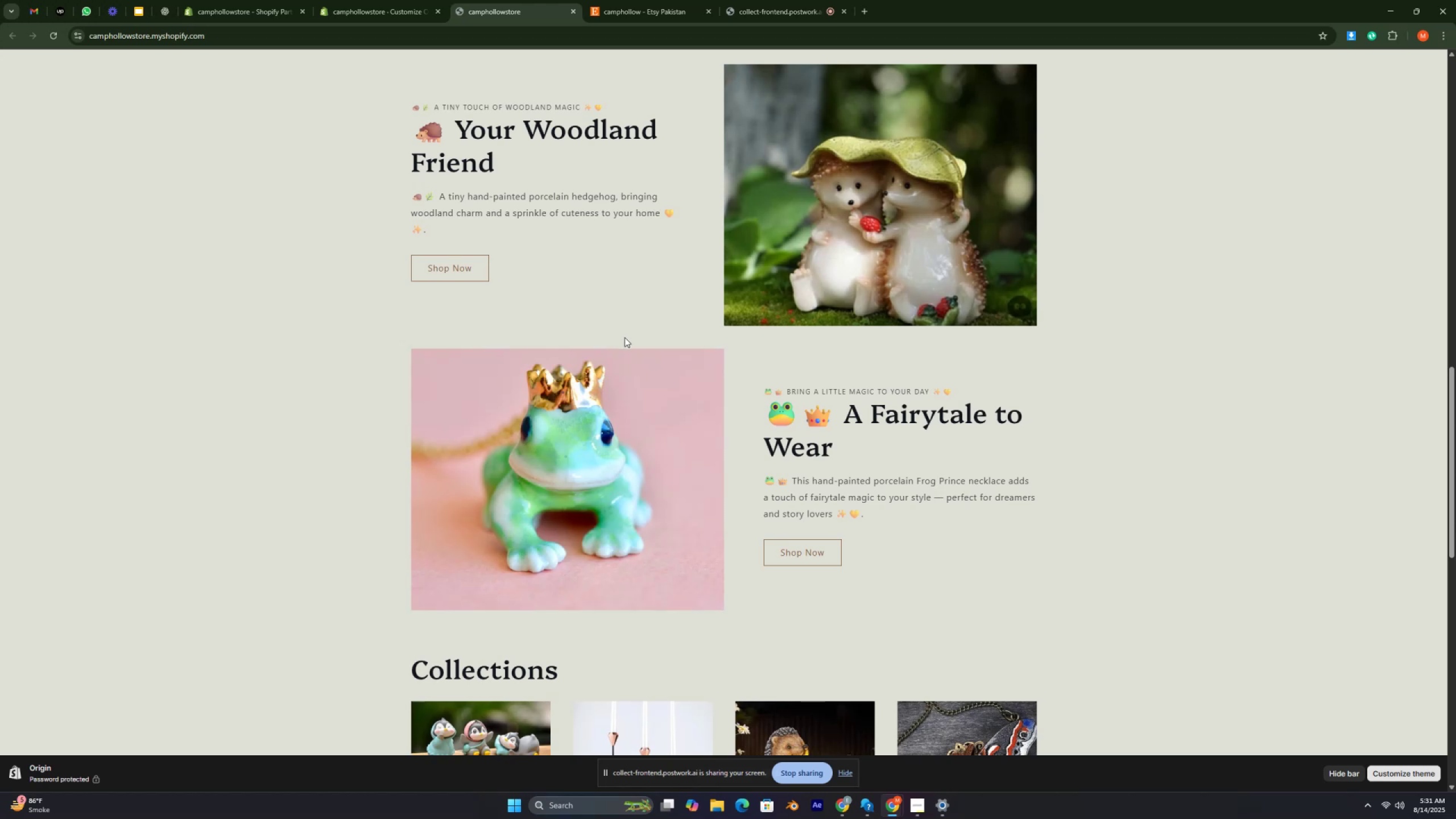 
key(Control+ControlRight)
 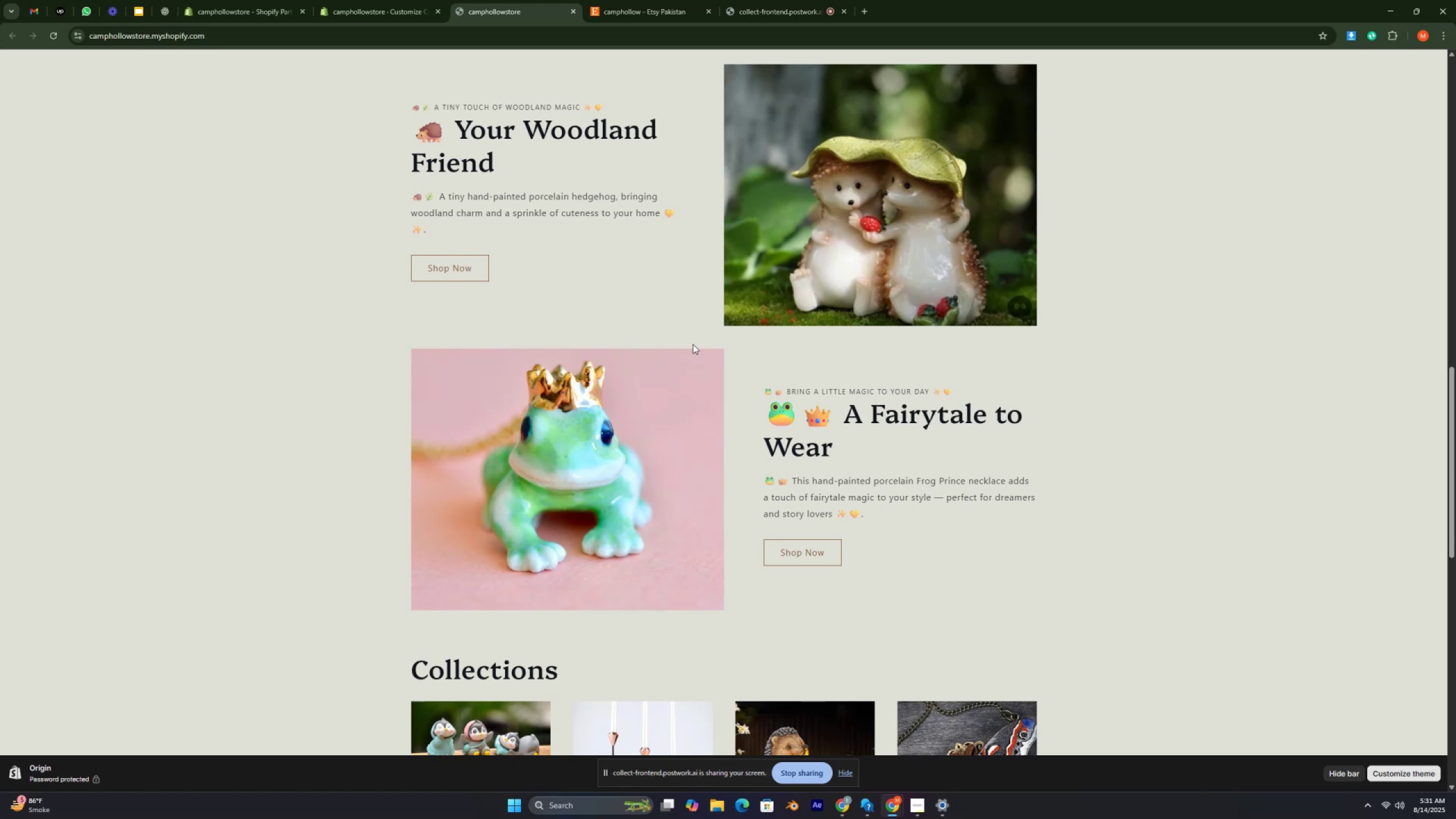 
key(Control+ControlRight)
 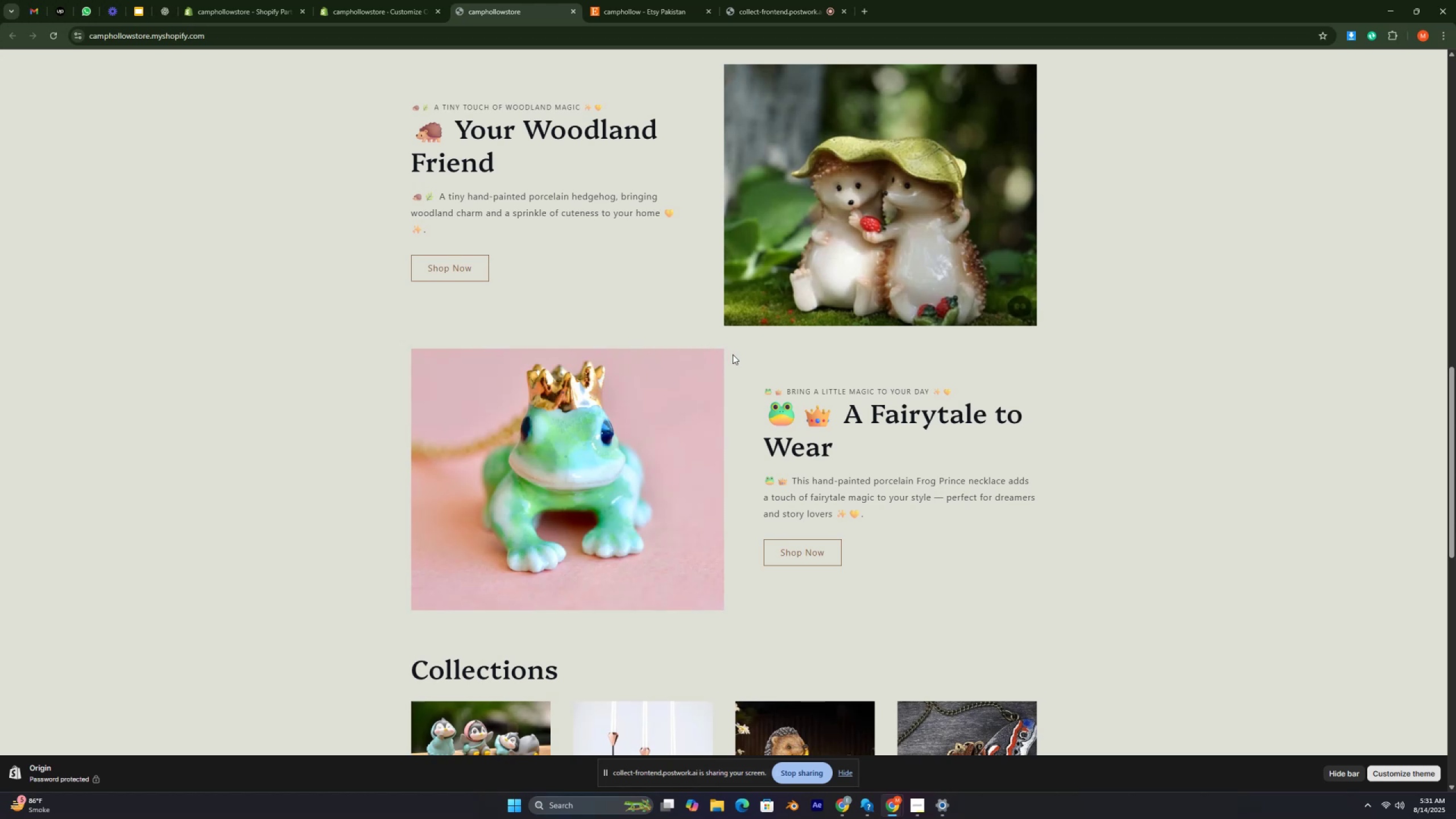 
key(Control+ControlRight)
 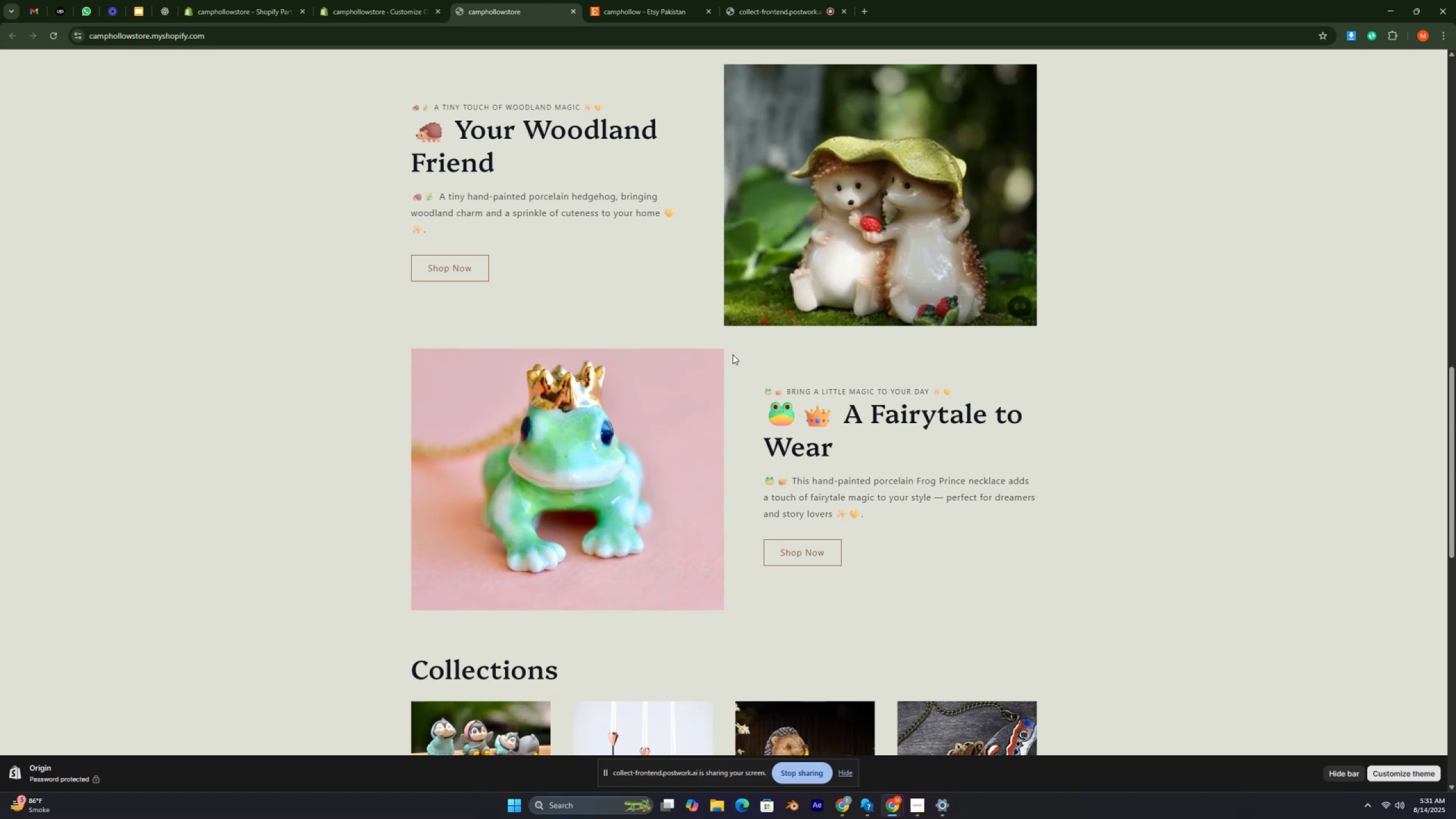 
key(Control+ControlRight)
 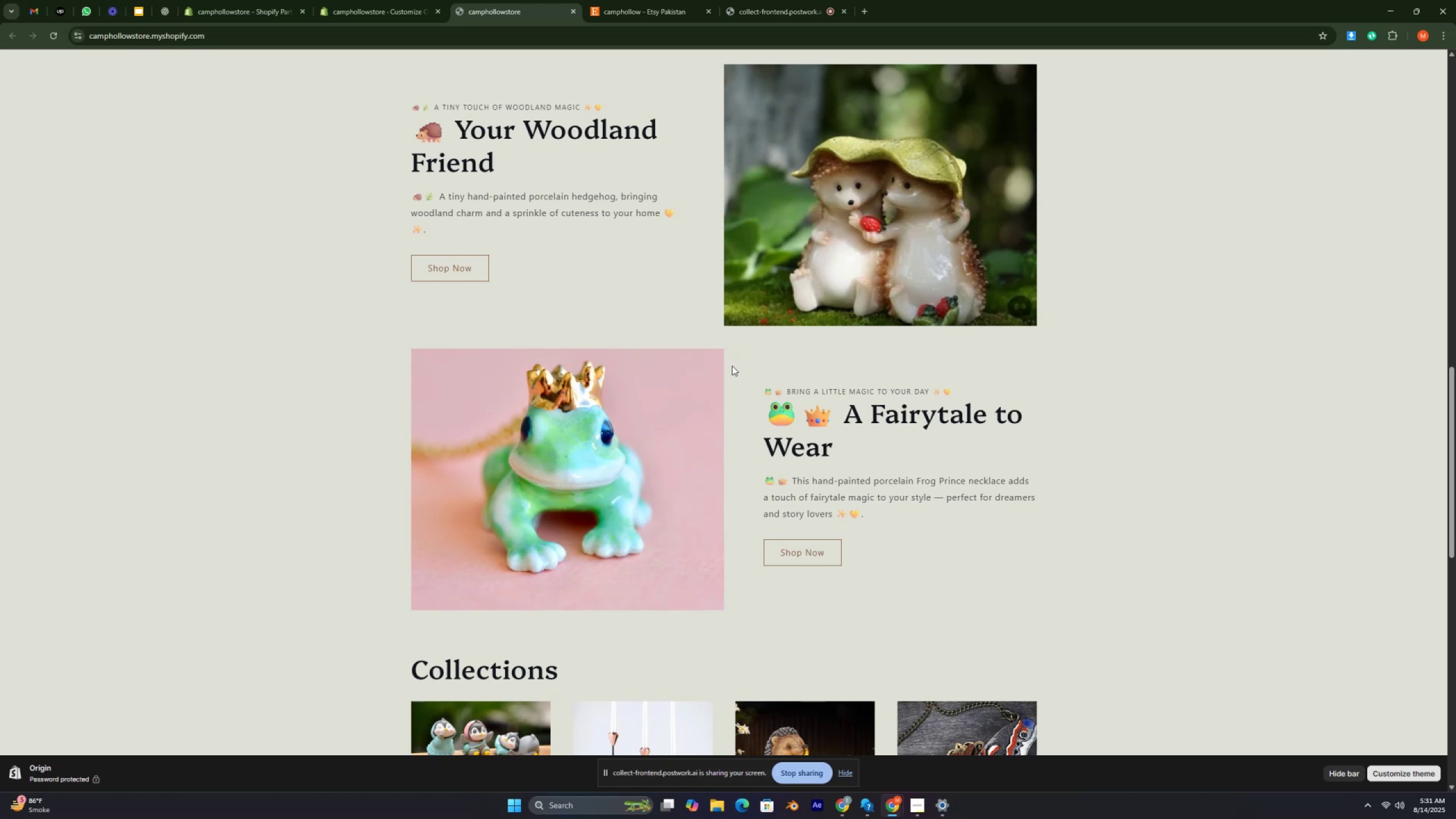 
key(Control+ControlRight)
 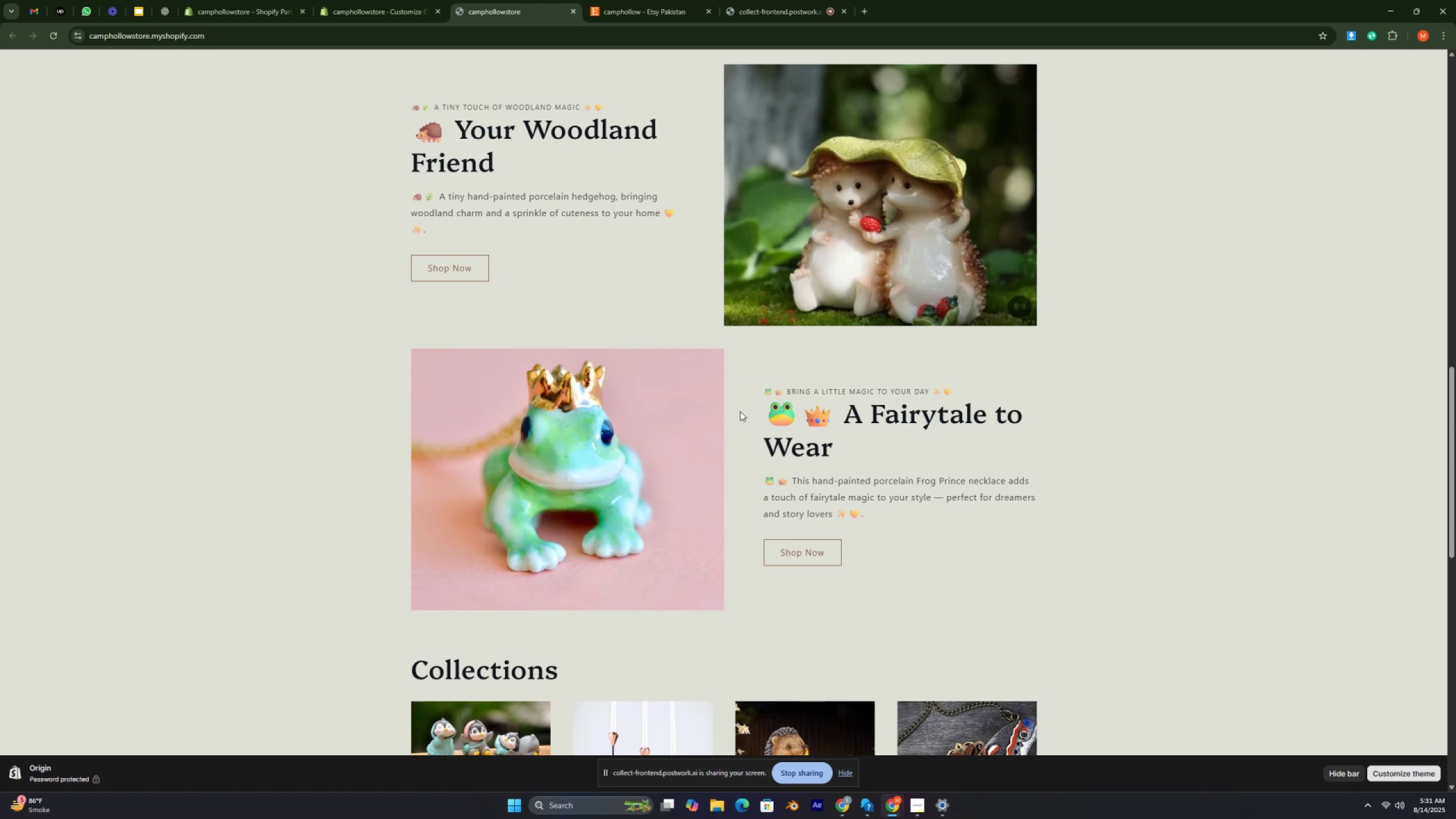 
key(Control+ControlRight)
 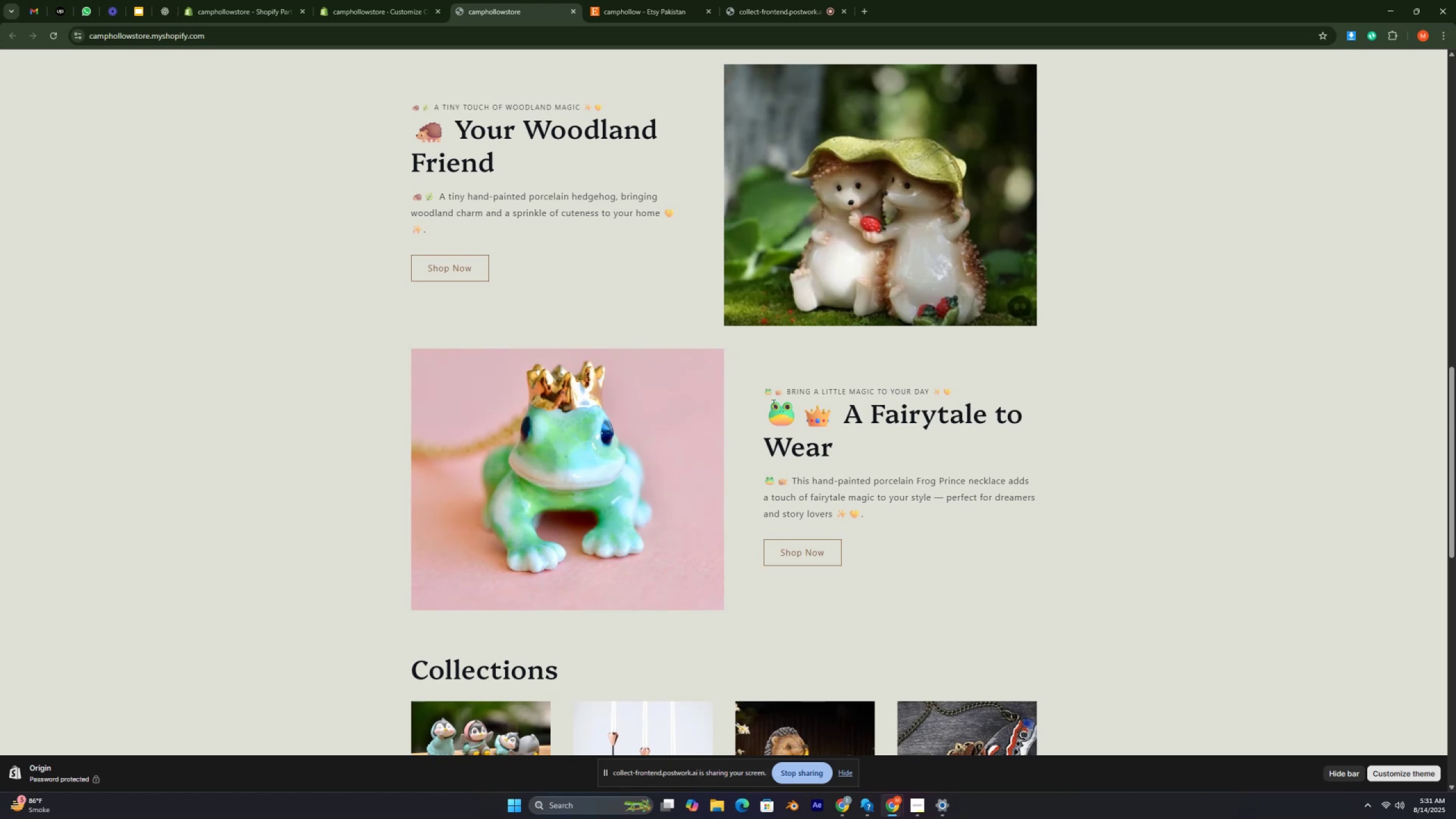 
key(Control+ControlRight)
 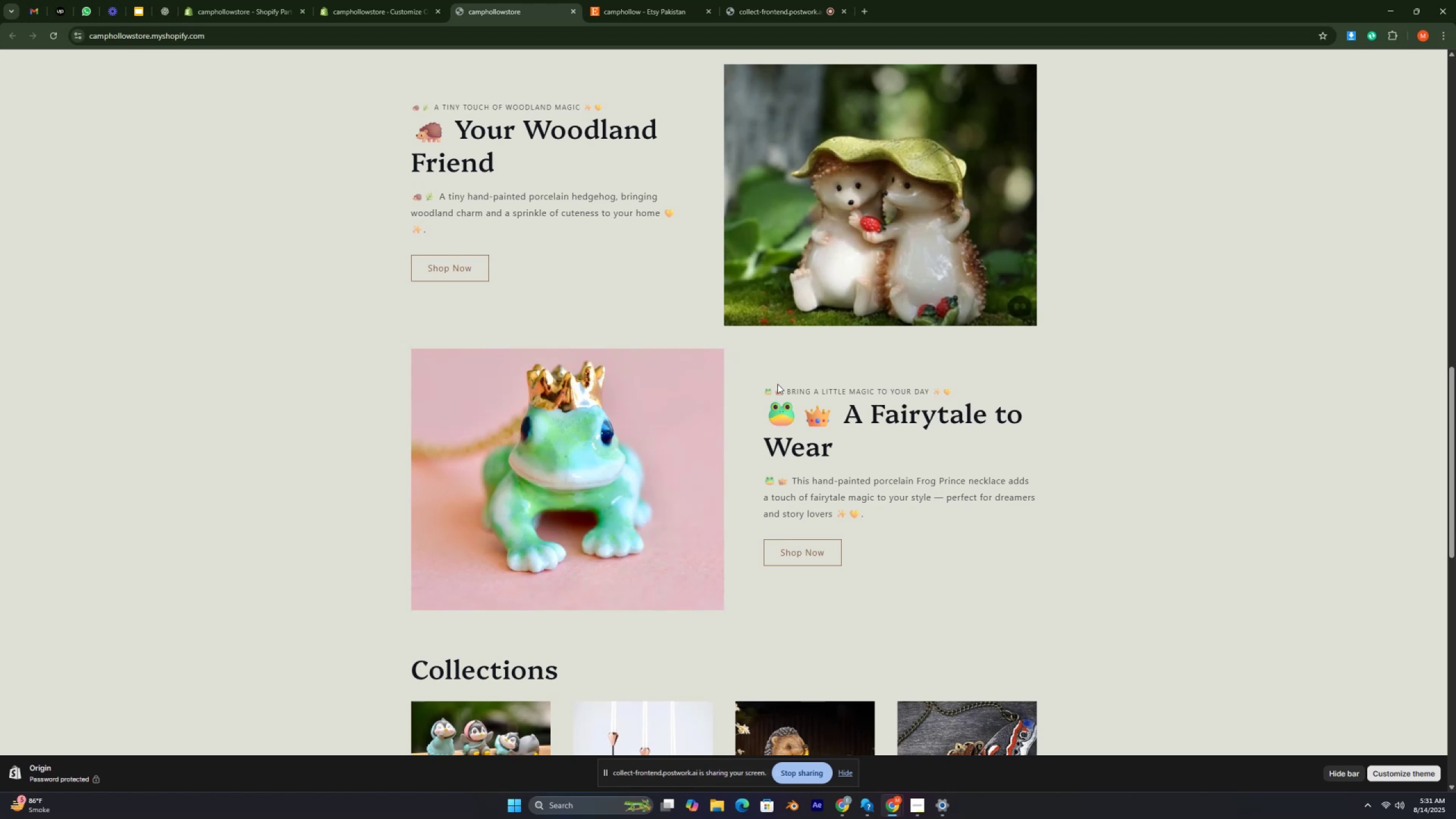 
scroll: coordinate [777, 384], scroll_direction: down, amount: 2.0
 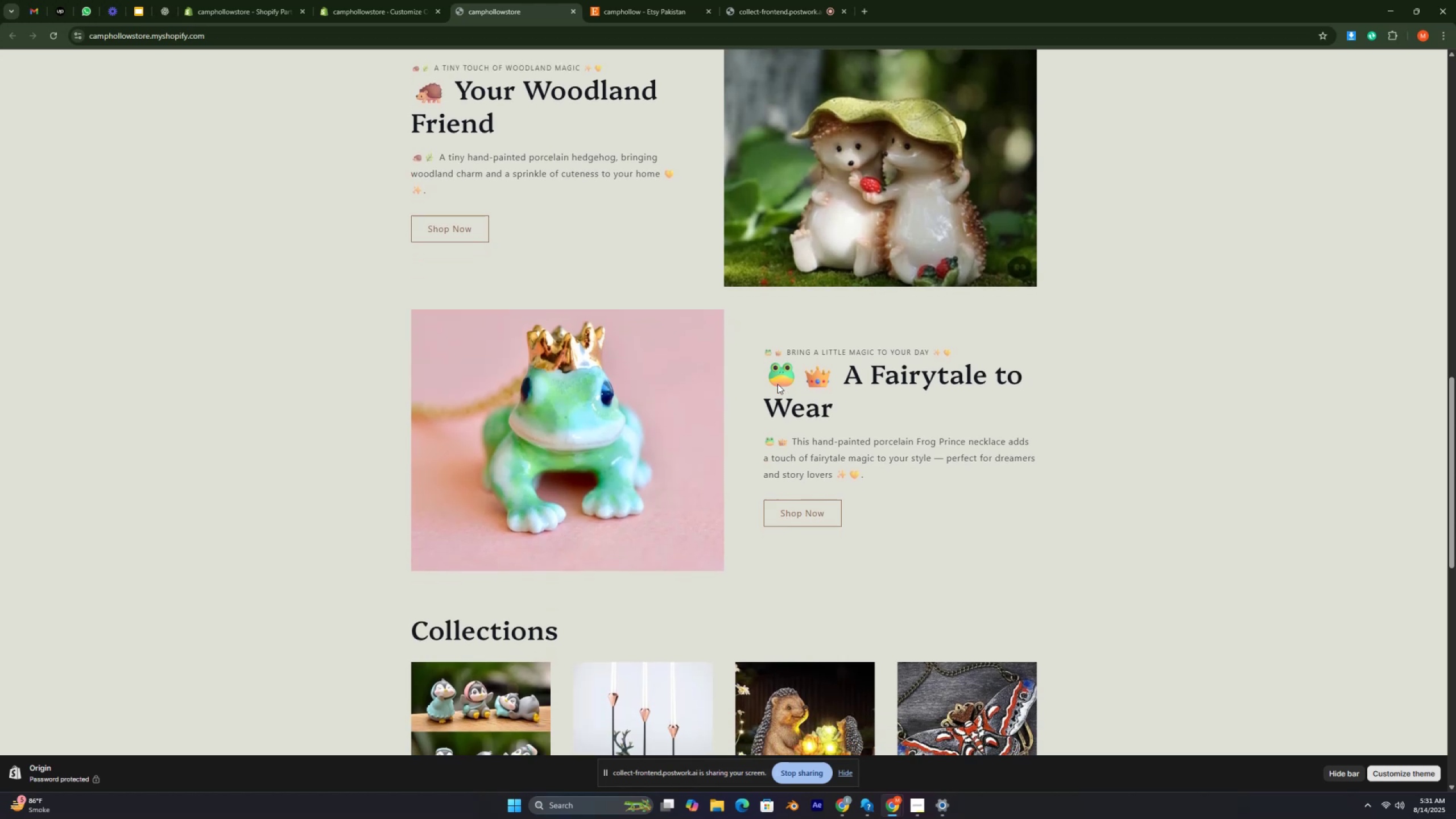 
key(Control+ControlRight)
 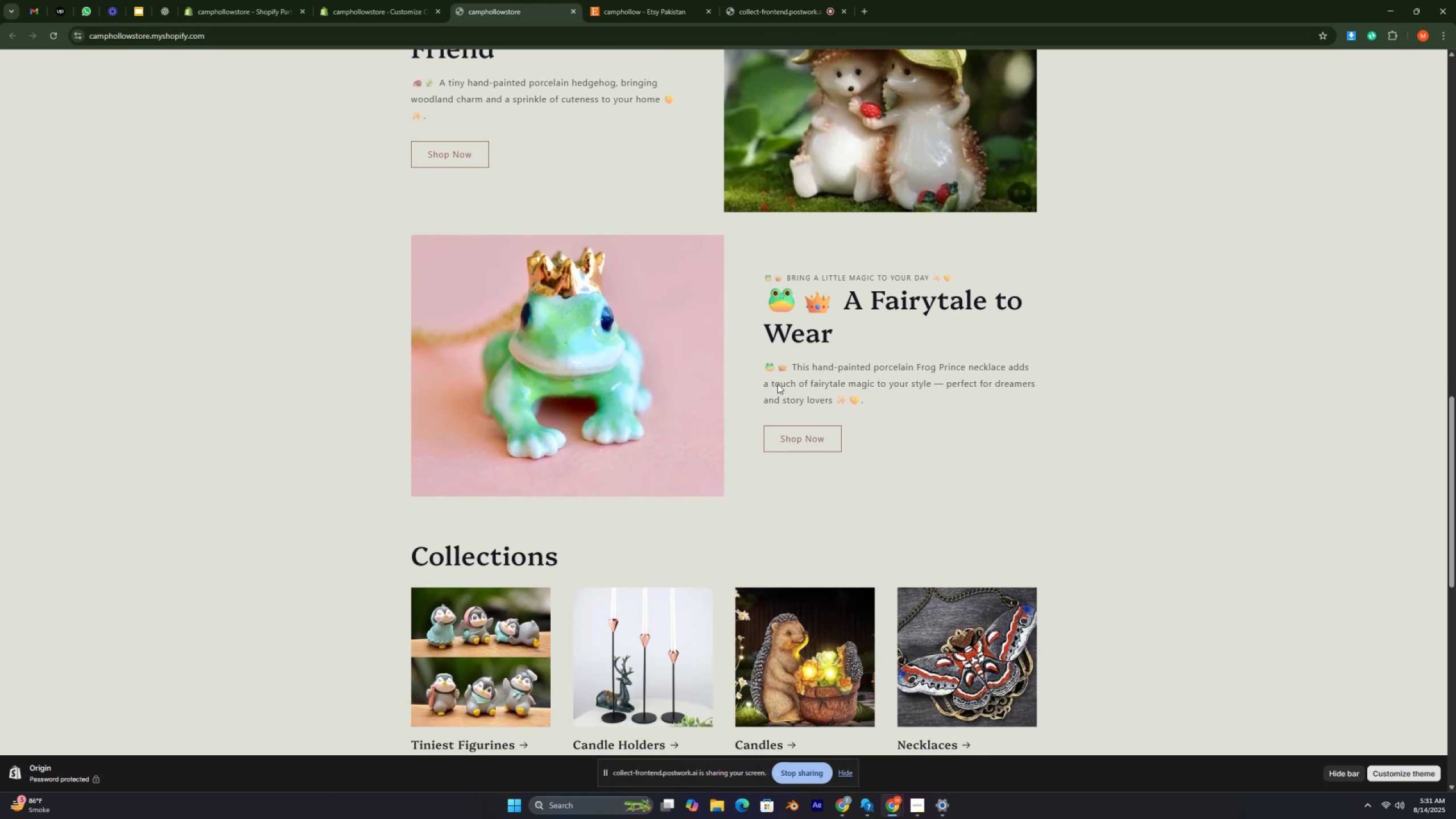 
key(Control+ControlRight)
 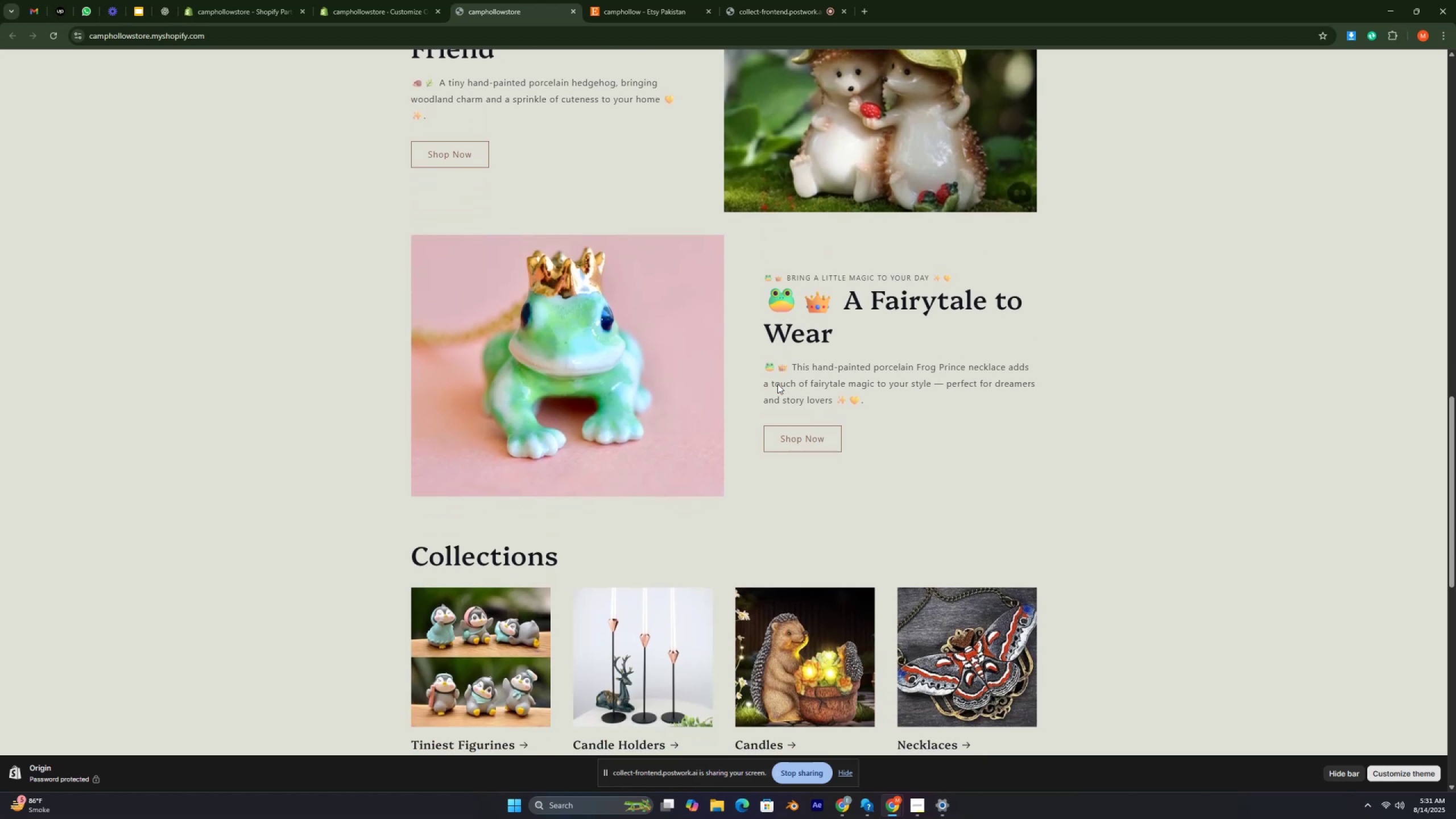 
key(Control+ControlRight)
 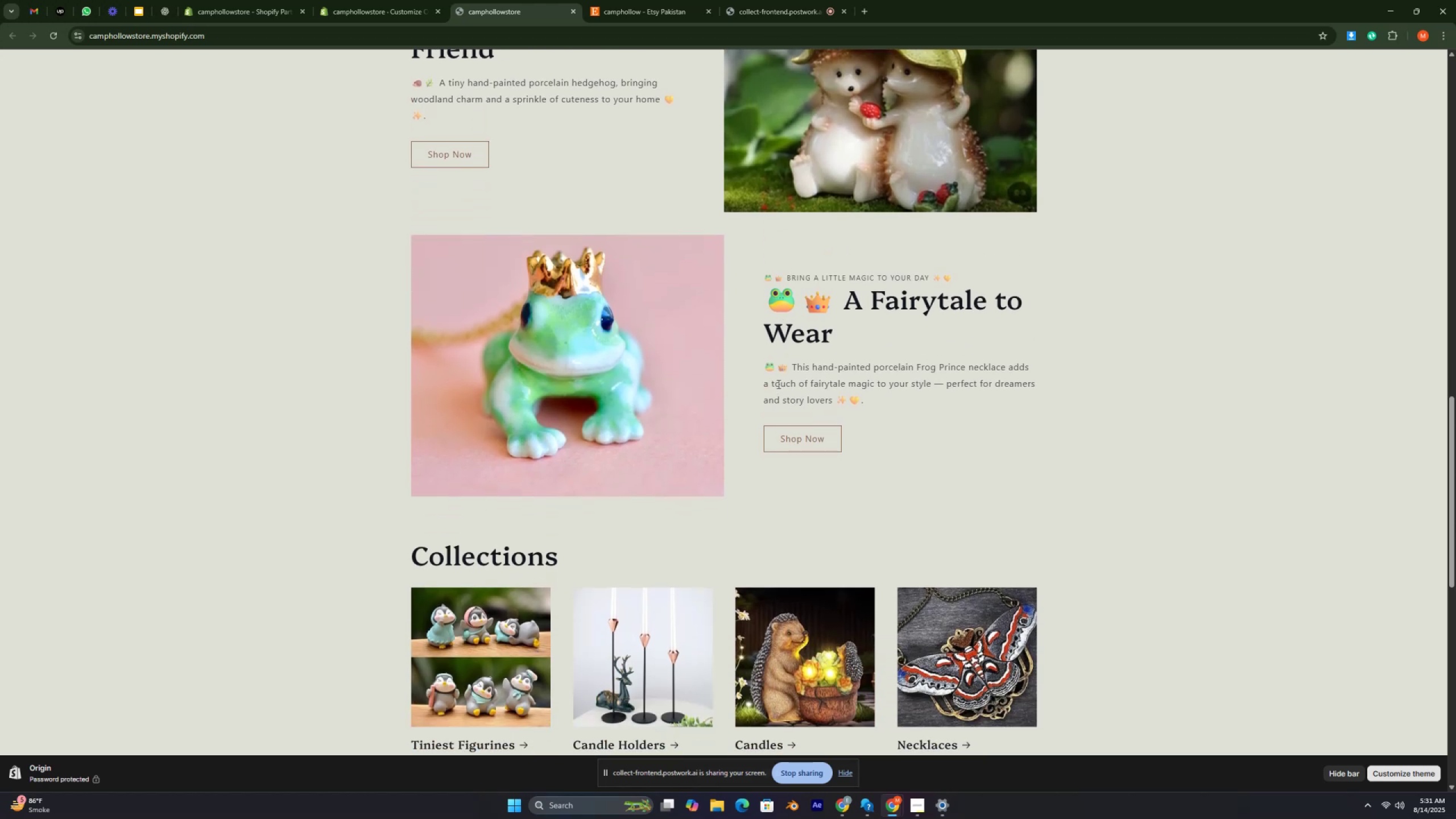 
key(Control+ControlRight)
 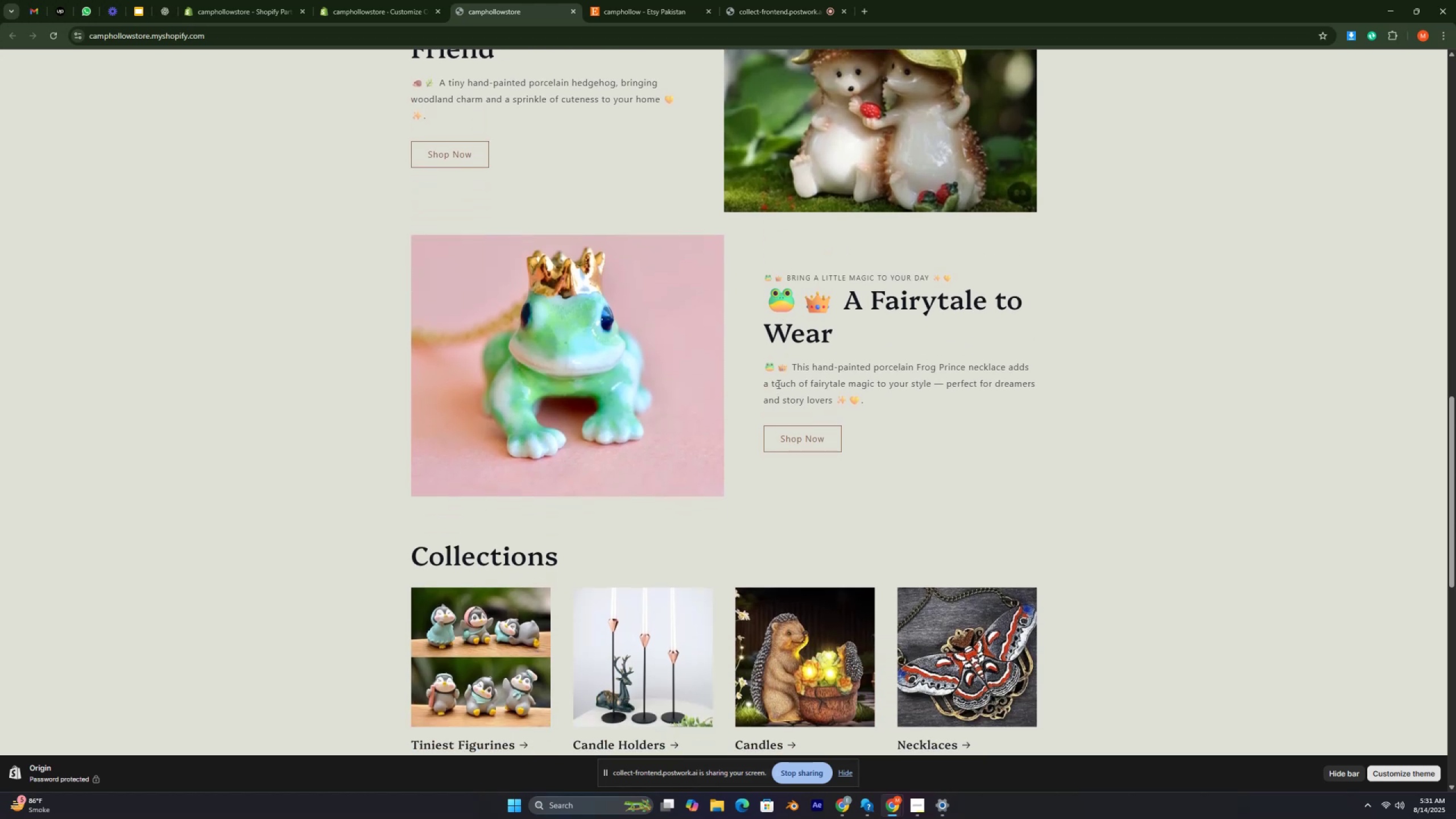 
key(Control+ControlRight)
 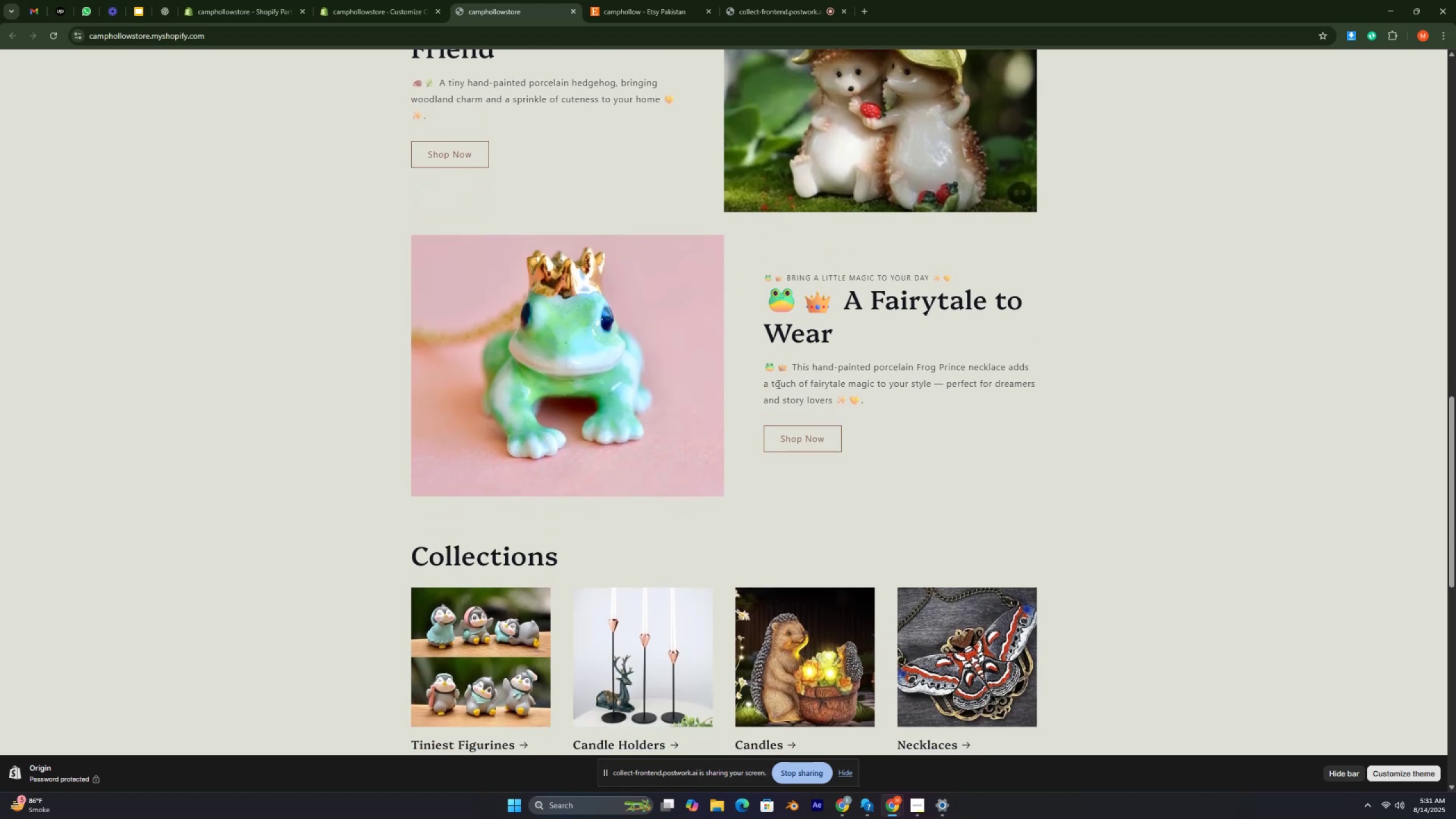 
key(Control+ControlRight)
 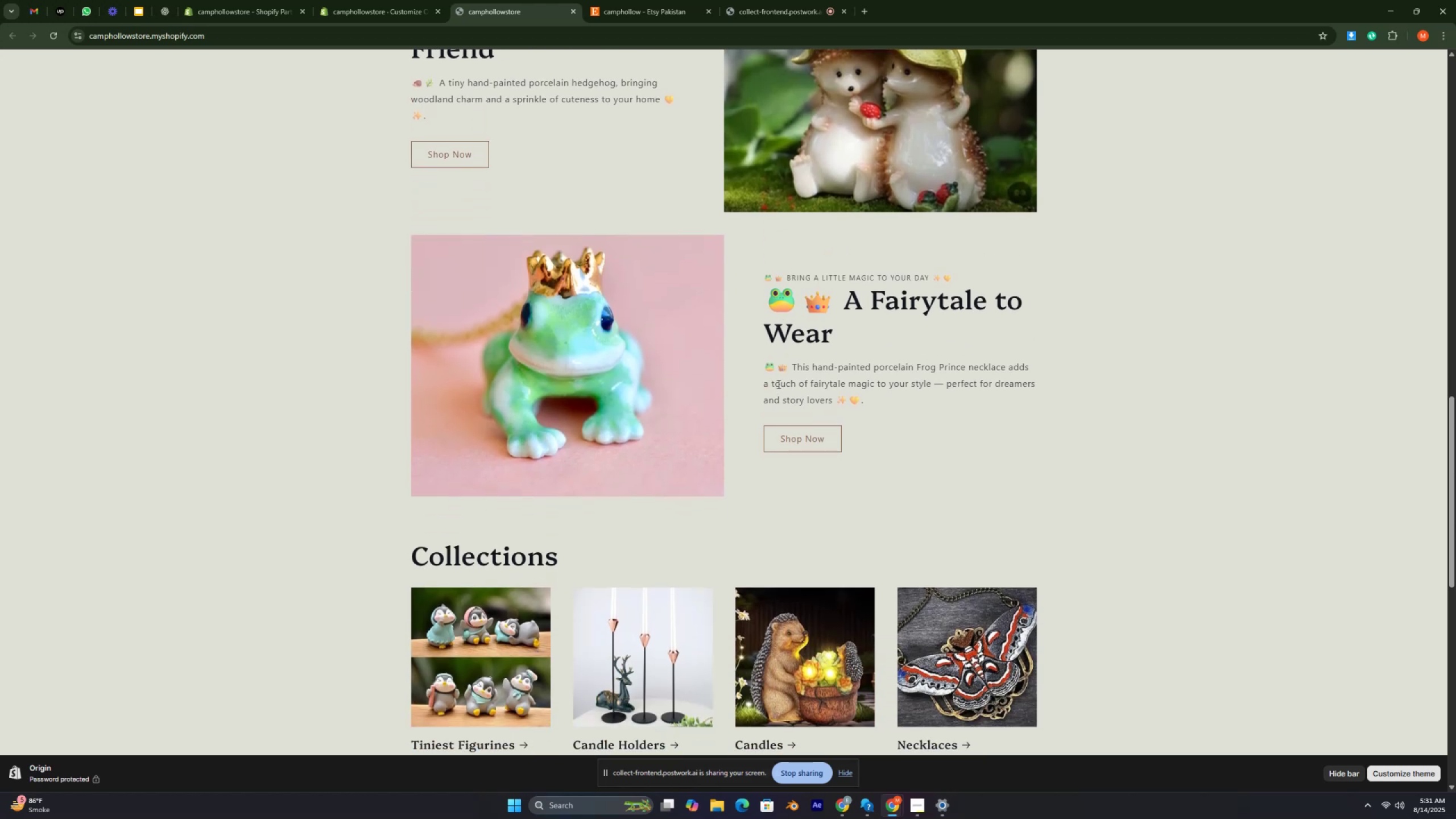 
key(Control+ControlRight)
 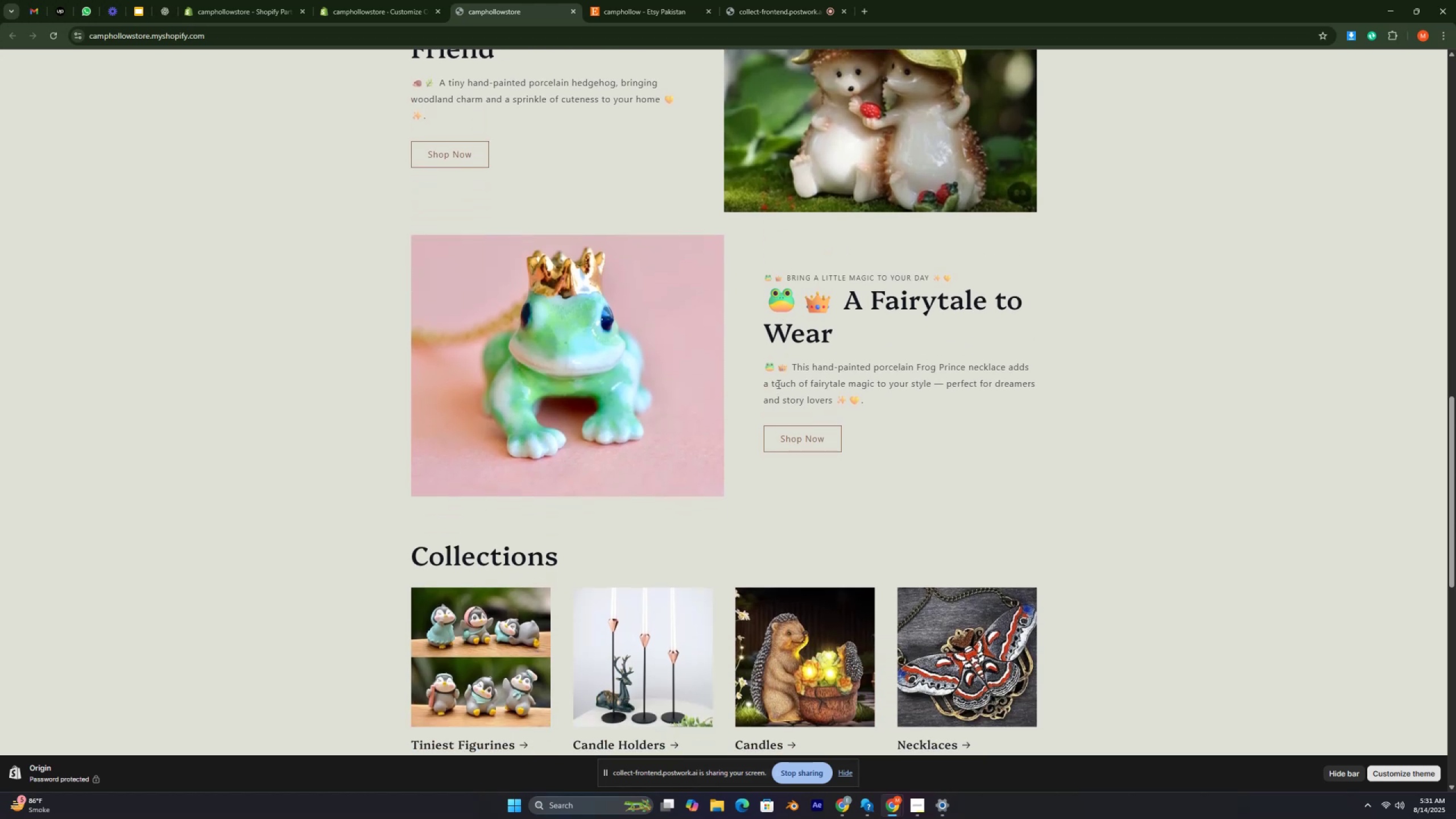 
key(Control+ControlRight)
 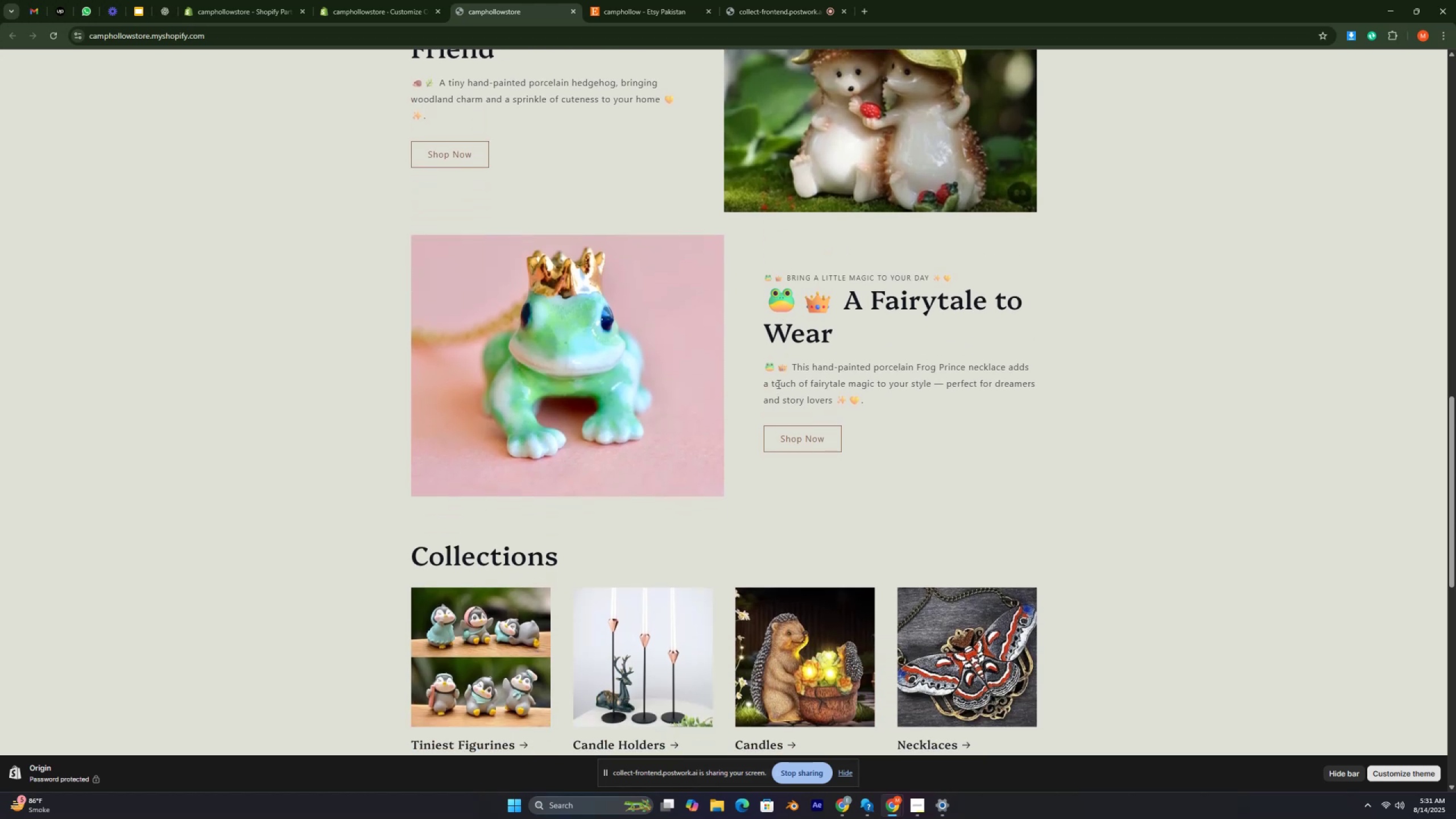 
key(Control+ControlRight)
 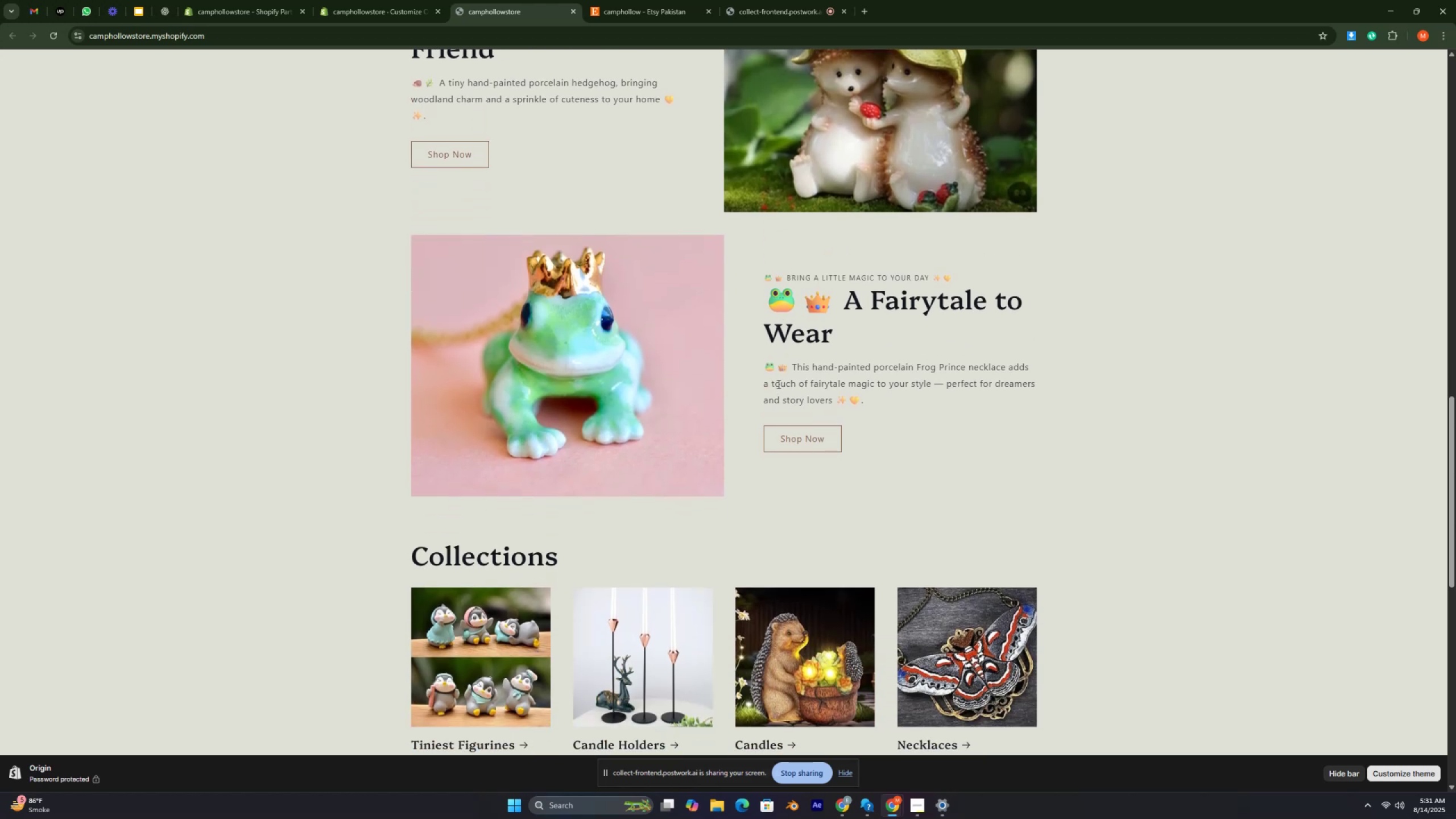 
key(Control+ControlRight)
 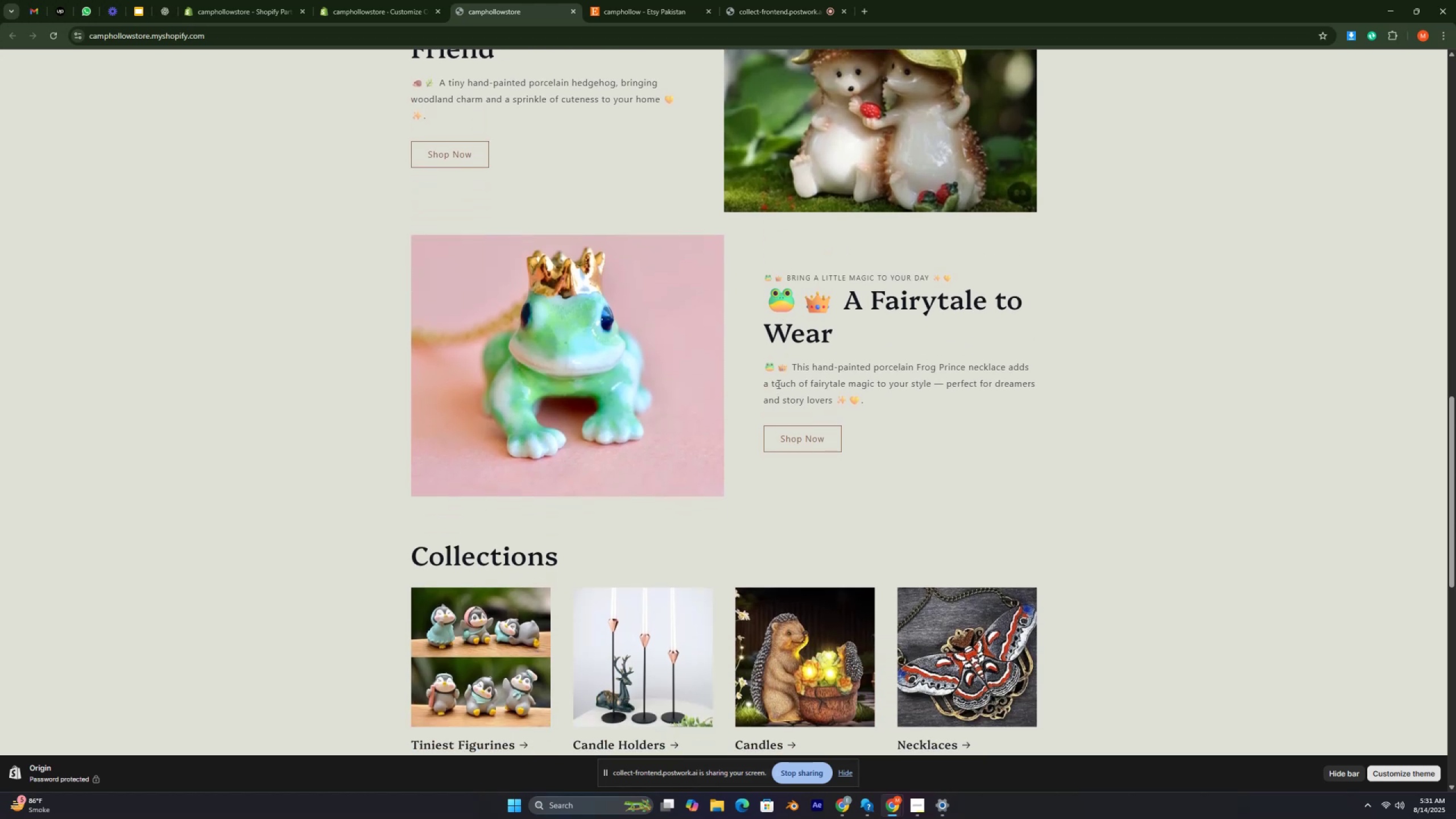 
scroll: coordinate [777, 384], scroll_direction: down, amount: 3.0
 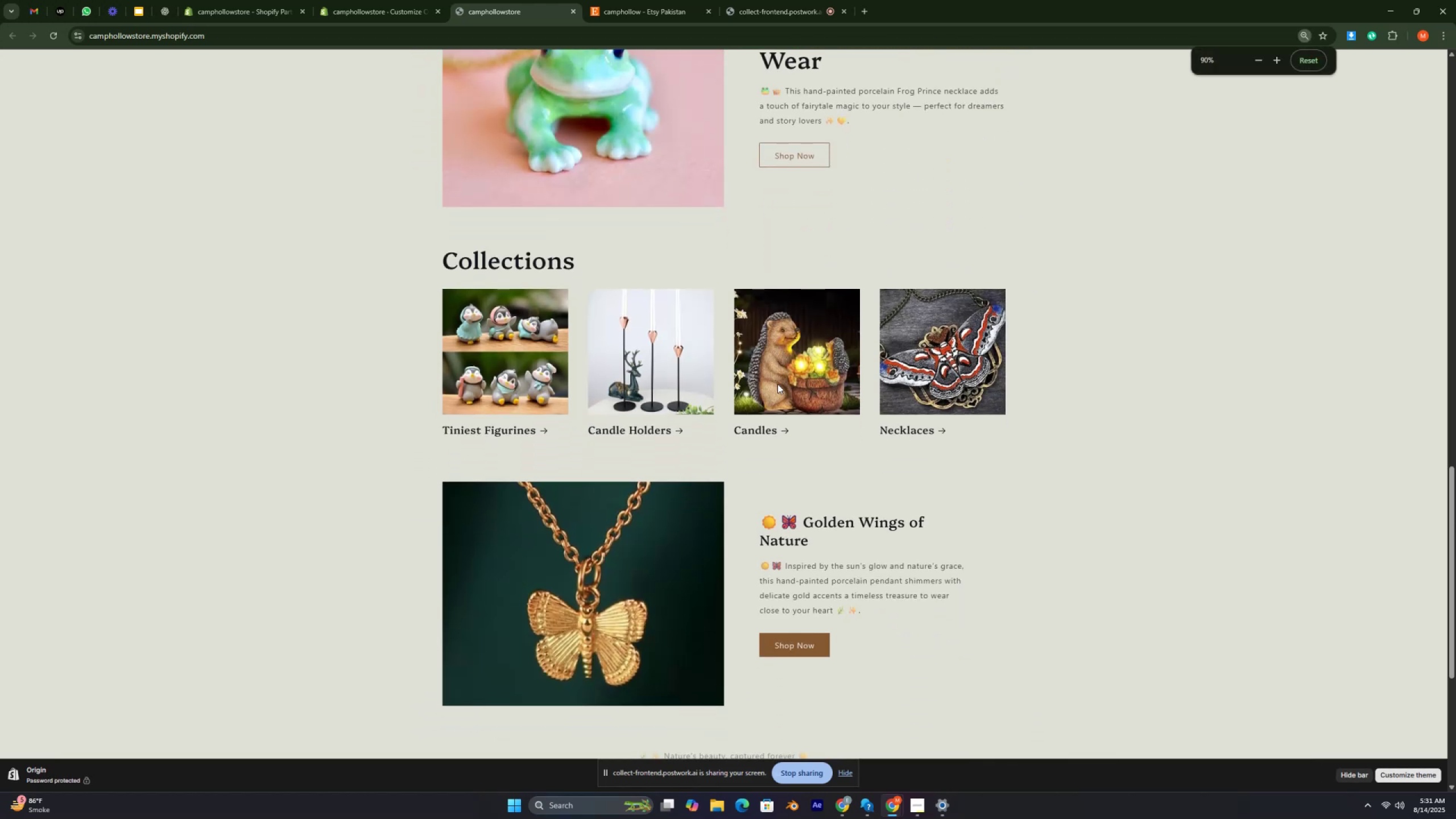 
key(Control+ControlRight)
 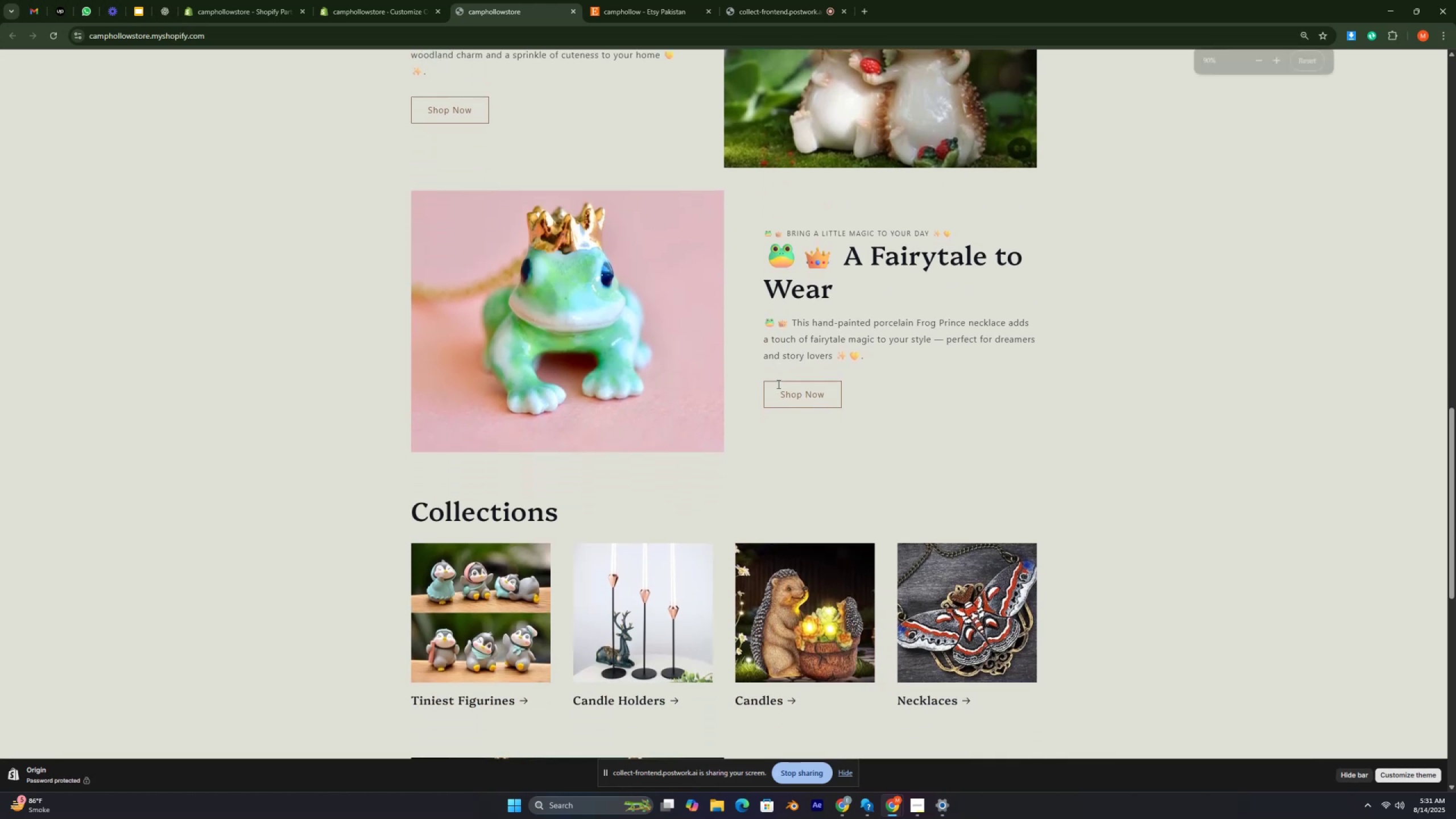 
key(Control+ControlRight)
 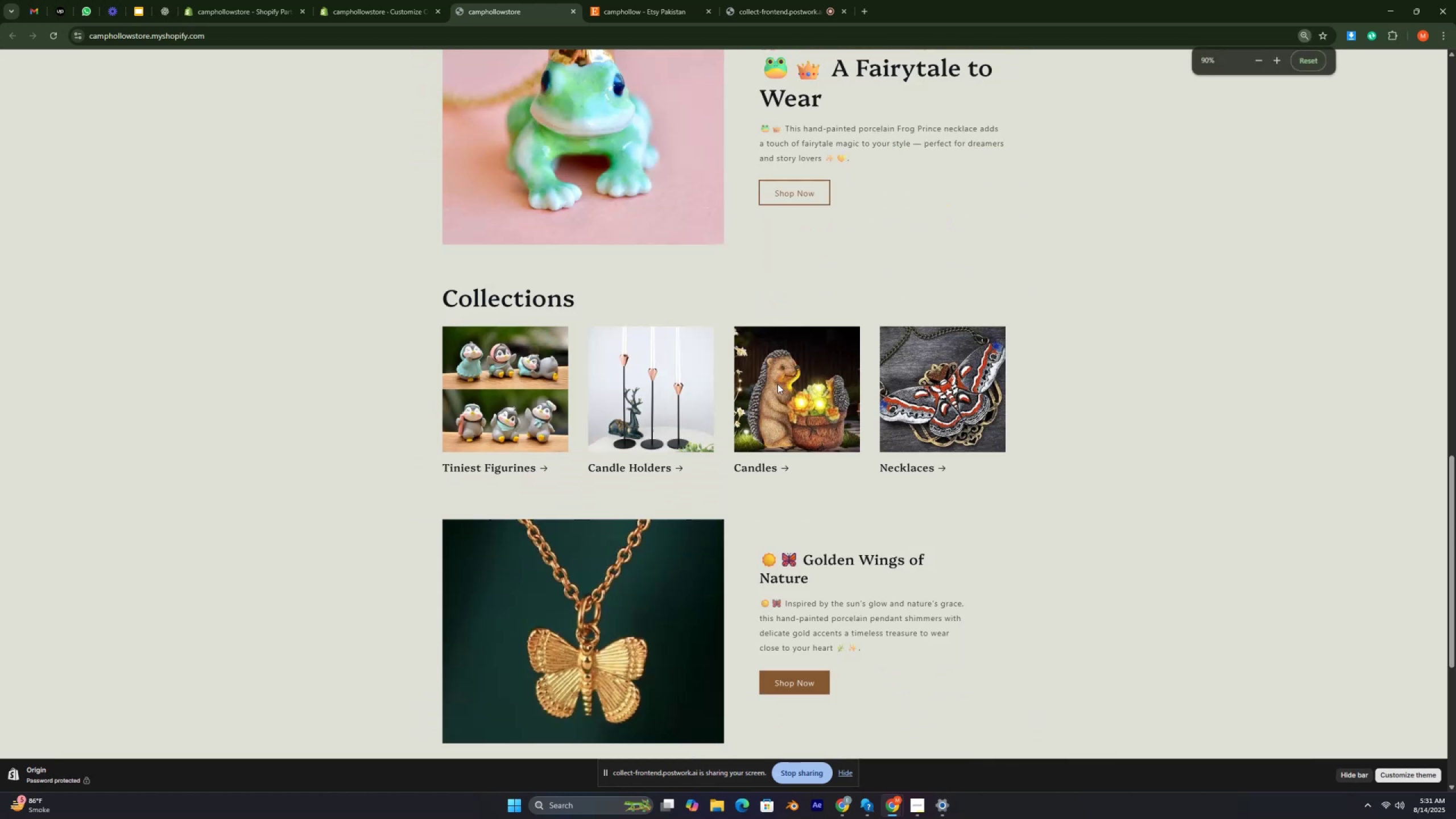 
key(Control+ControlRight)
 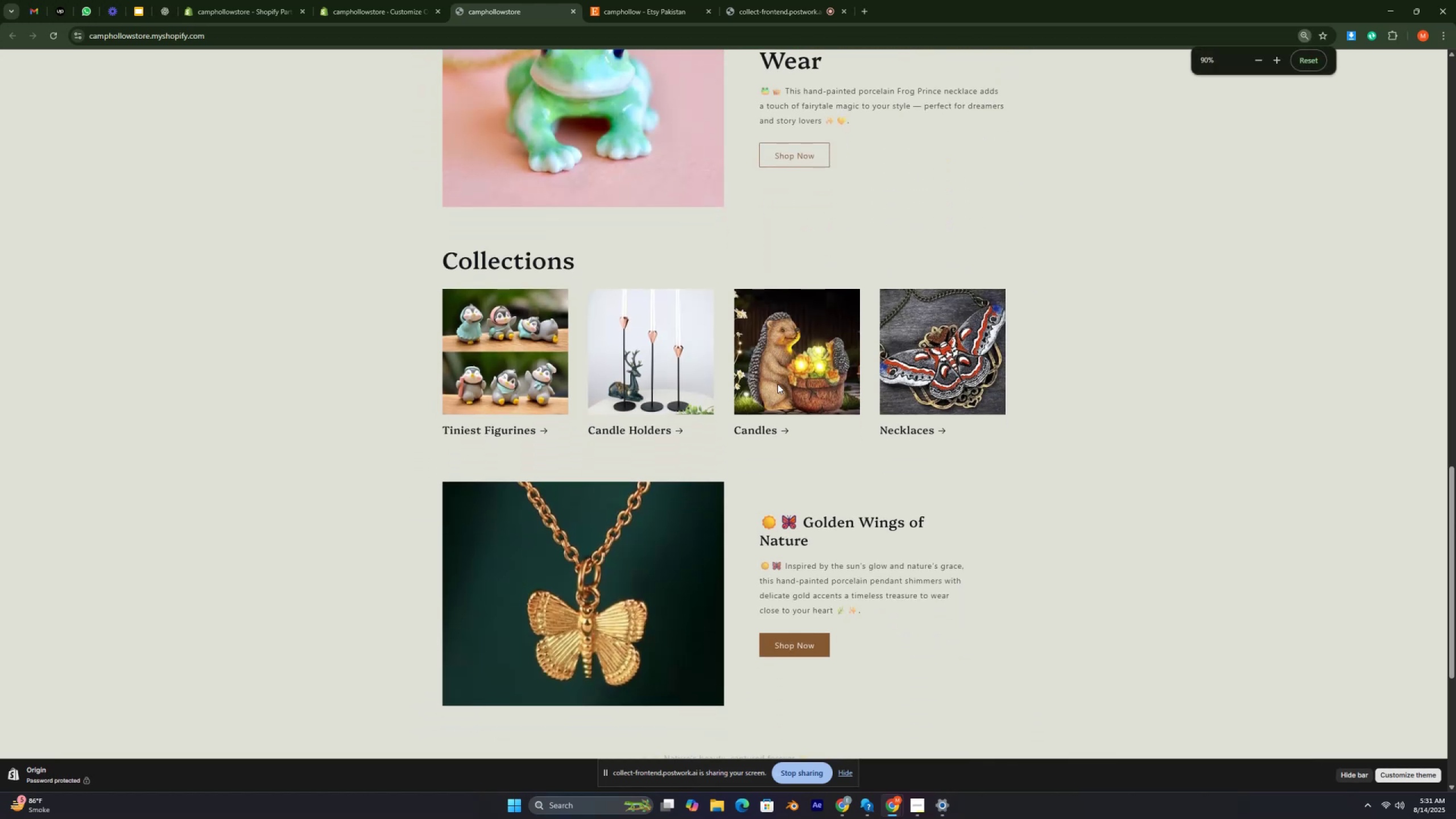 
key(Control+ControlRight)
 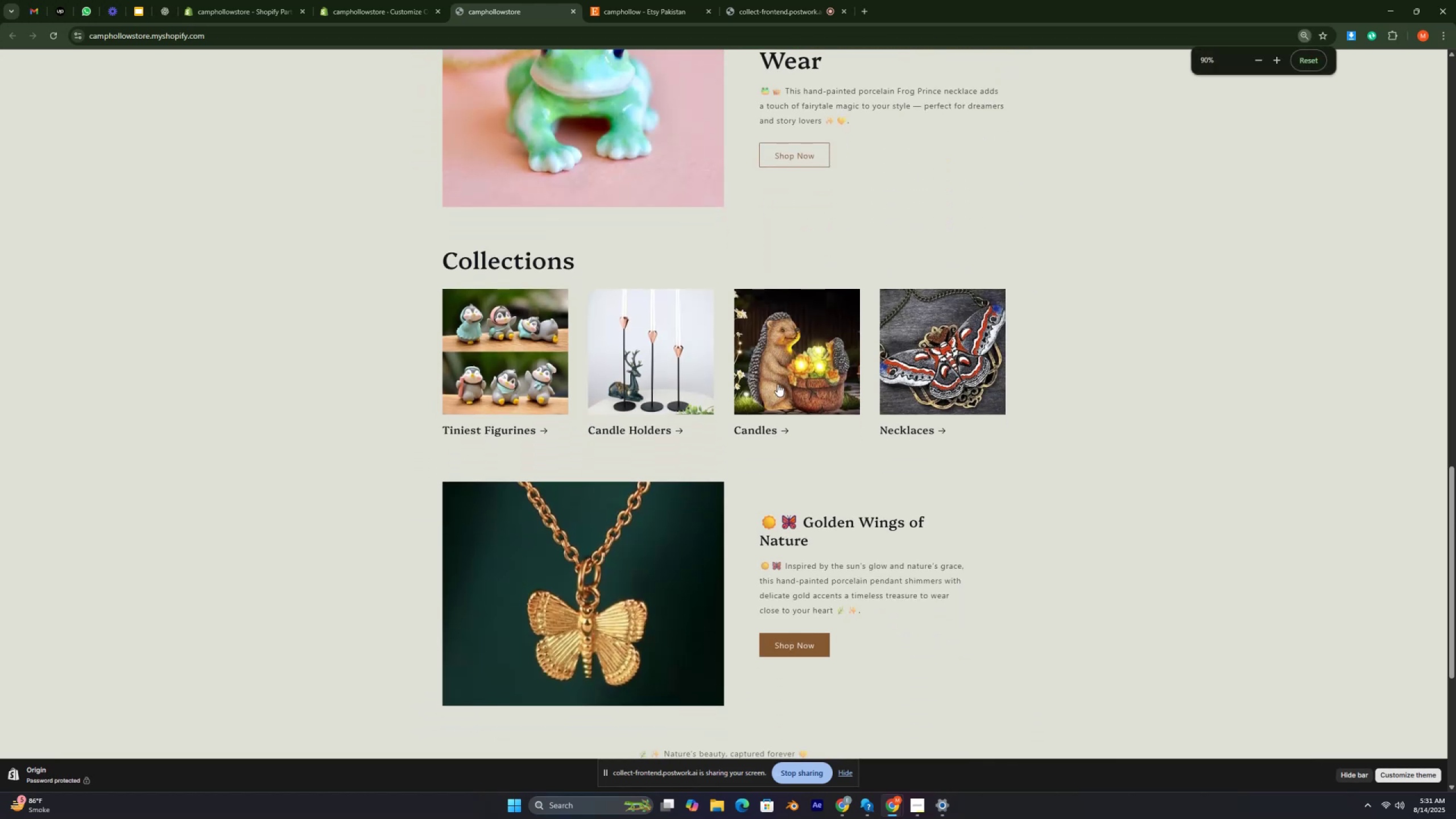 
key(Control+ControlRight)
 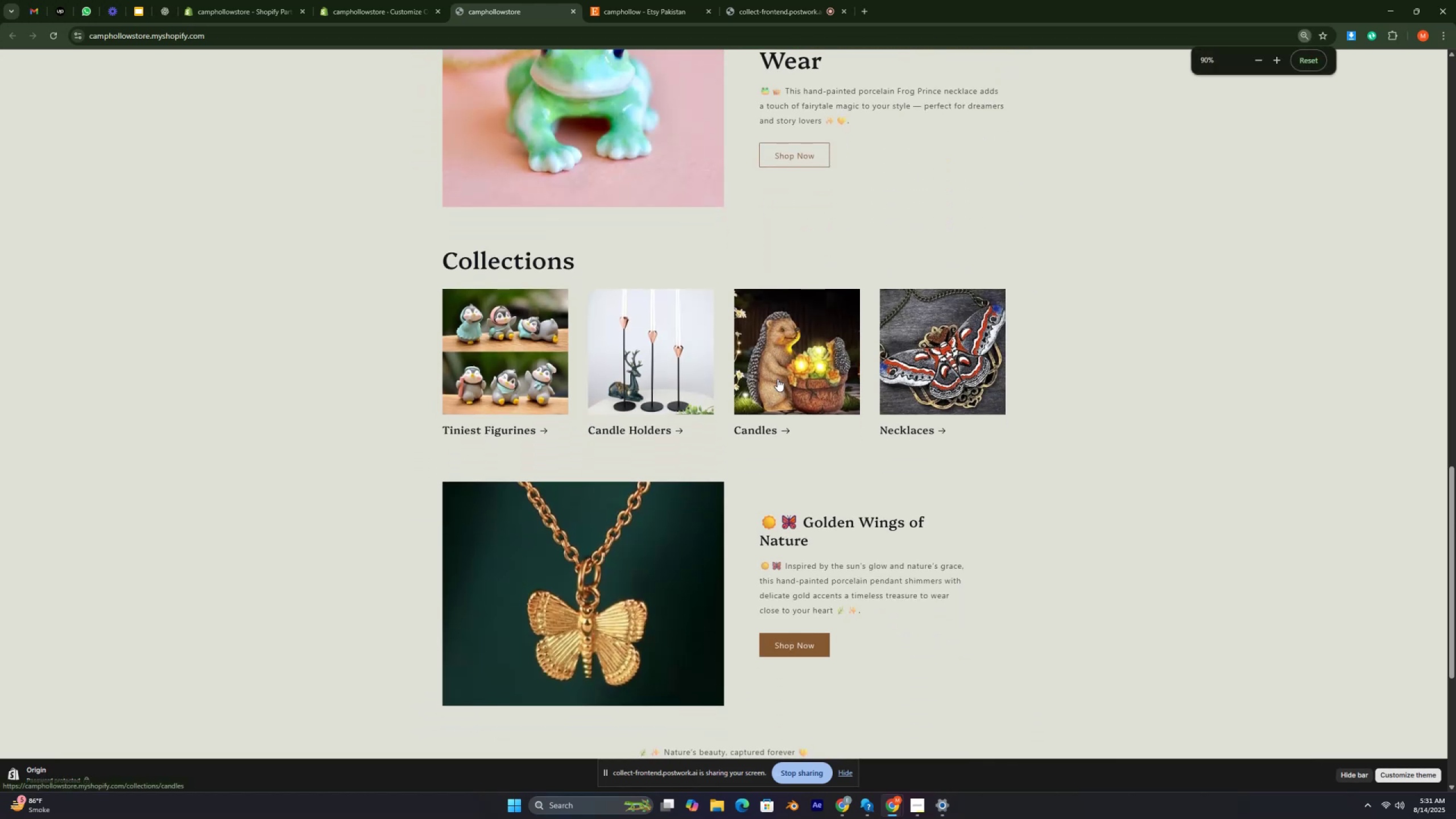 
key(Control+ControlRight)
 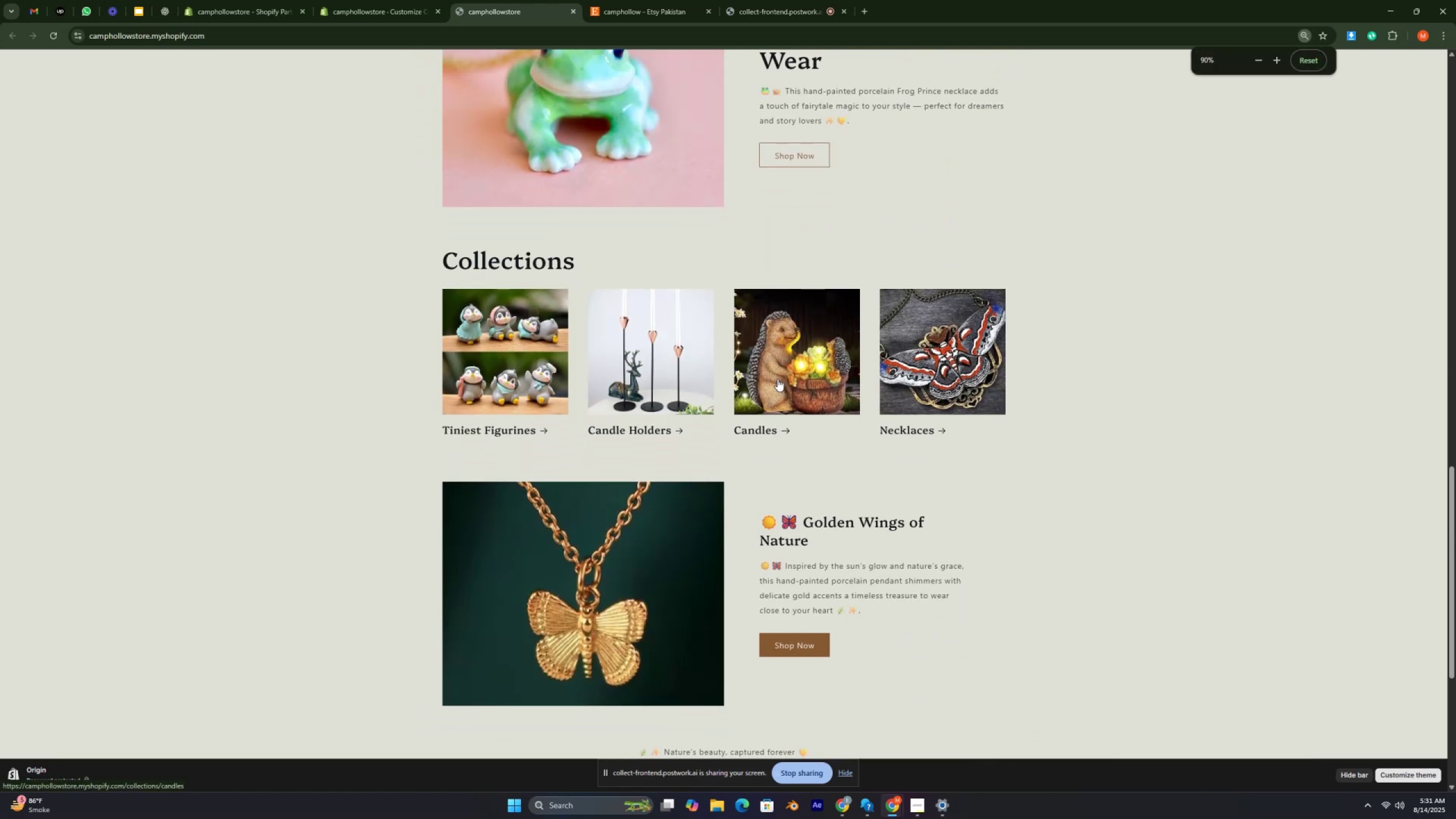 
key(Control+ControlRight)
 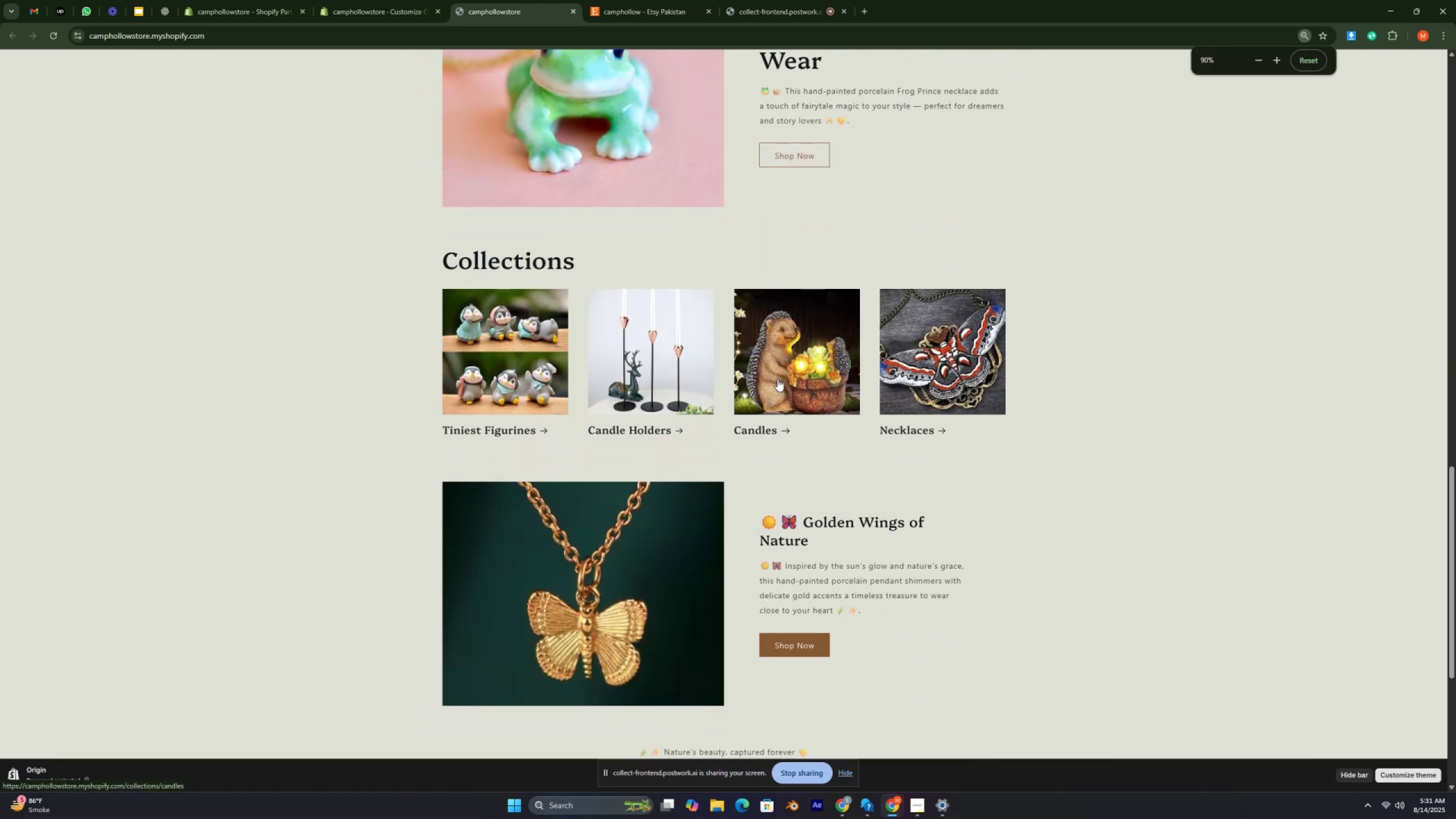 
key(Control+ControlRight)
 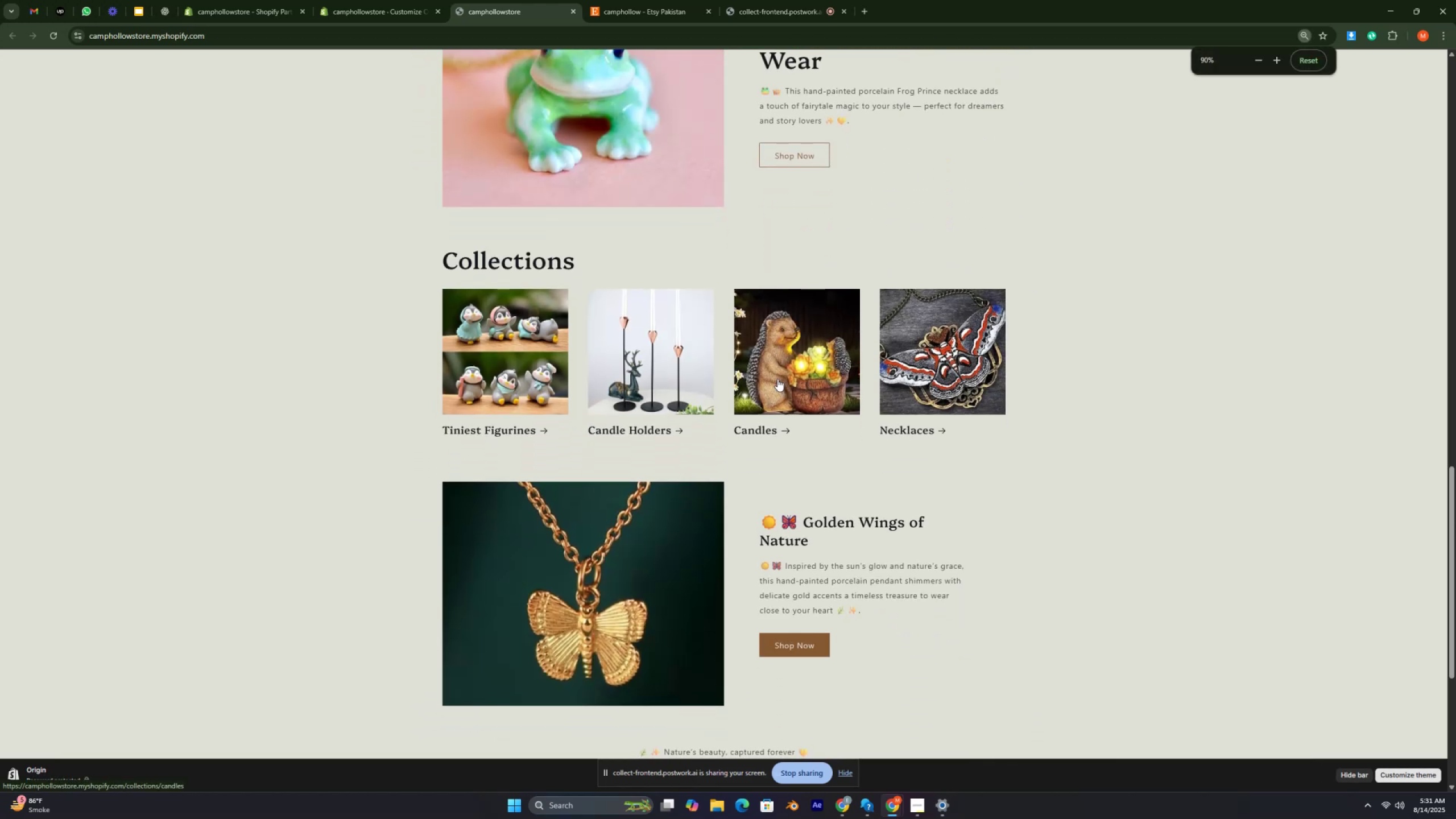 
key(Control+ControlRight)
 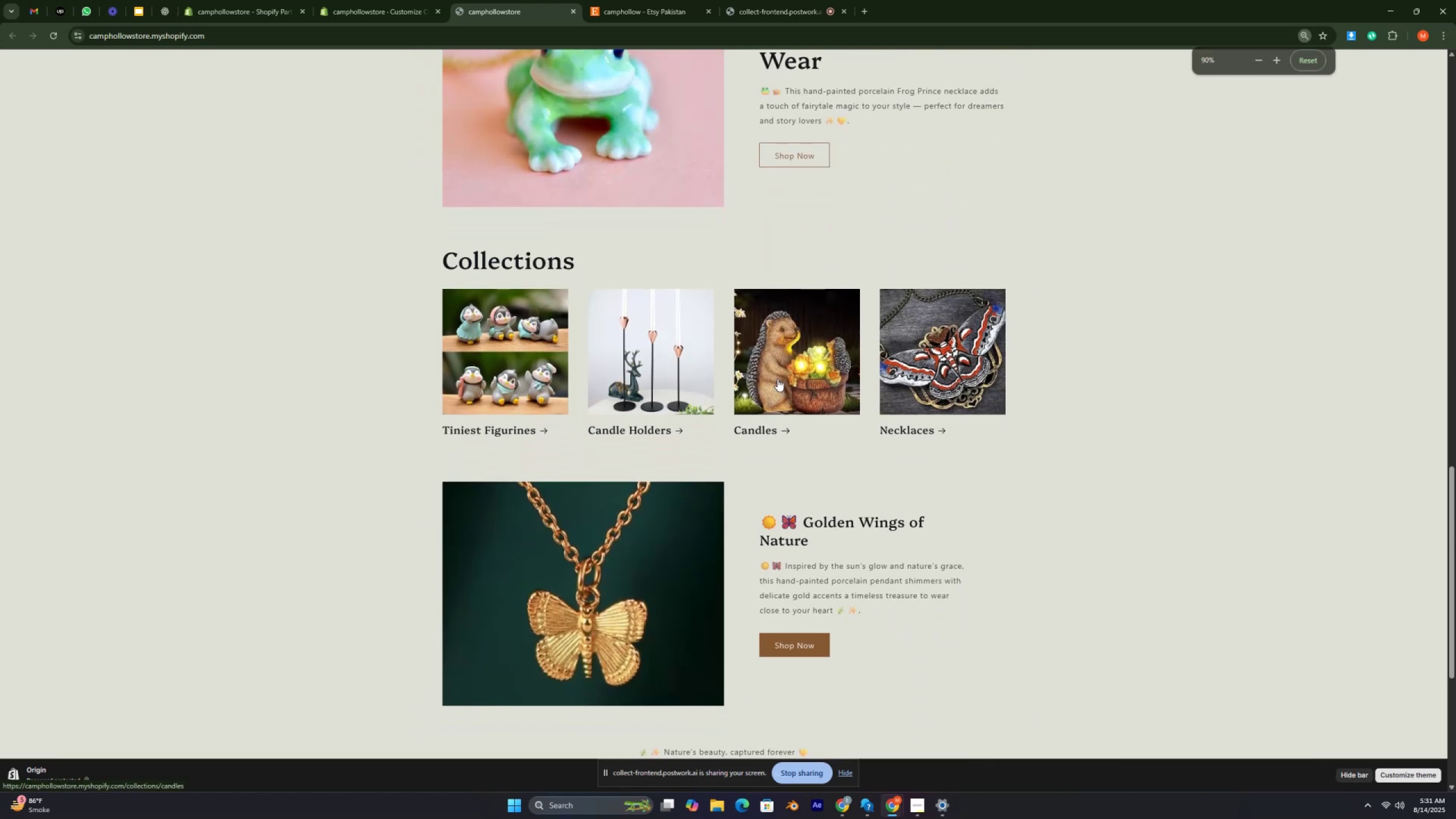 
key(Control+ControlRight)
 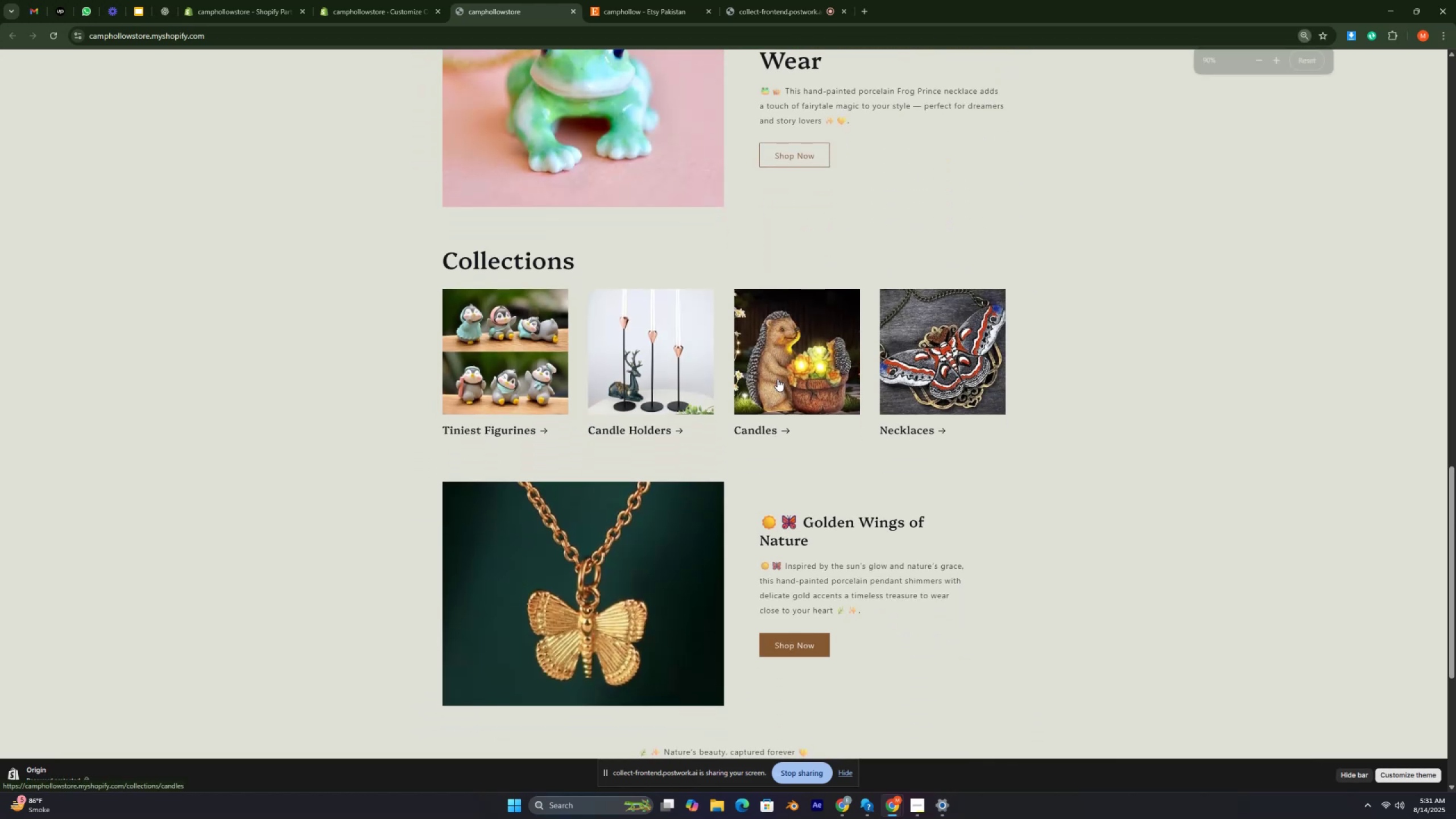 
key(Control+ControlRight)
 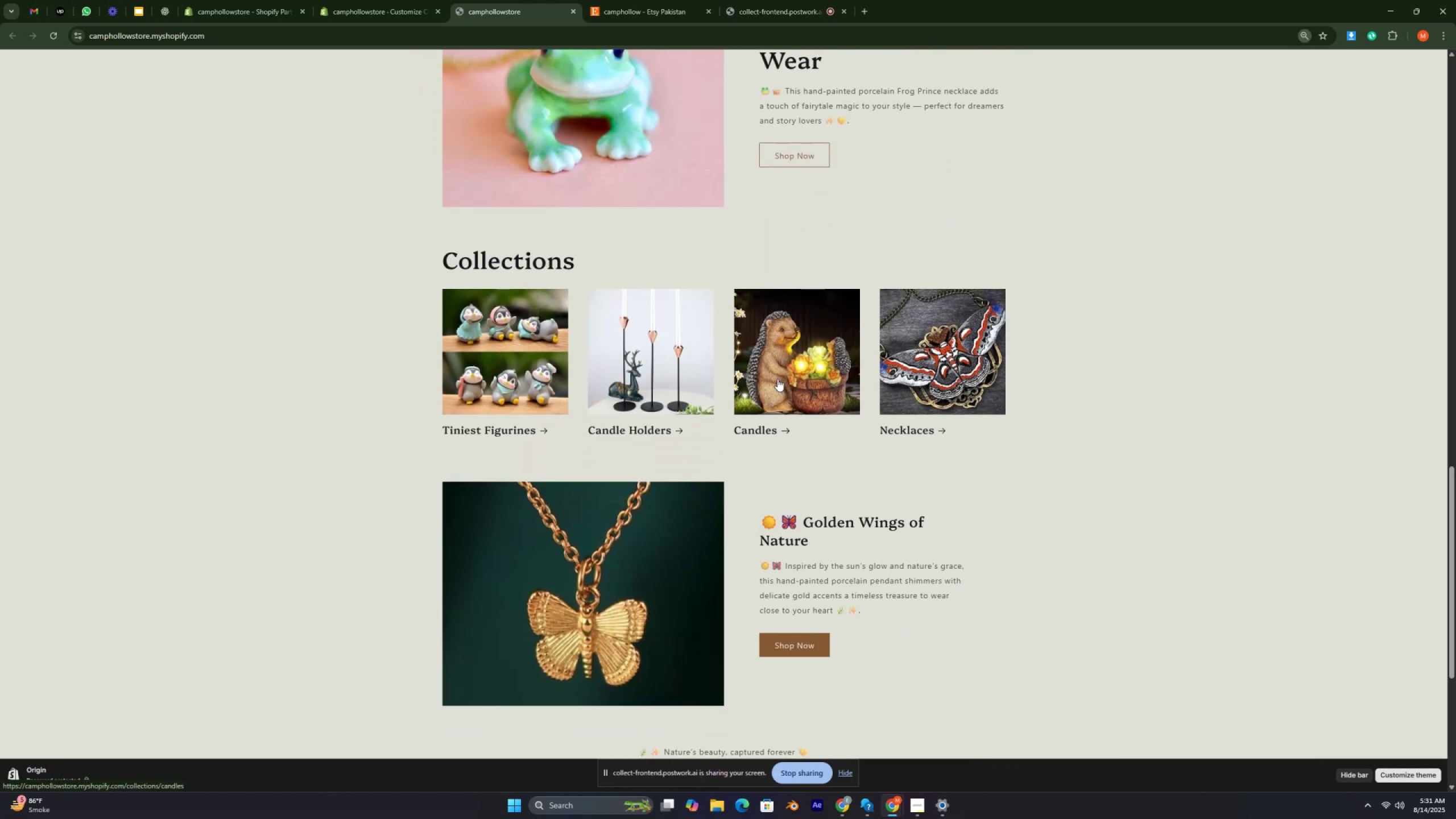 
key(Control+ControlRight)
 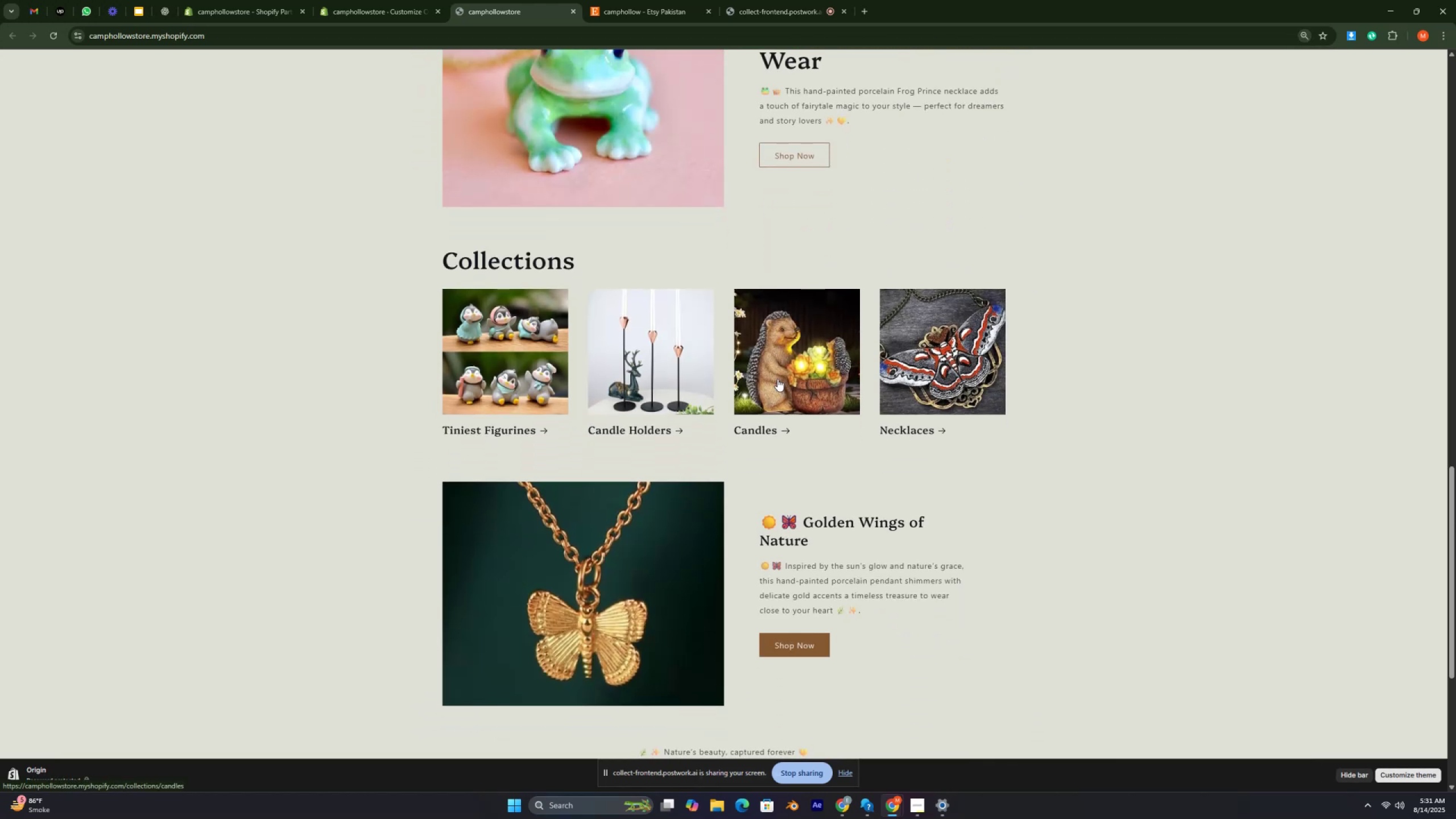 
key(Control+ControlRight)
 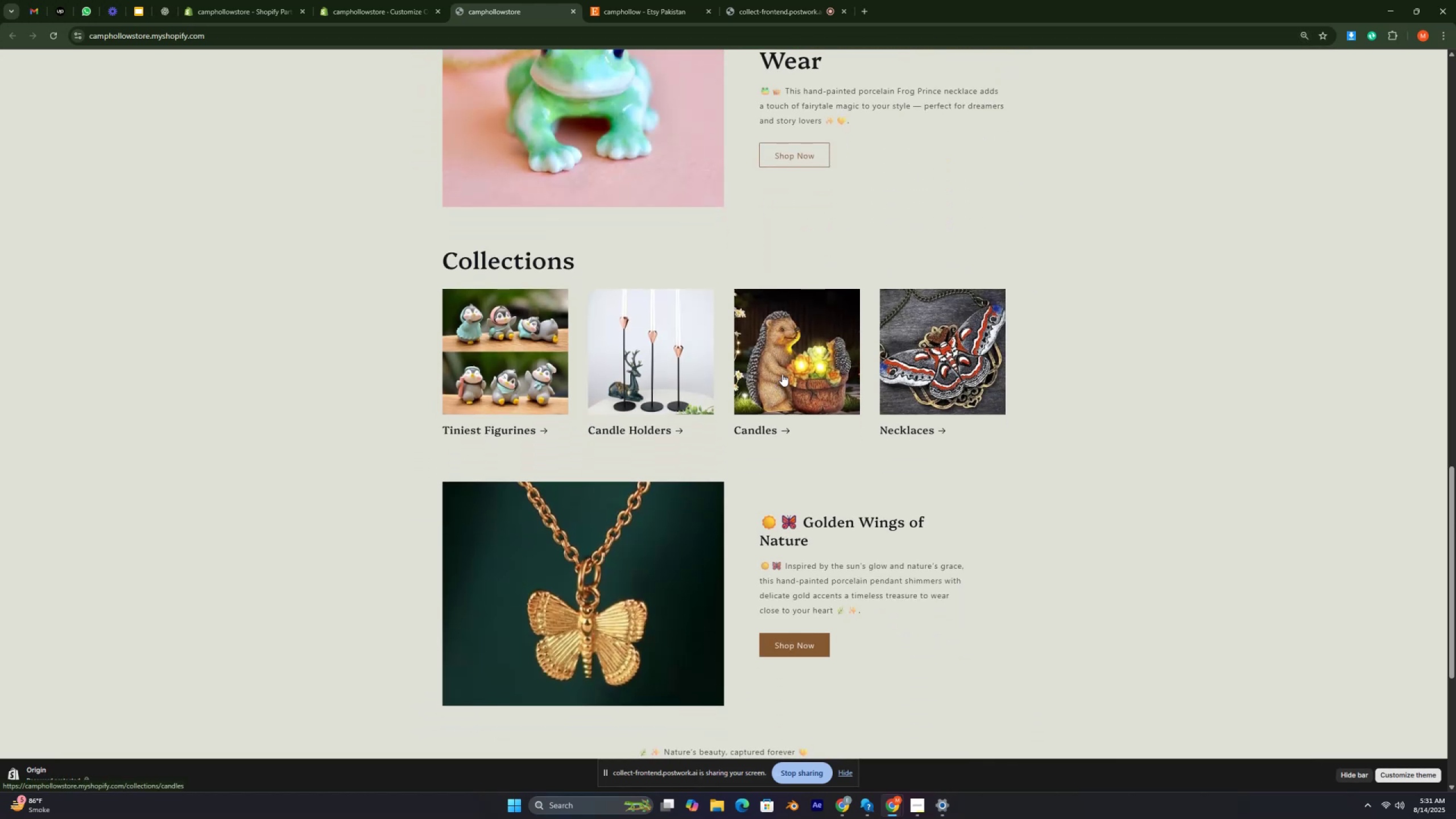 
key(Control+ControlRight)
 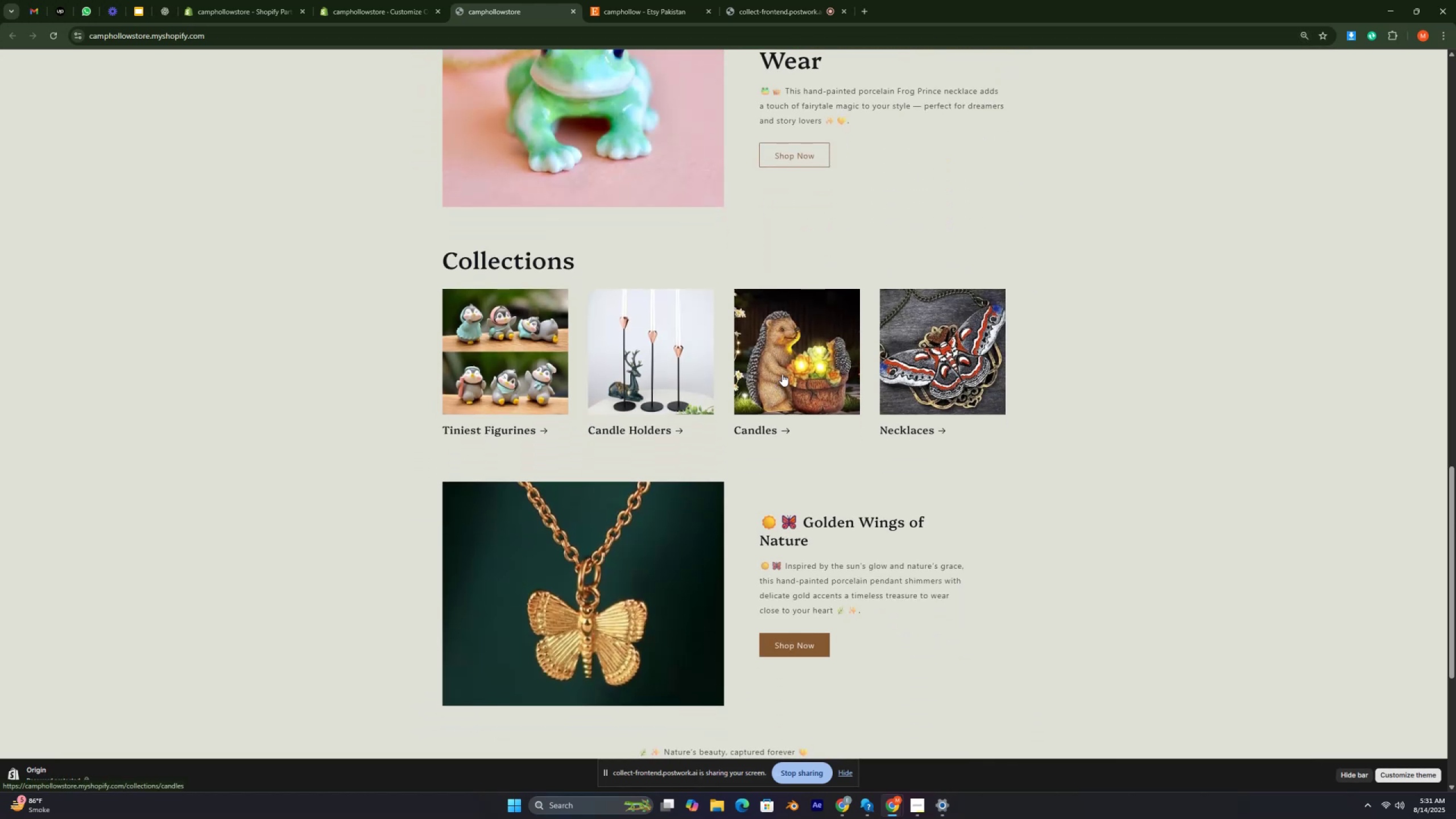 
key(Control+ControlRight)
 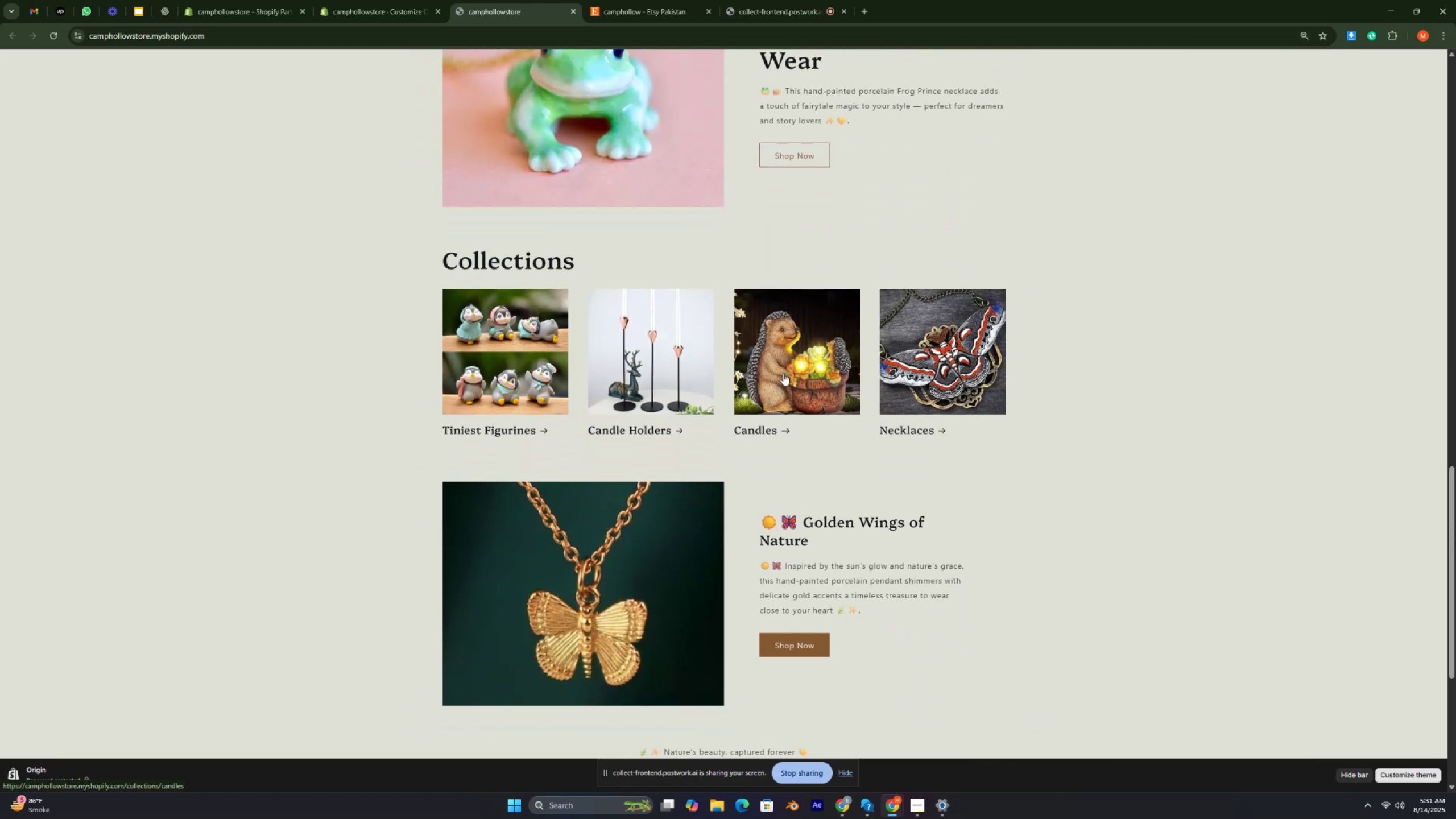 
key(Control+ControlRight)
 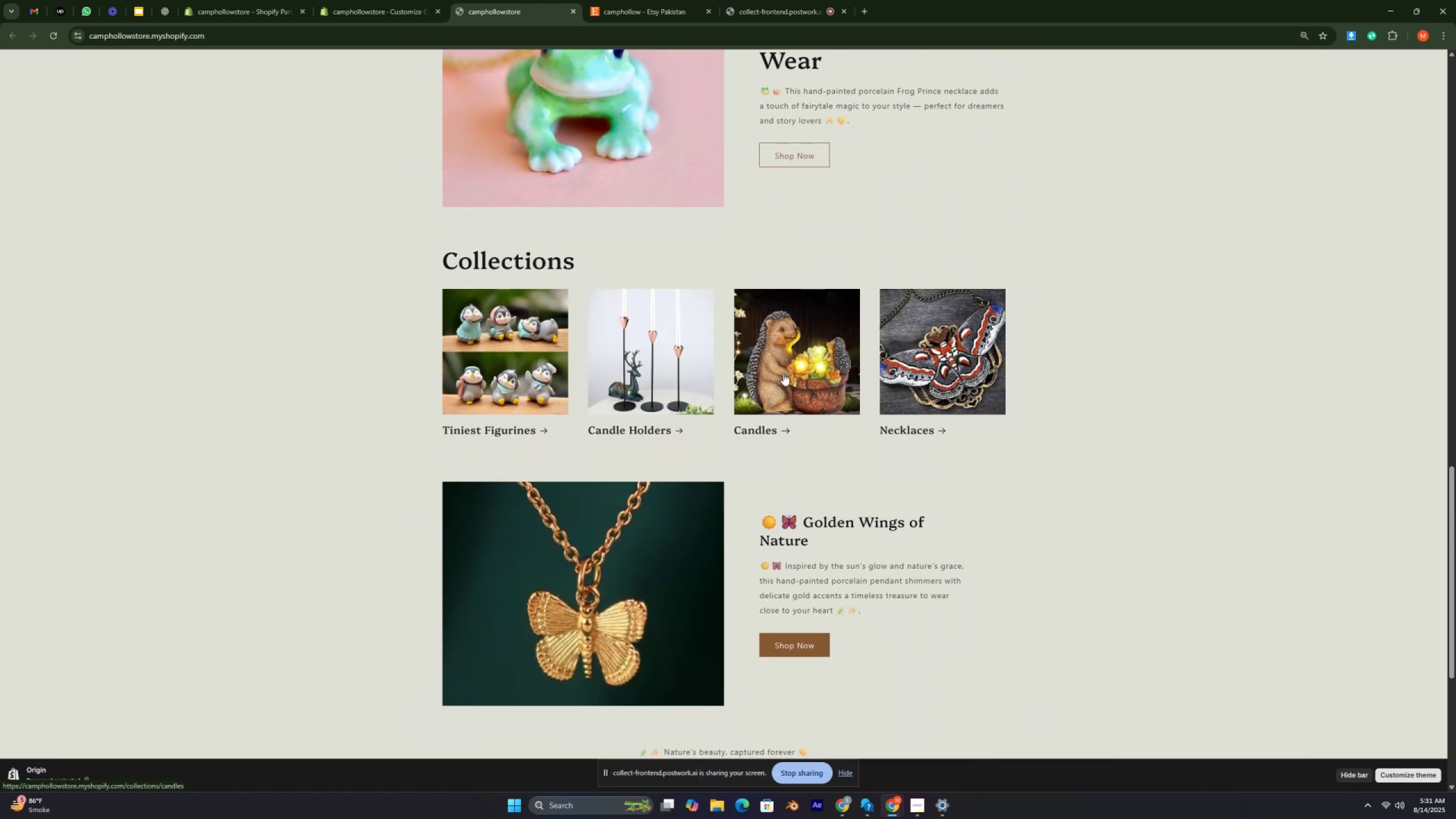 
key(Control+ControlRight)
 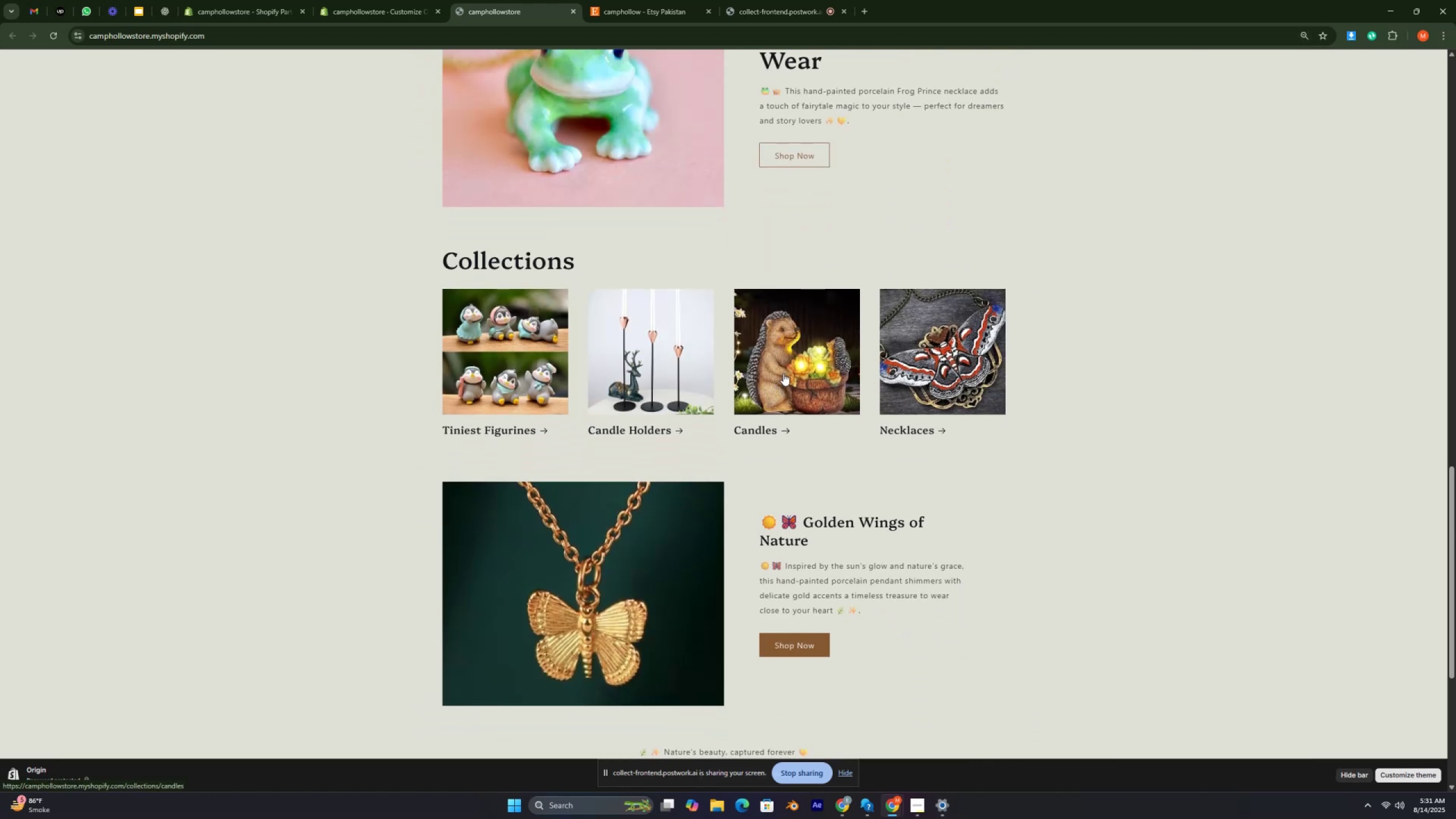 
key(Control+ControlRight)
 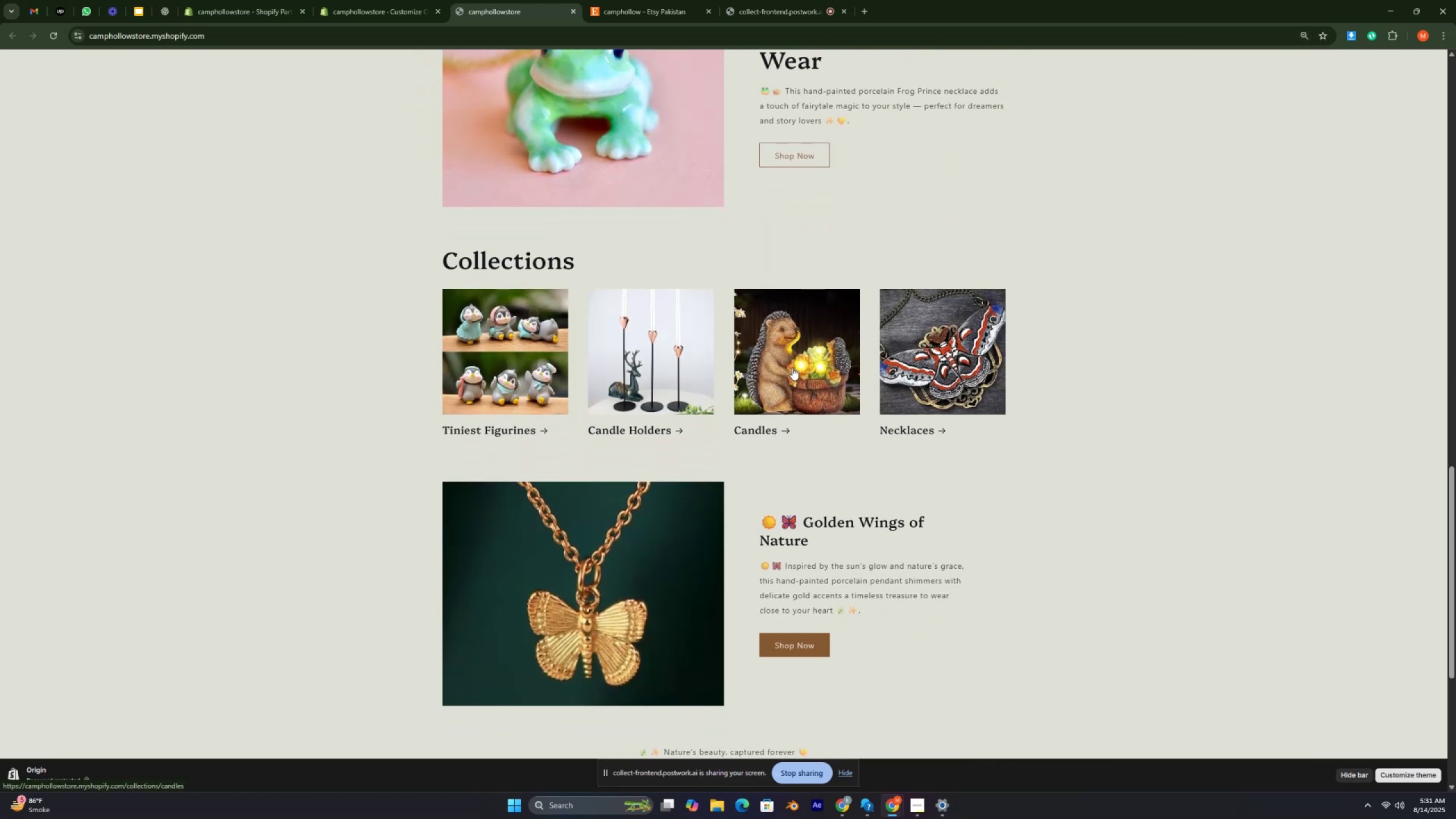 
key(Control+ControlRight)
 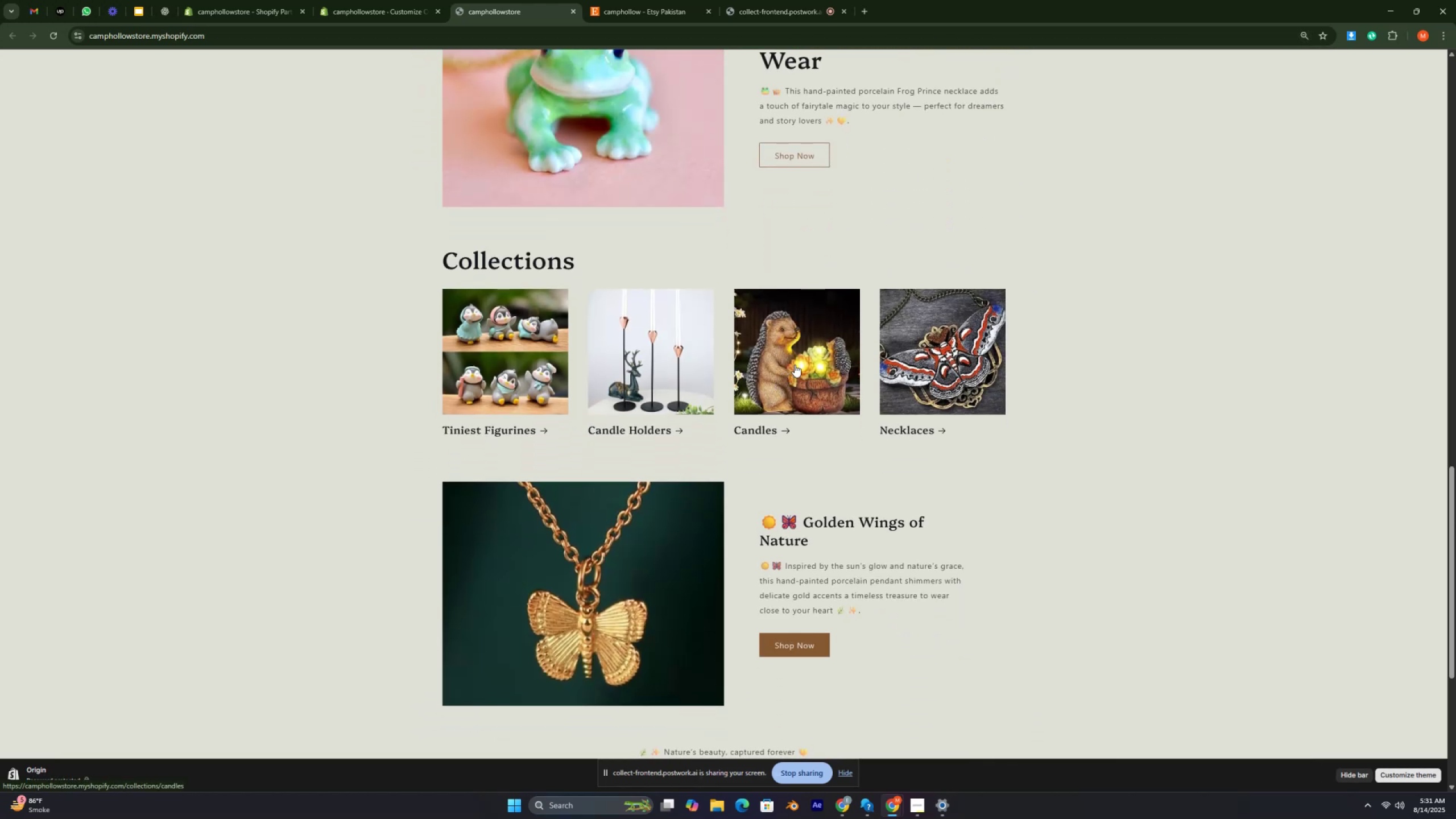 
key(Control+ControlRight)
 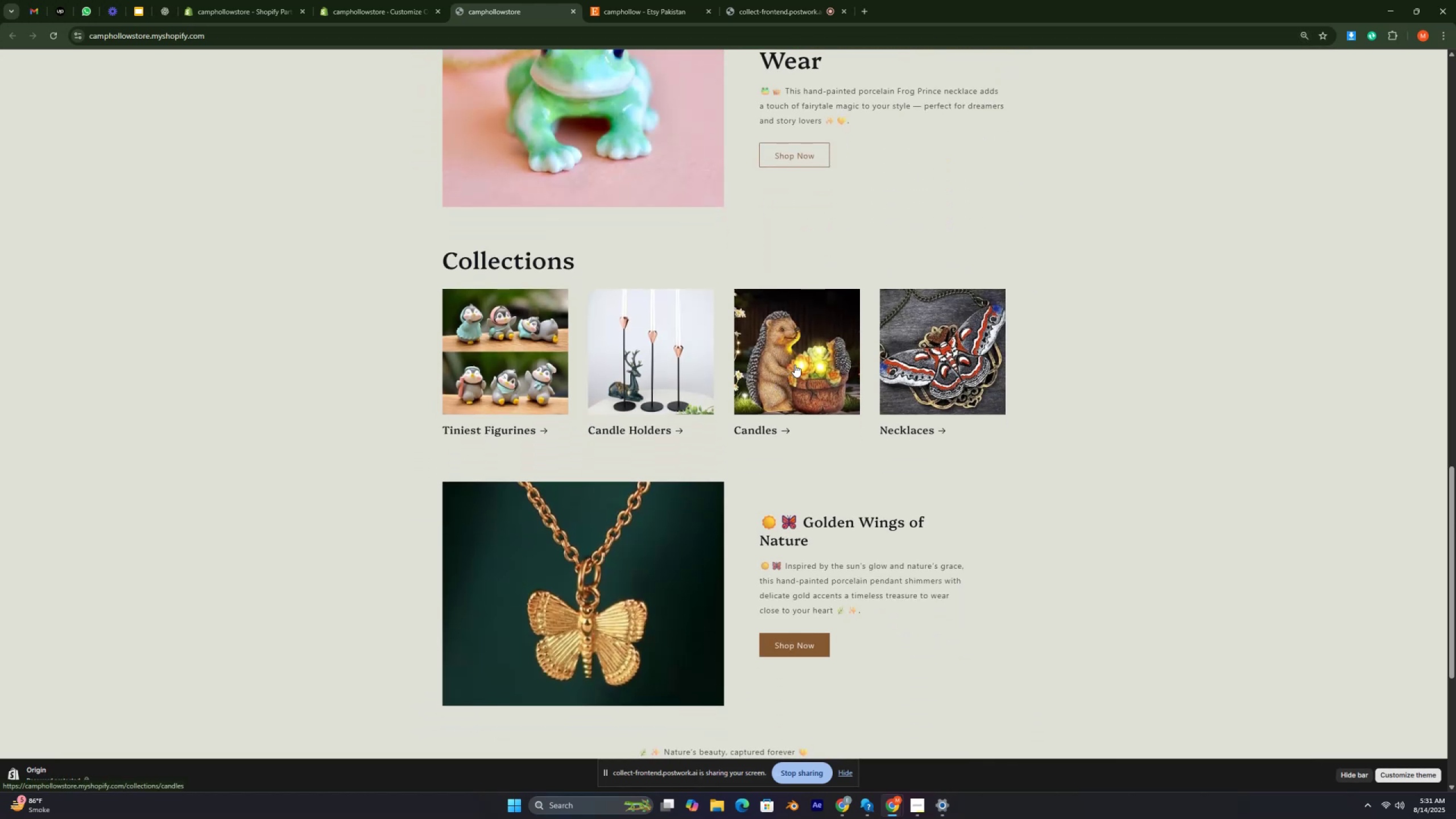 
key(Control+ControlRight)
 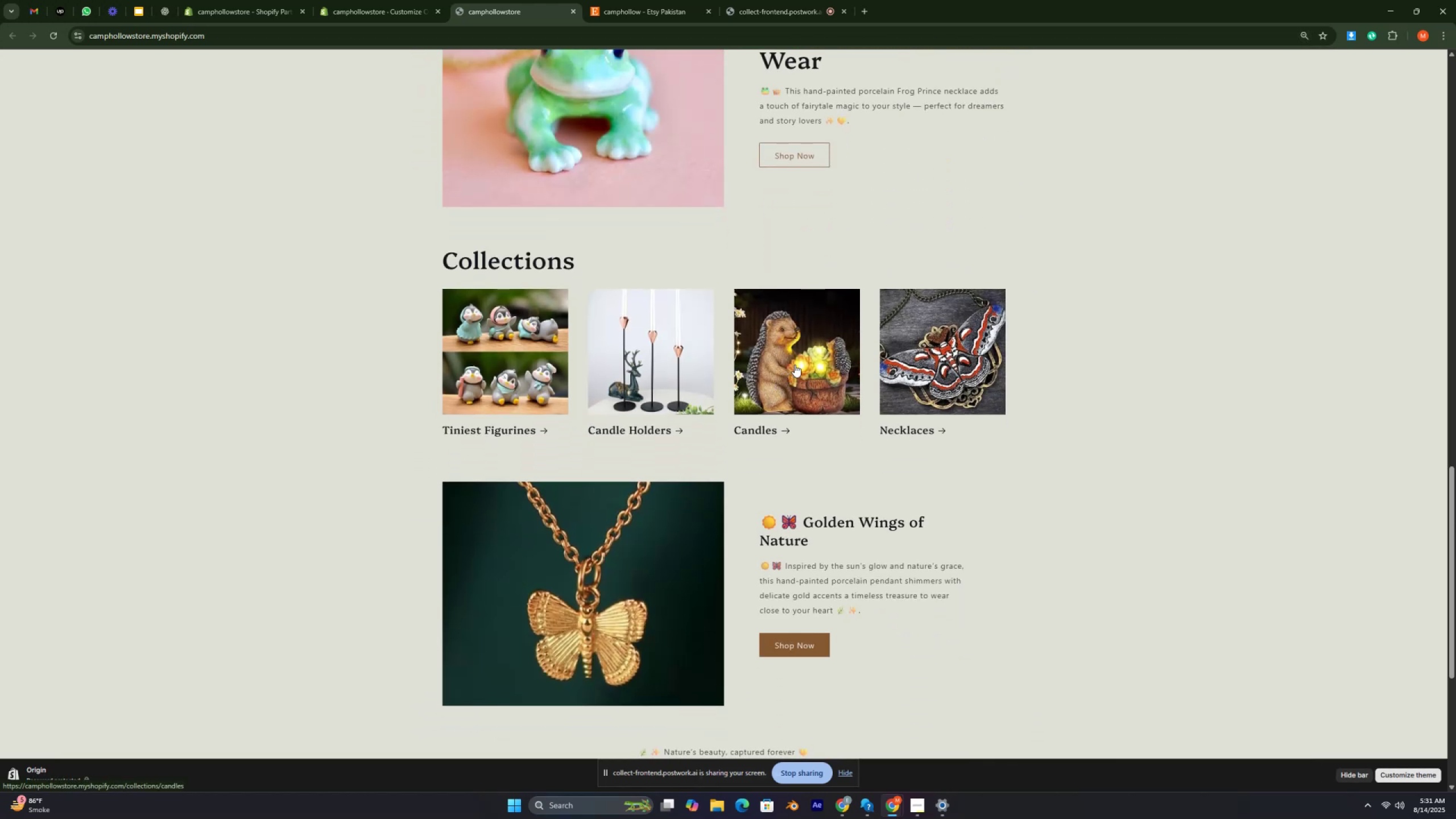 
key(Control+ControlRight)
 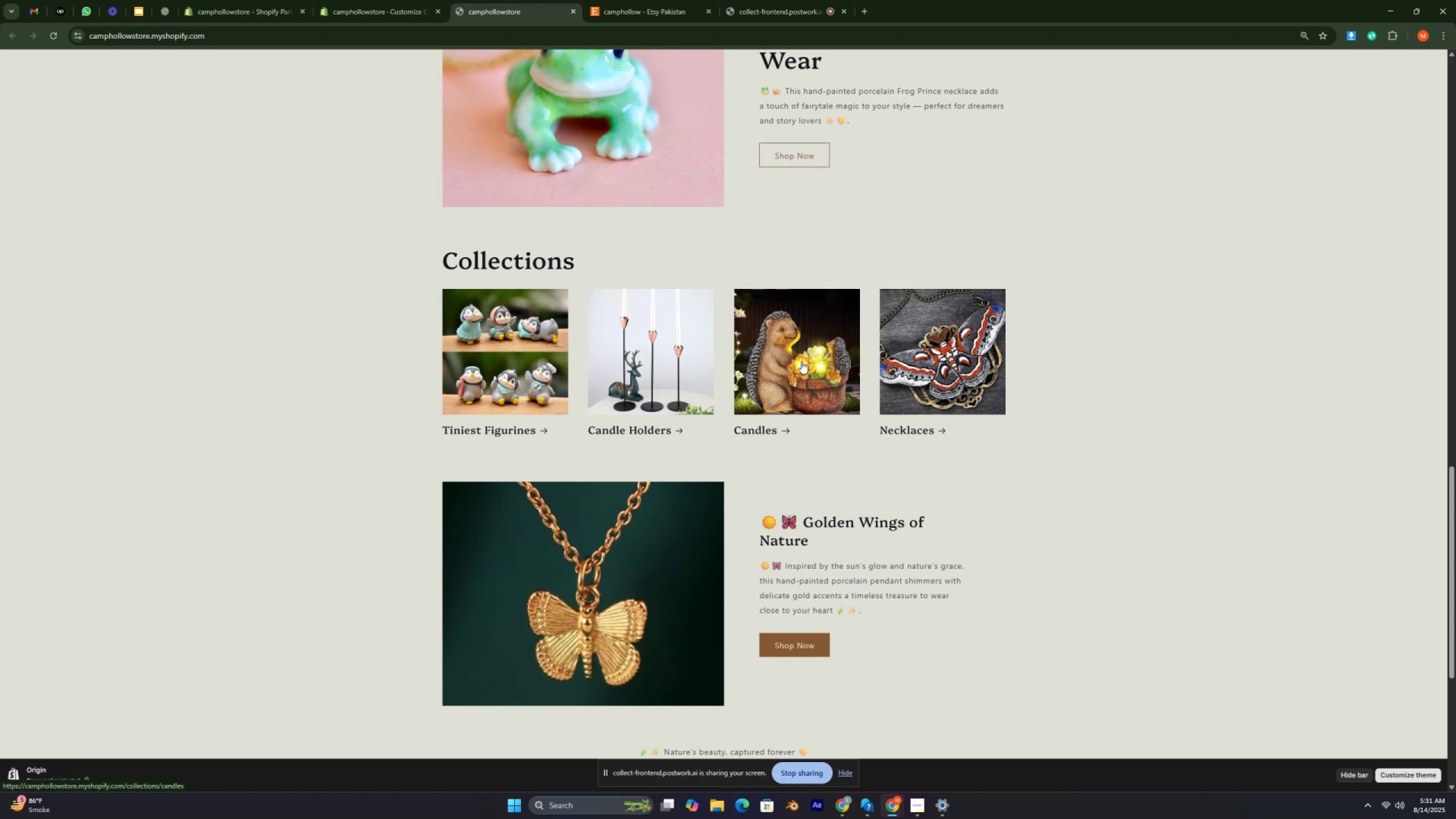 
wait(5.59)
 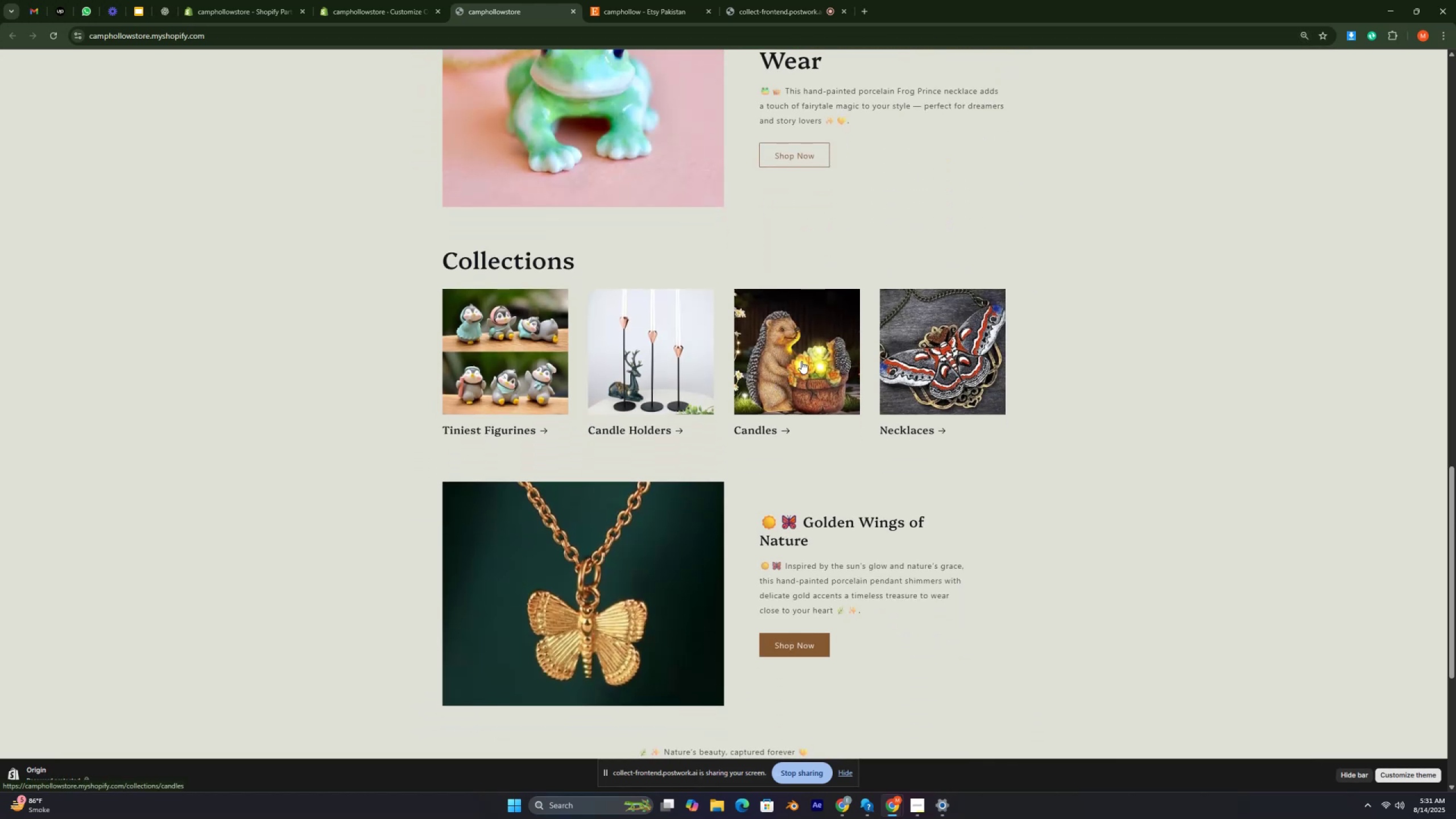 
key(Control+ControlRight)
 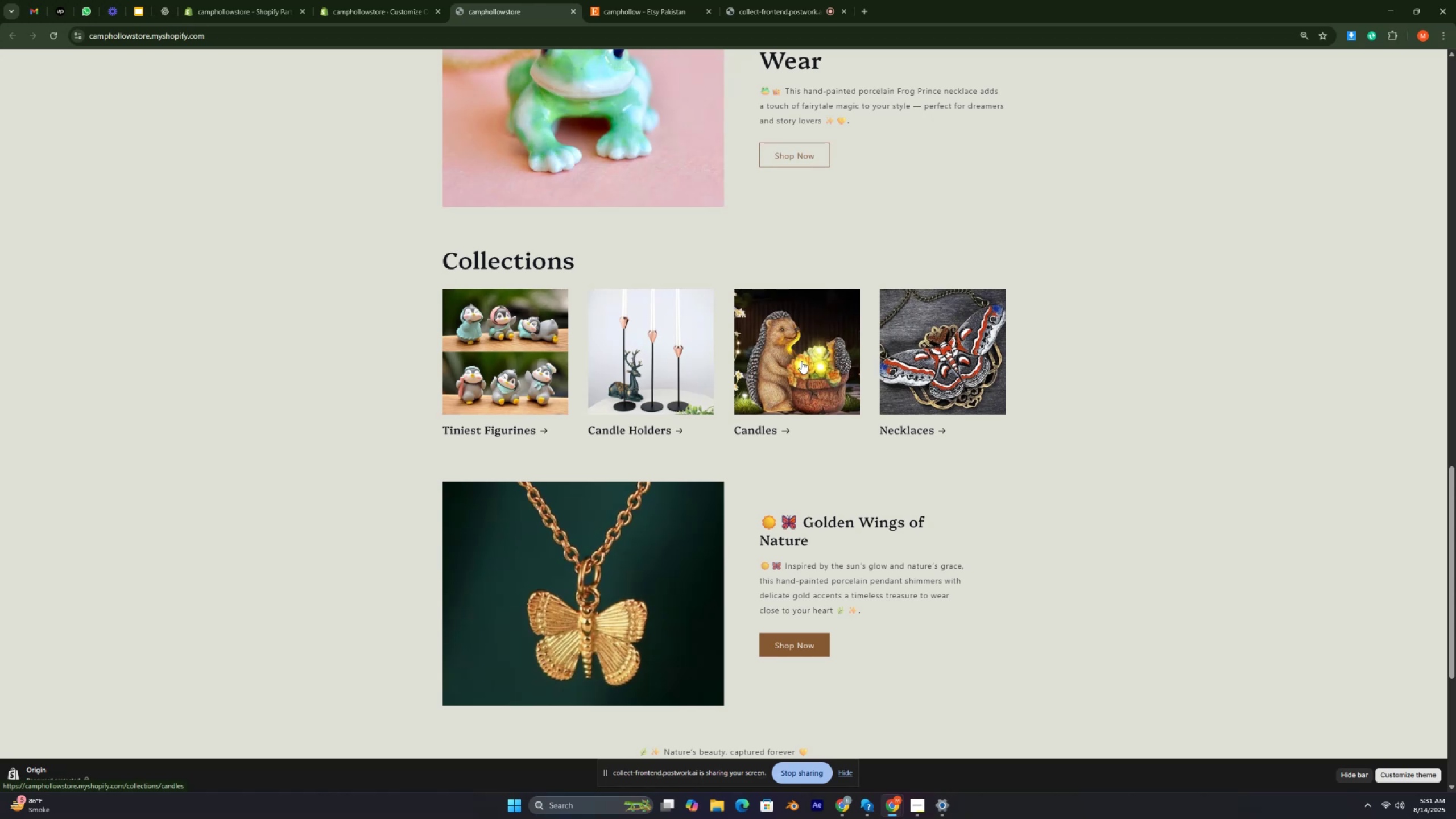 
key(Control+ControlRight)
 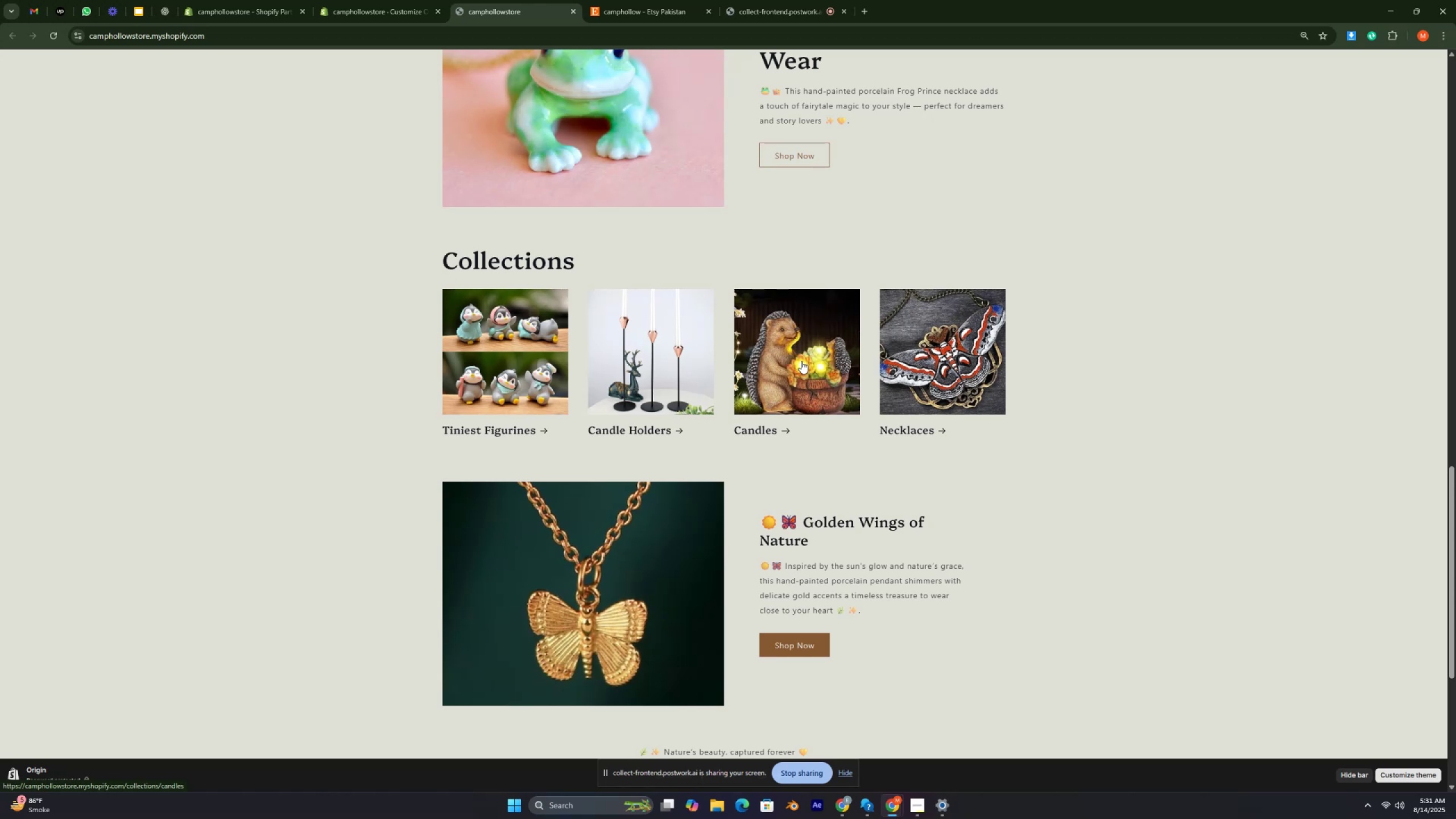 
scroll: coordinate [801, 361], scroll_direction: down, amount: 2.0
 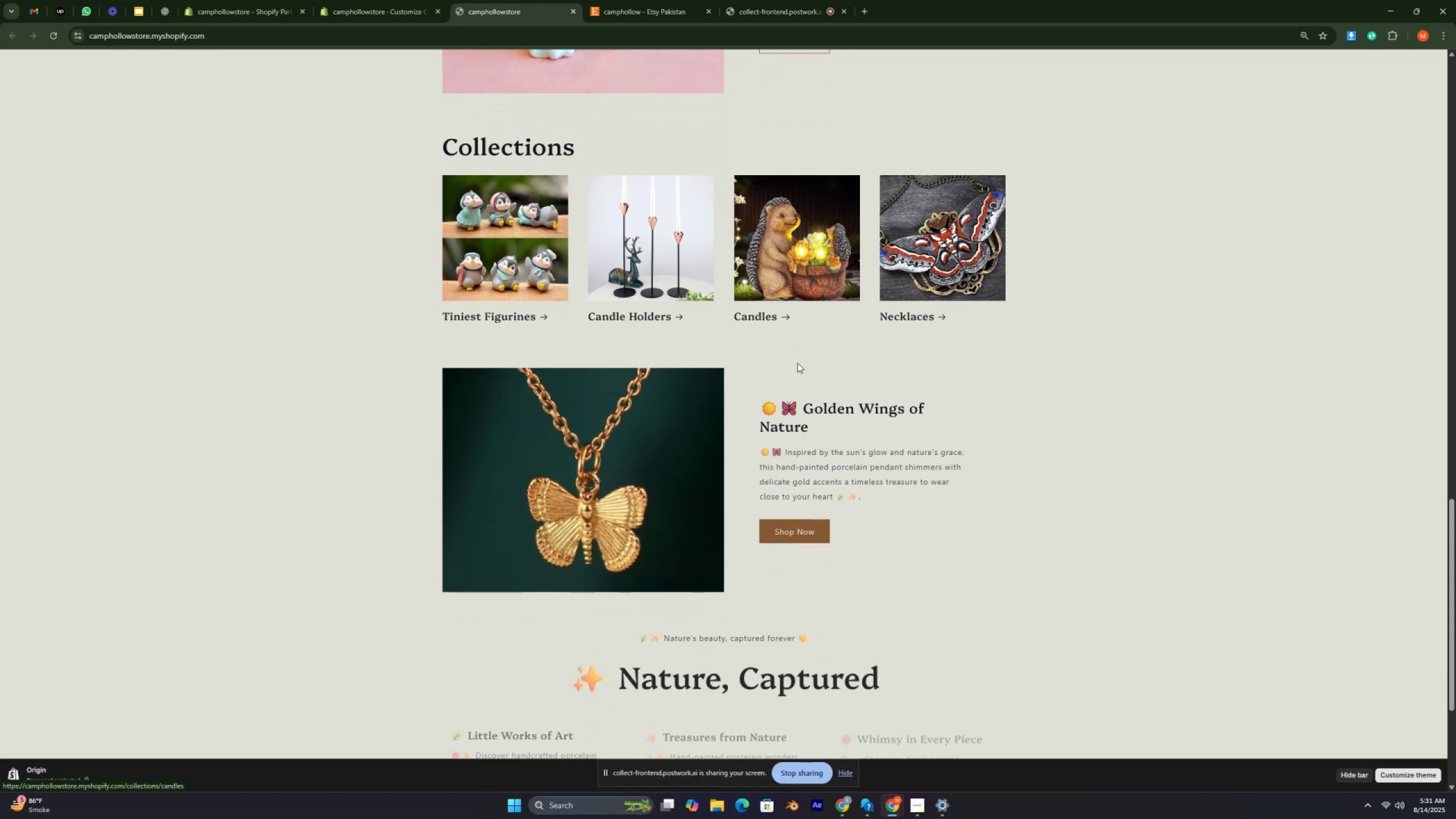 
scroll: coordinate [798, 363], scroll_direction: up, amount: 15.0
 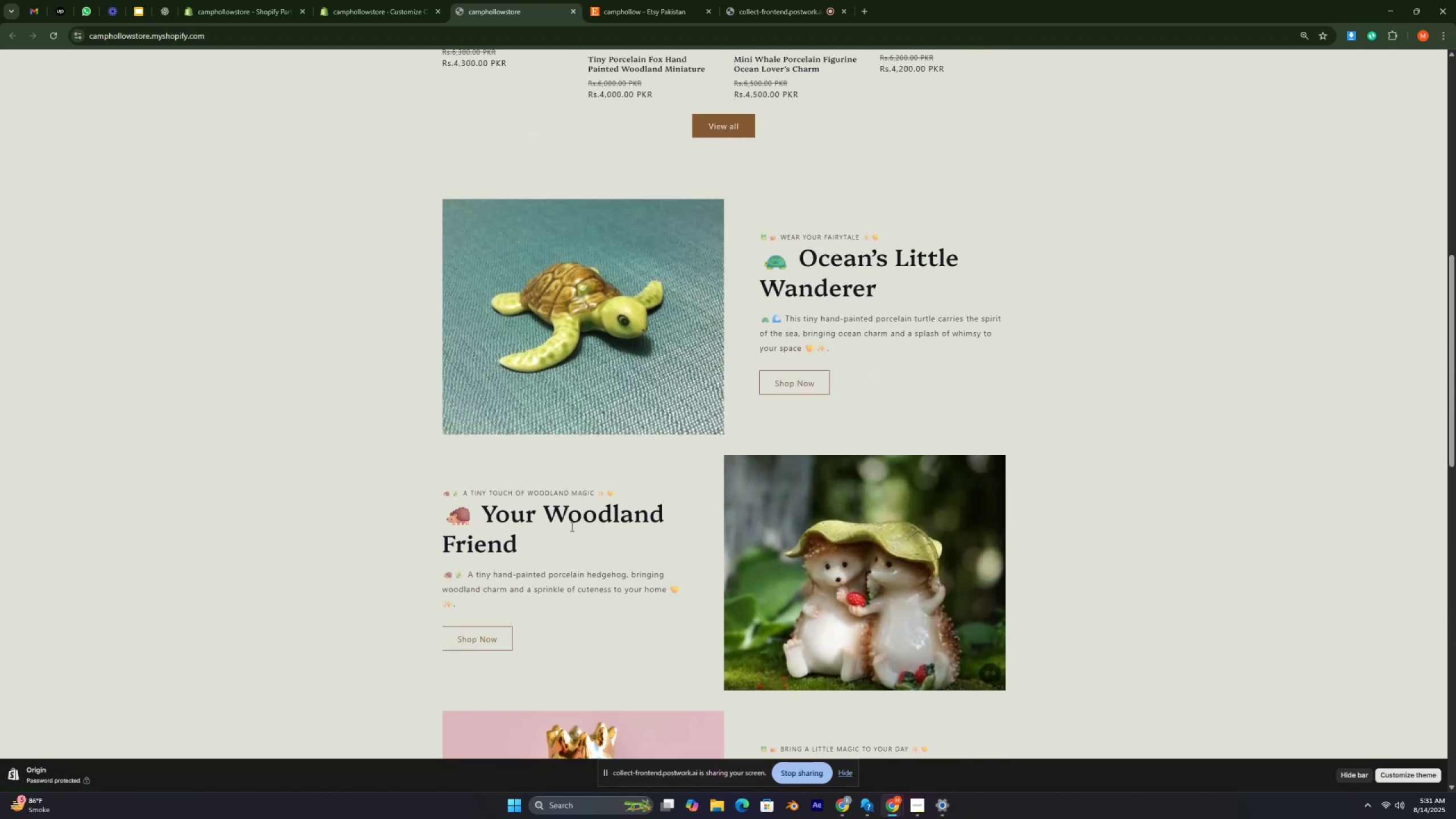 
left_click([570, 547])
 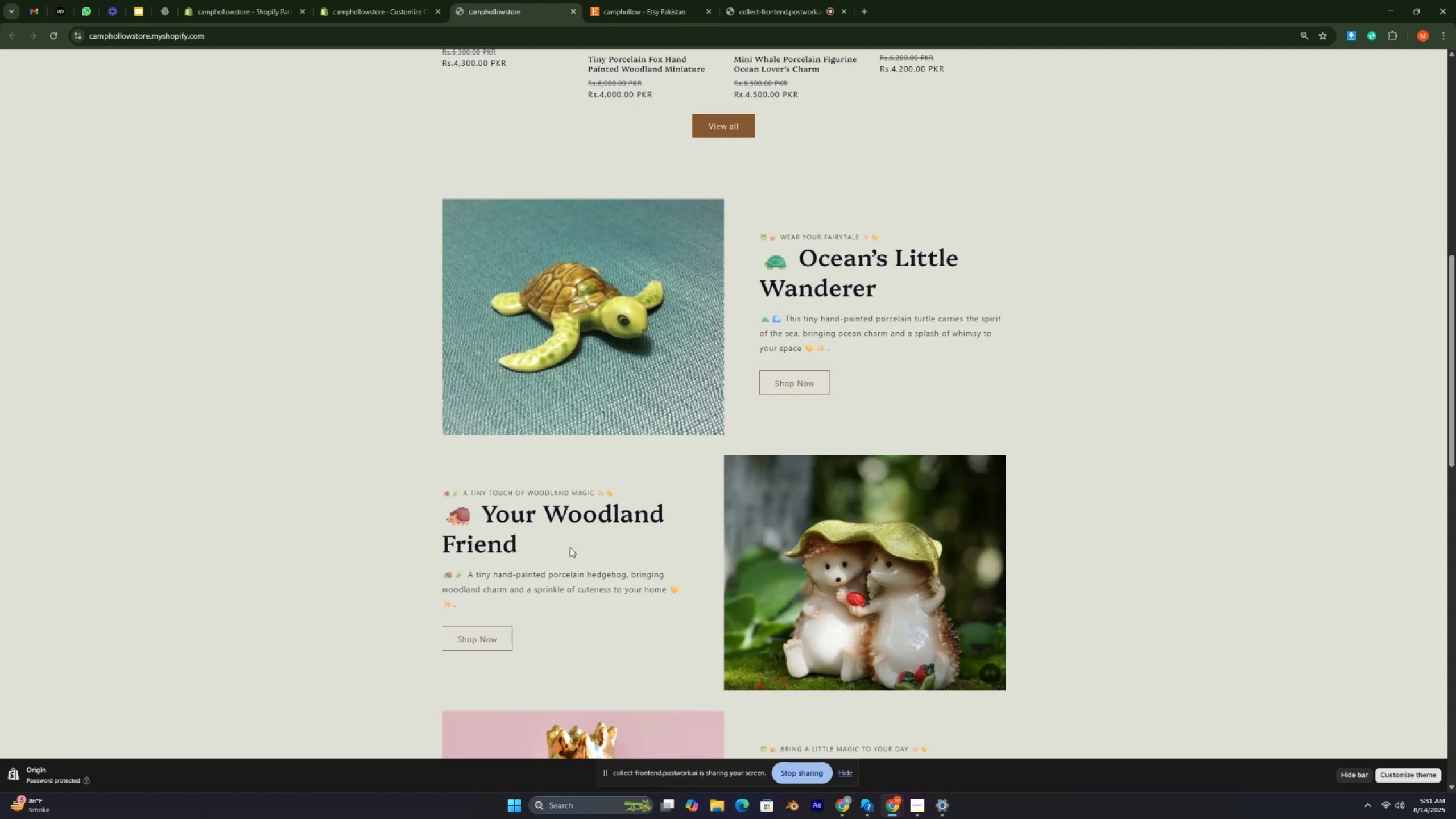 
wait(8.23)
 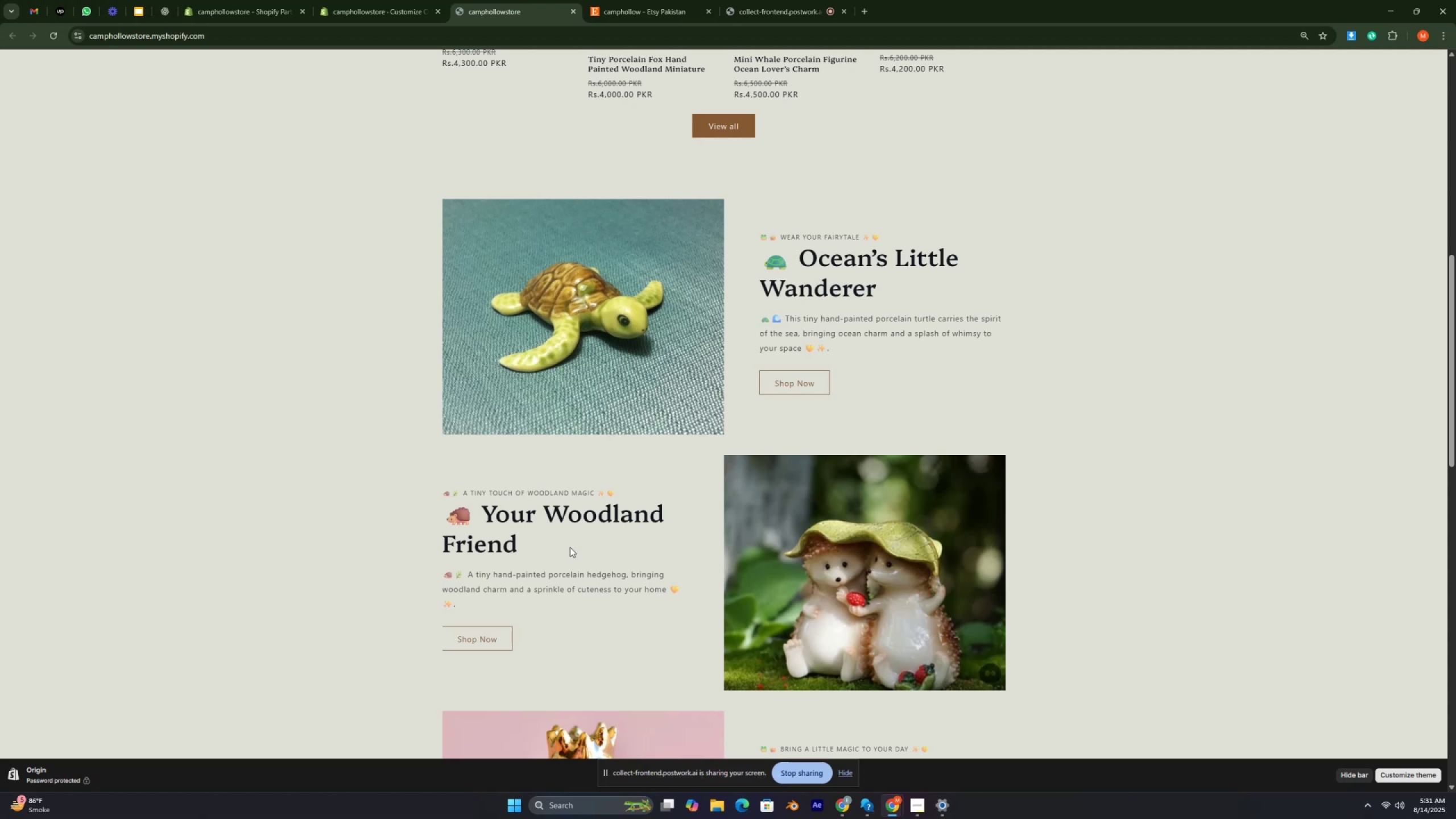 
left_click([343, 14])
 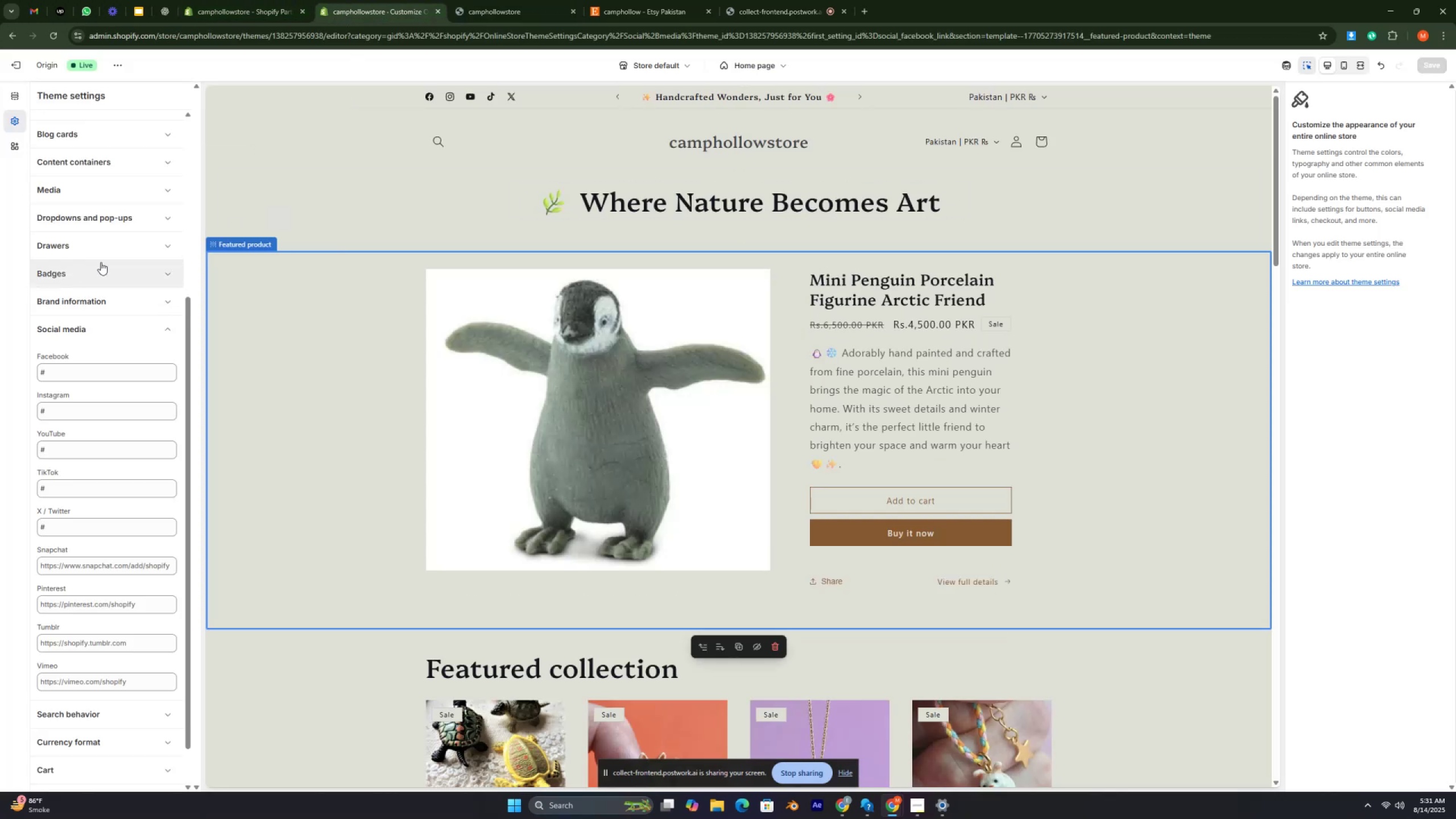 
scroll: coordinate [111, 234], scroll_direction: up, amount: 4.0
 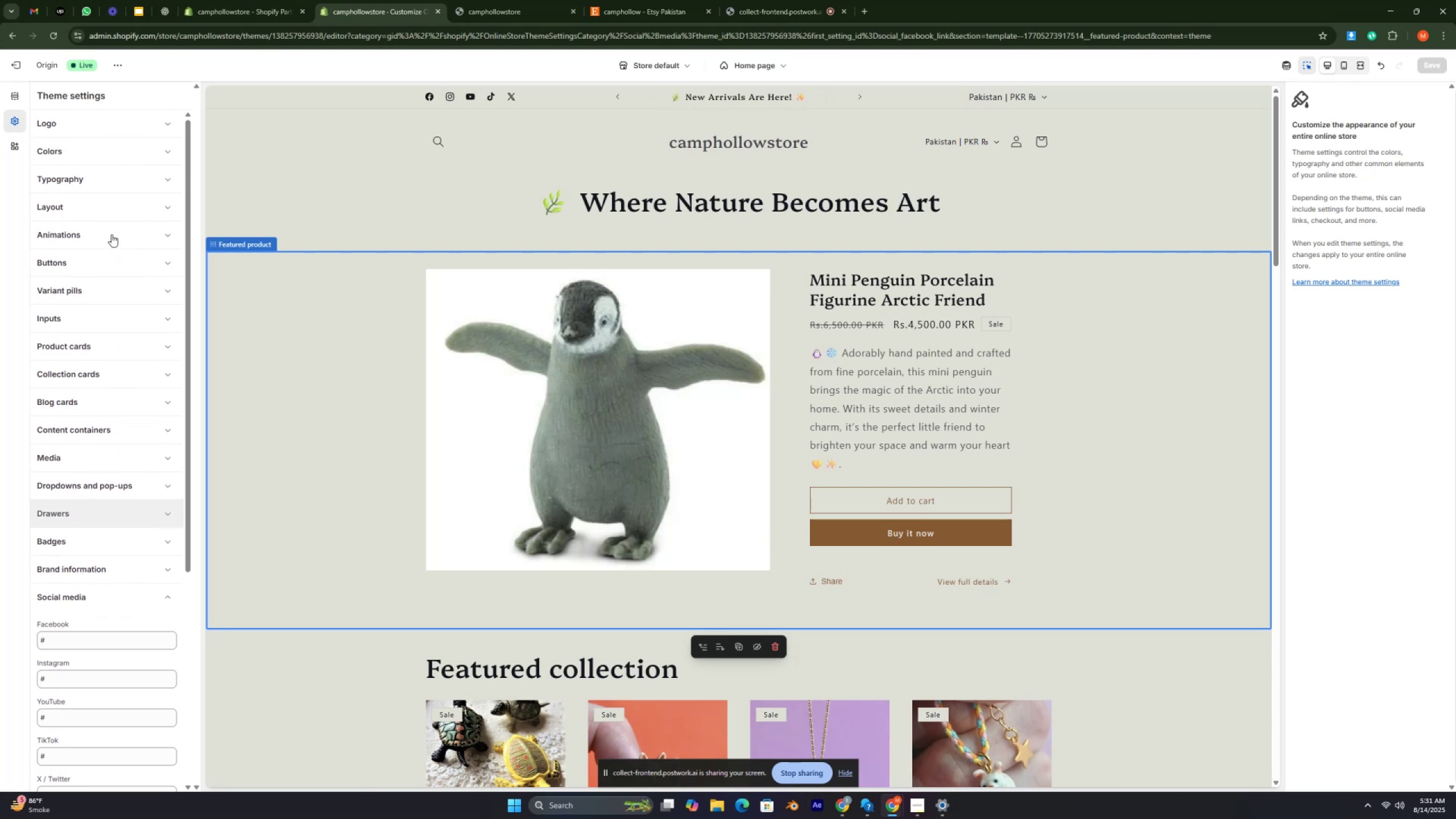 
scroll: coordinate [693, 462], scroll_direction: down, amount: 15.0
 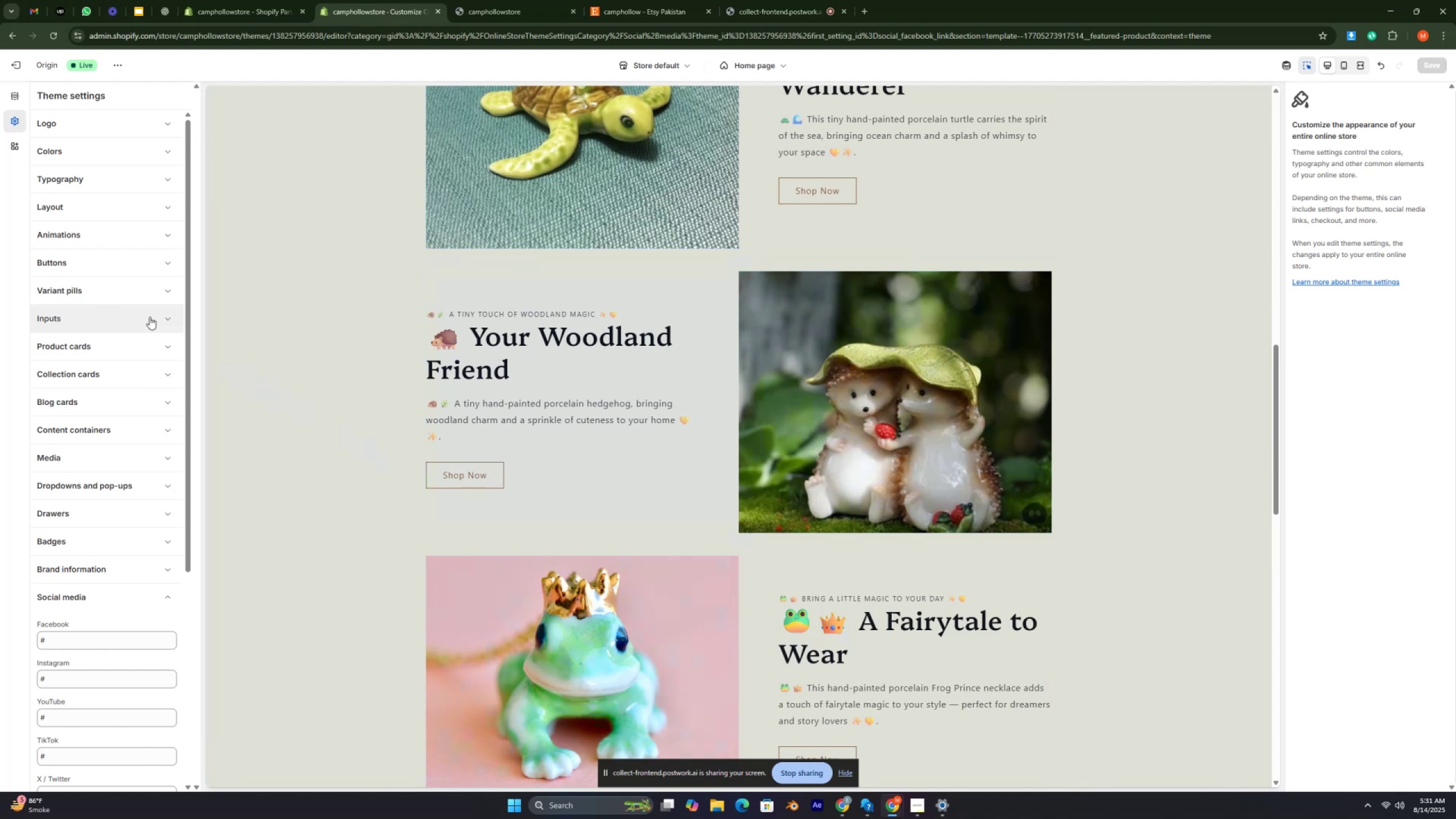 
wait(7.27)
 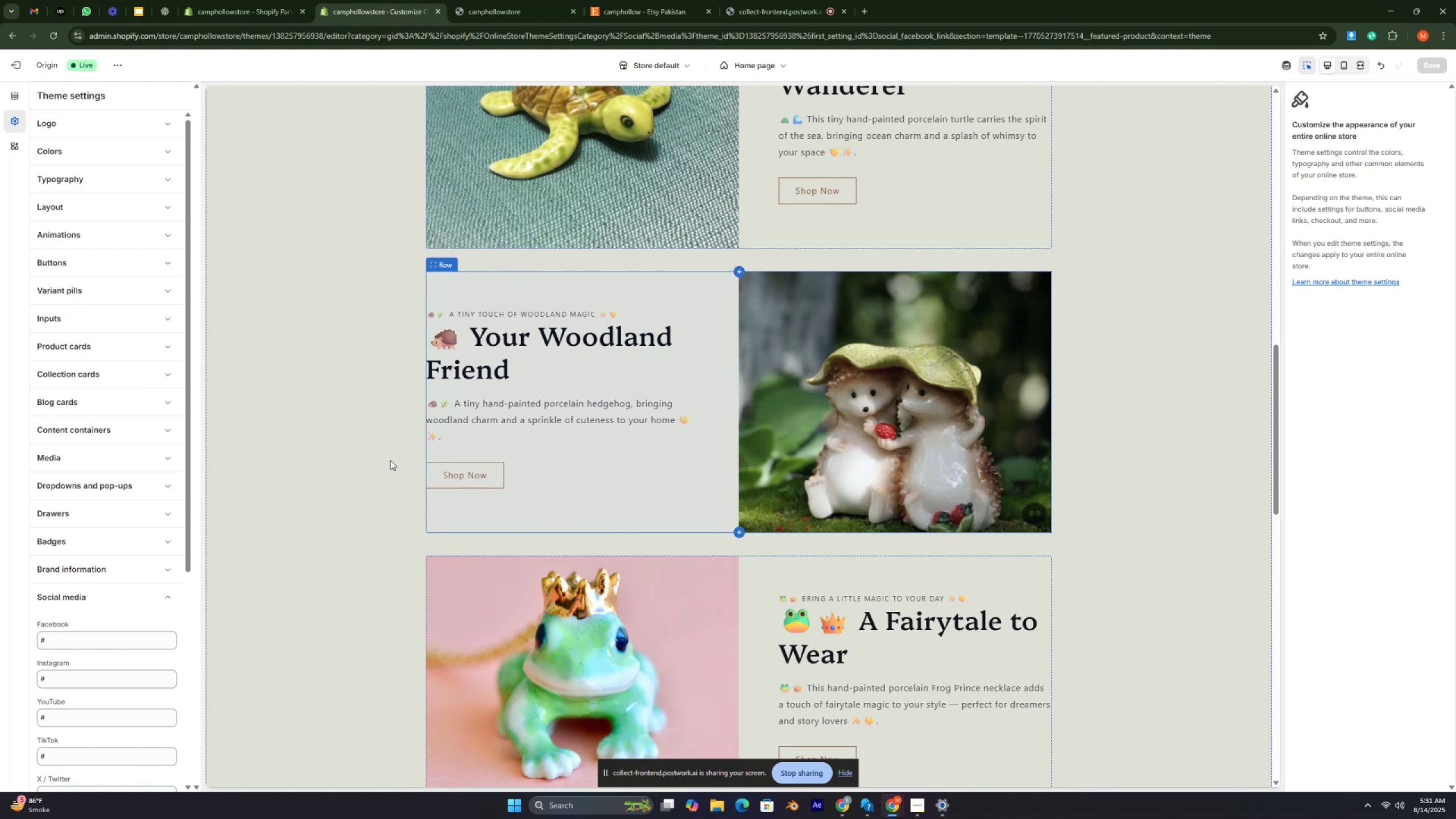 
scroll: coordinate [134, 282], scroll_direction: up, amount: 2.0
 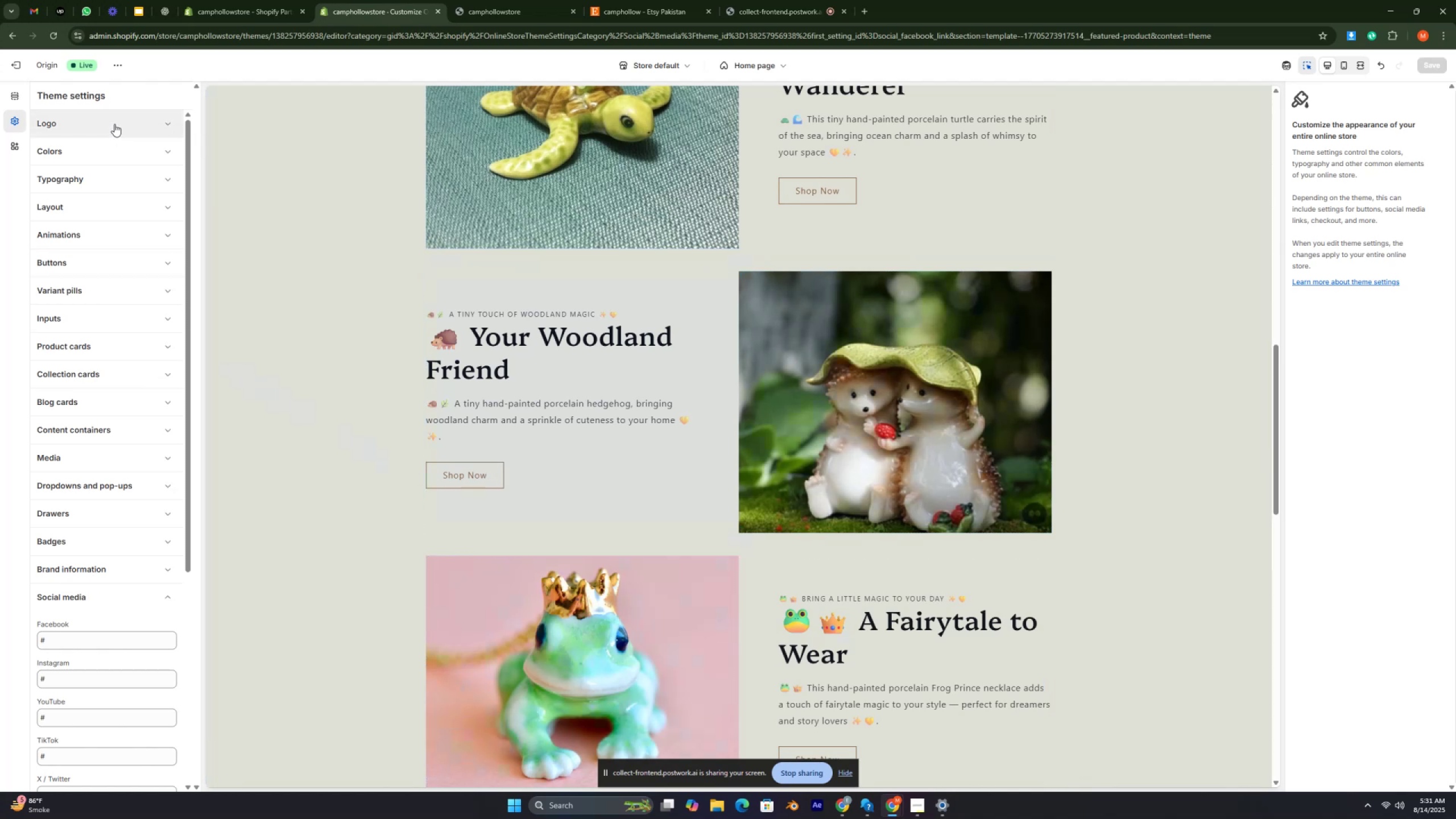 
left_click([114, 124])
 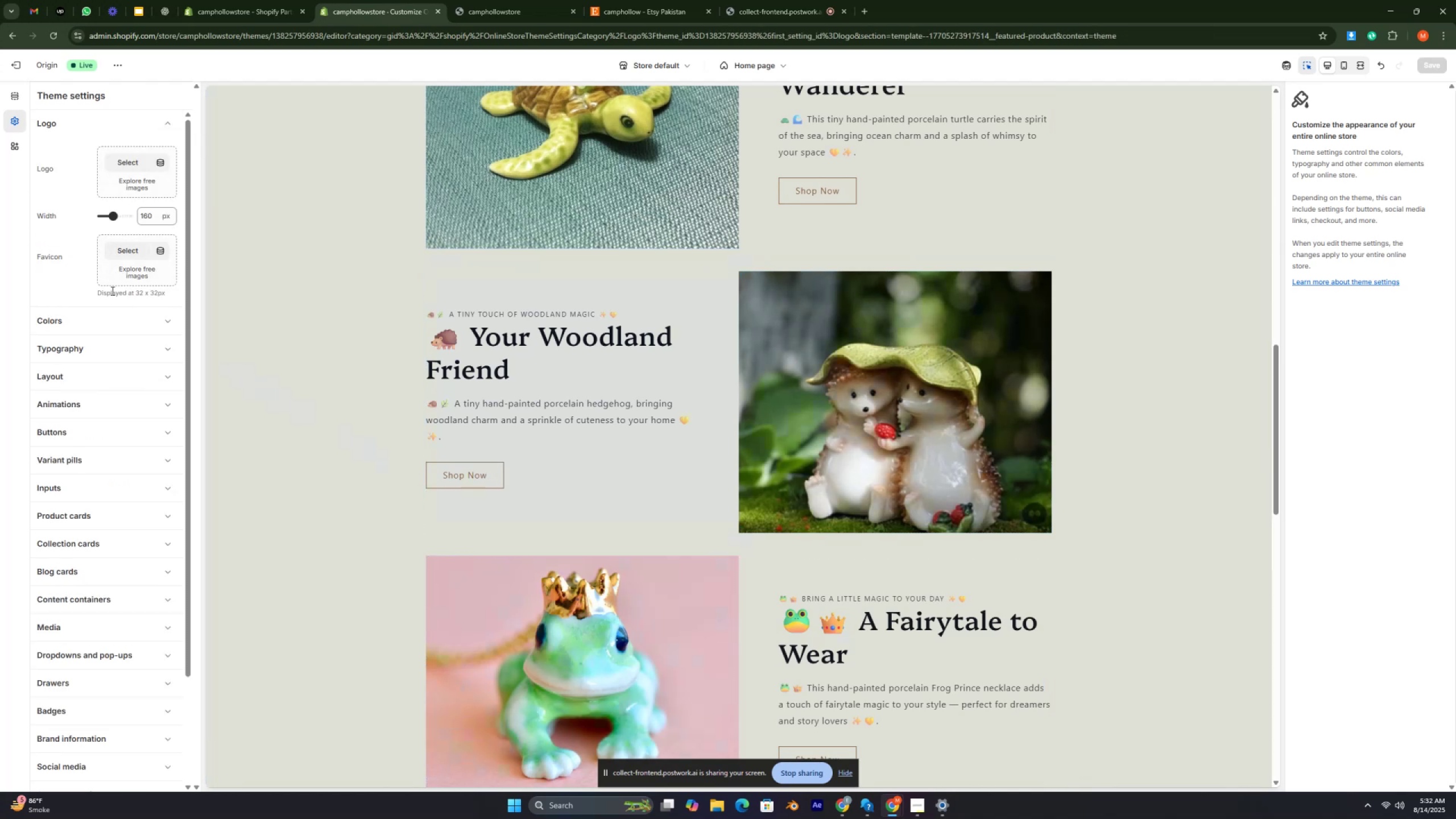 
left_click([111, 333])
 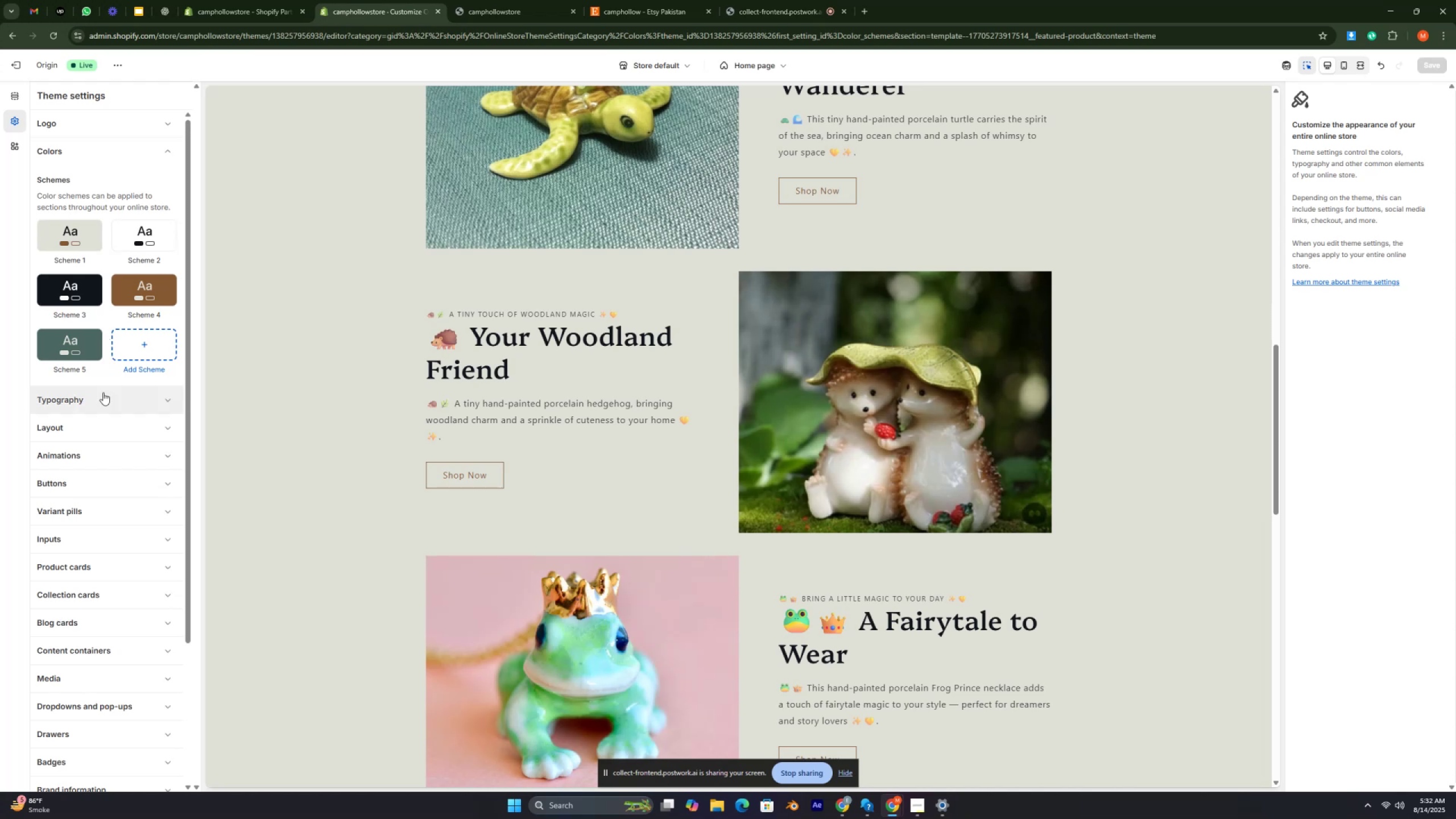 
left_click([102, 398])
 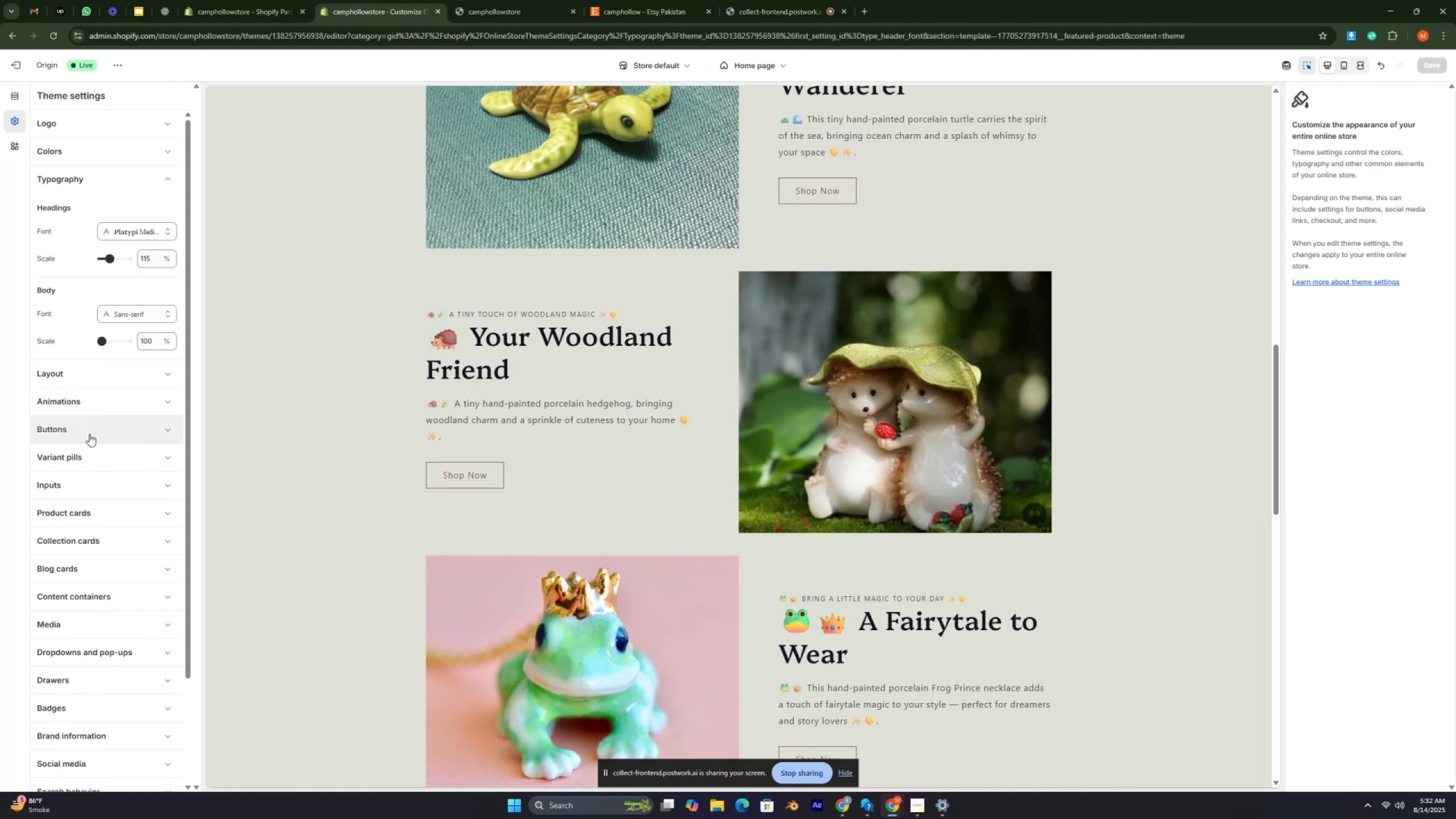 
wait(5.49)
 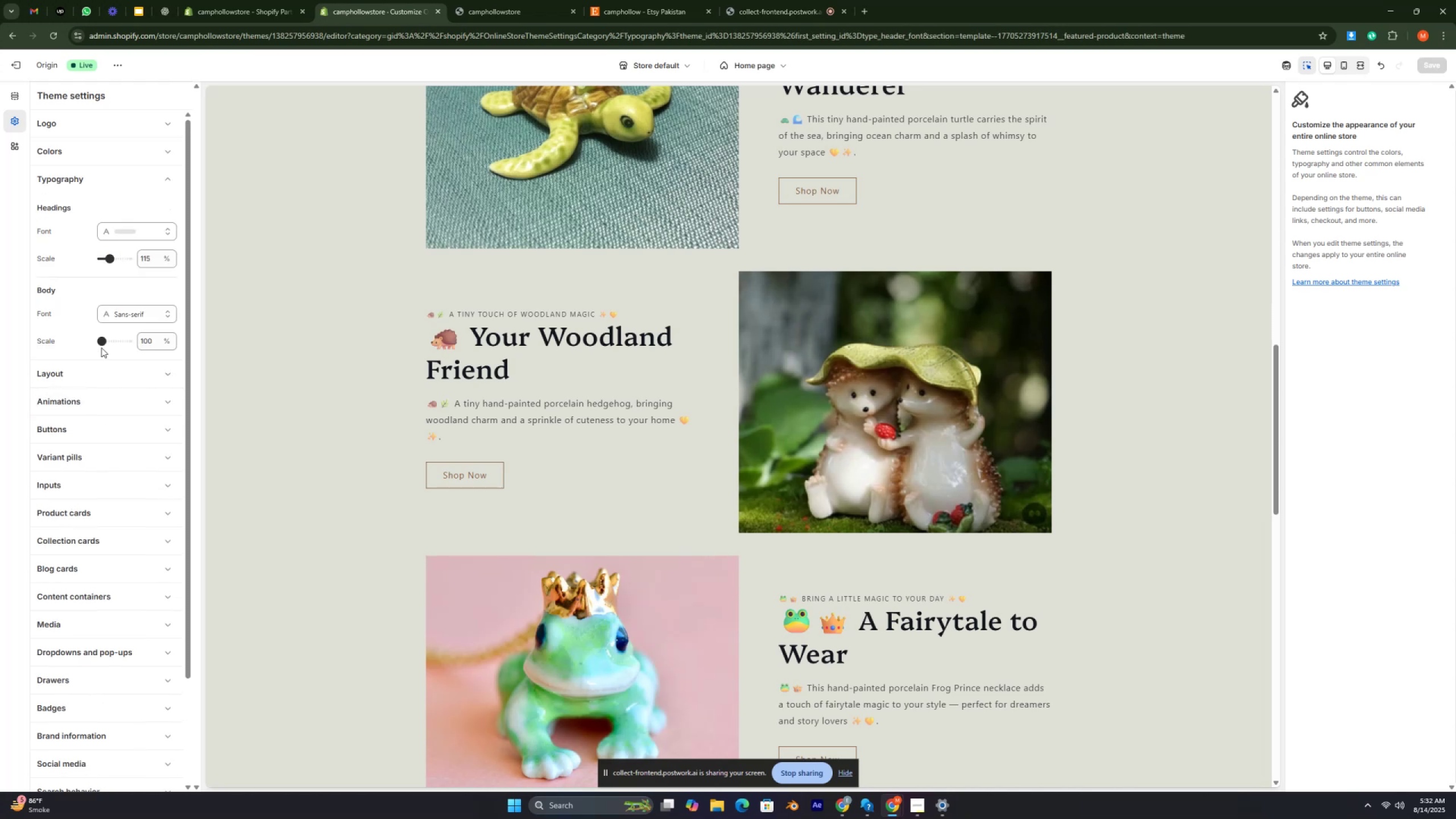 
left_click([85, 436])
 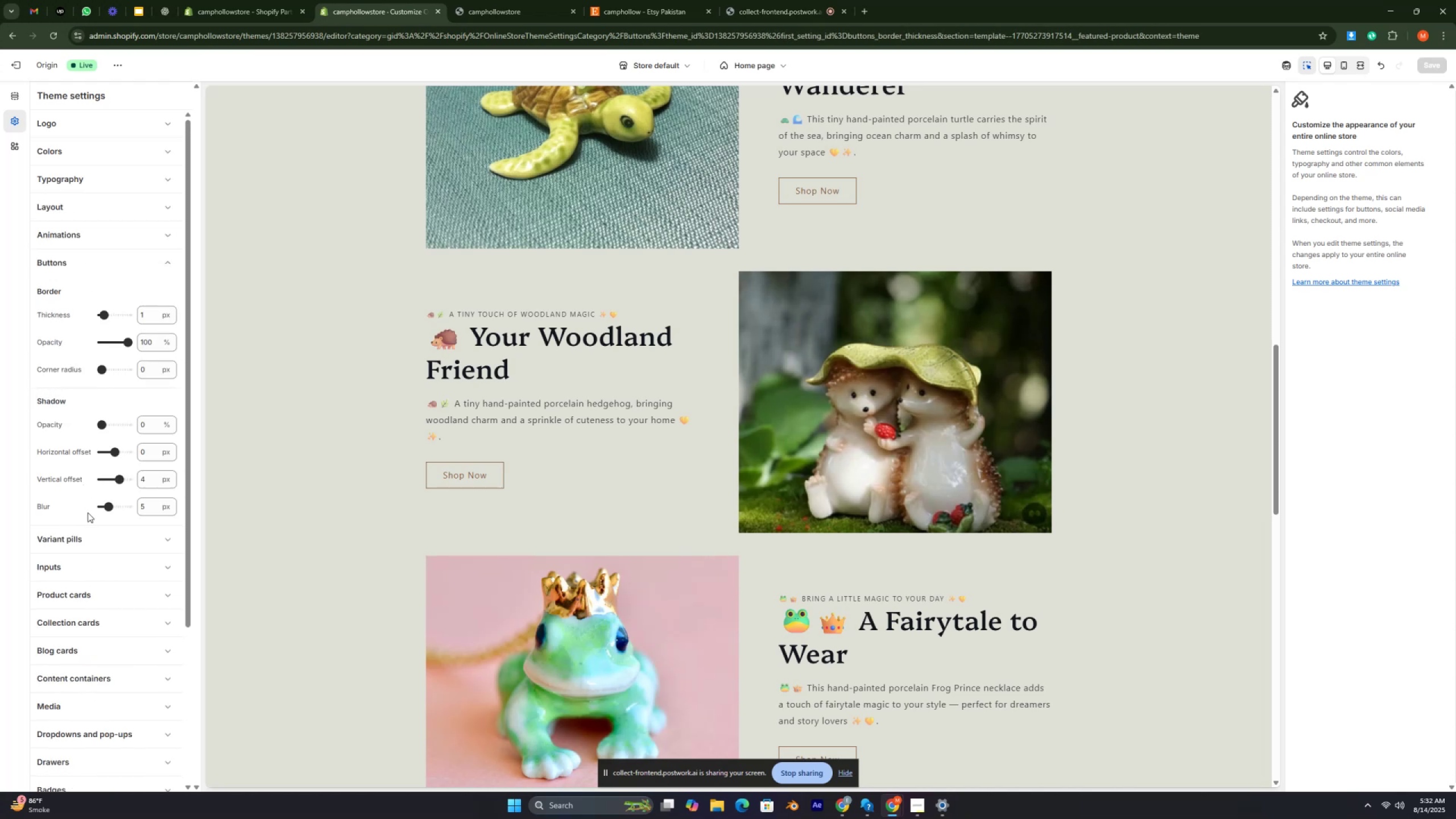 
left_click([90, 531])
 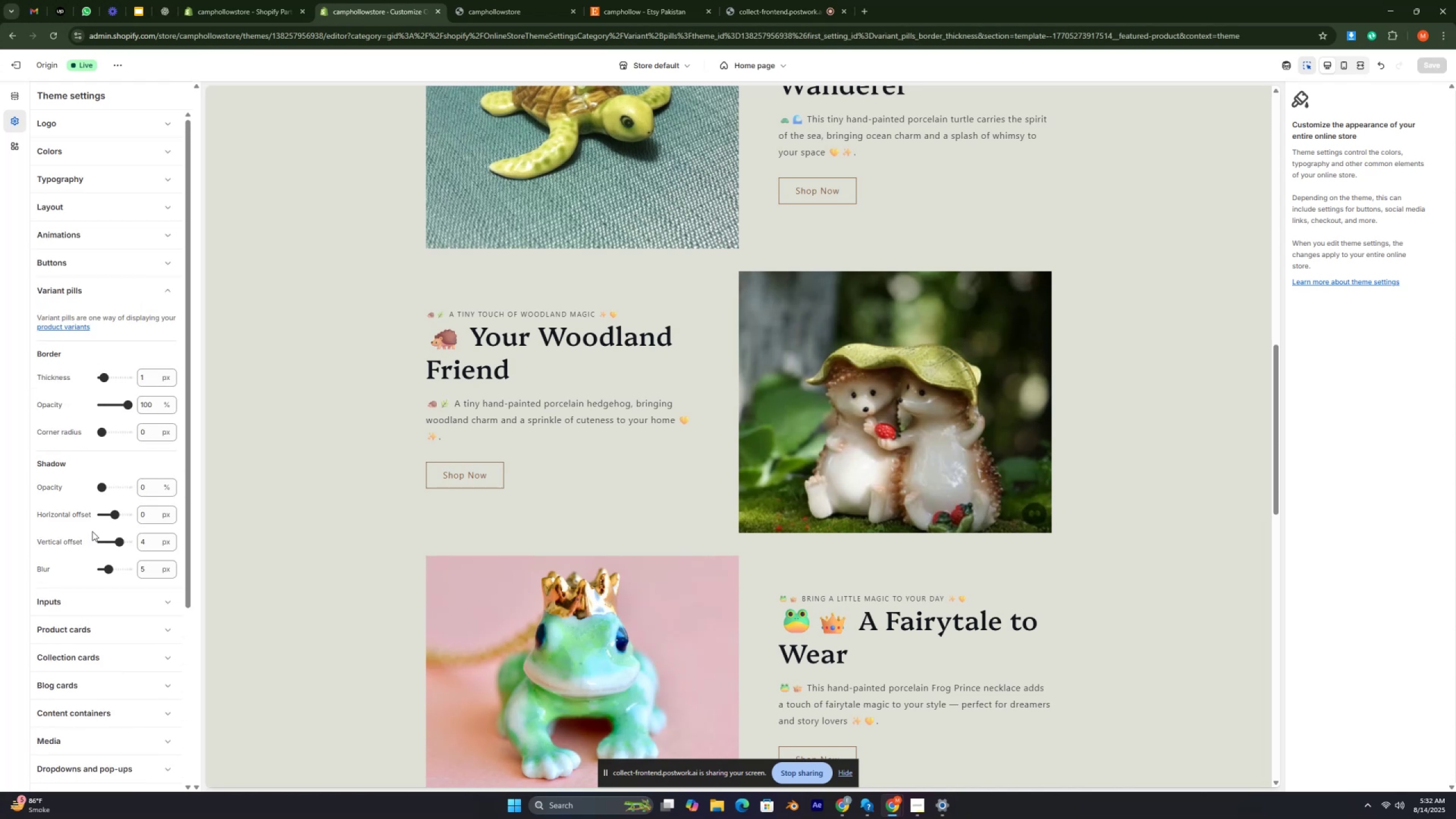 
scroll: coordinate [92, 531], scroll_direction: down, amount: 2.0
 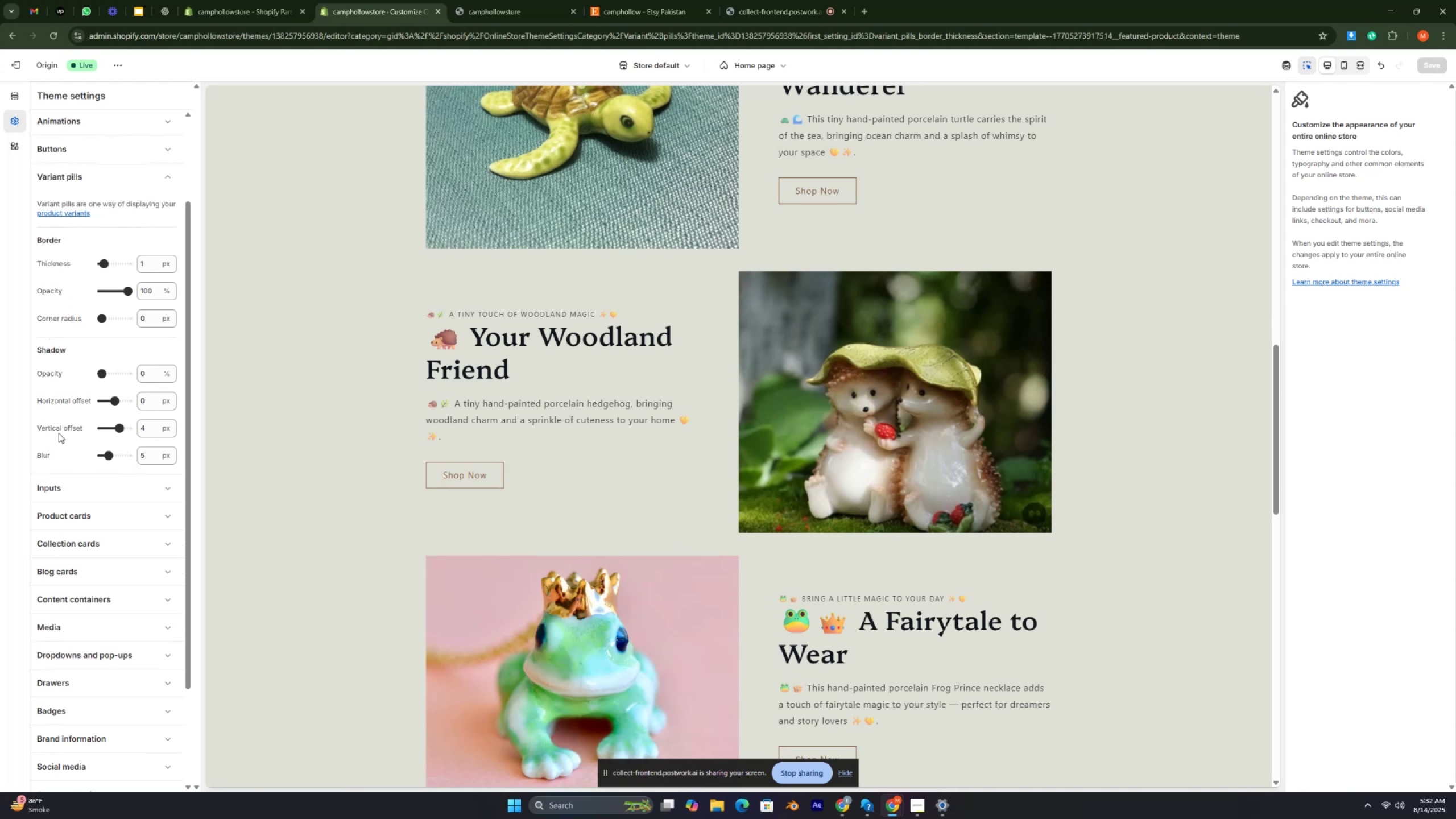 
left_click([78, 497])
 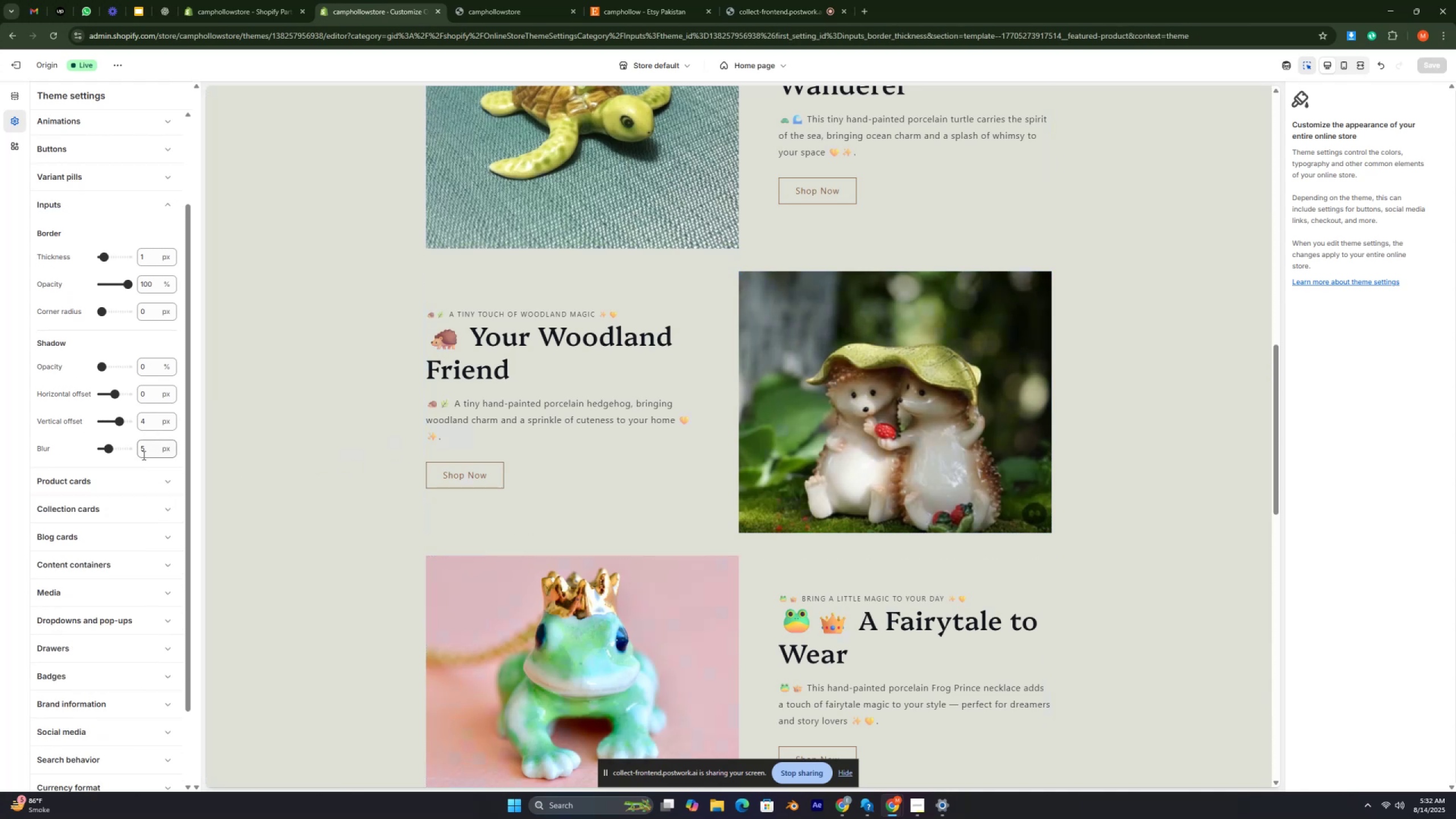 
wait(7.94)
 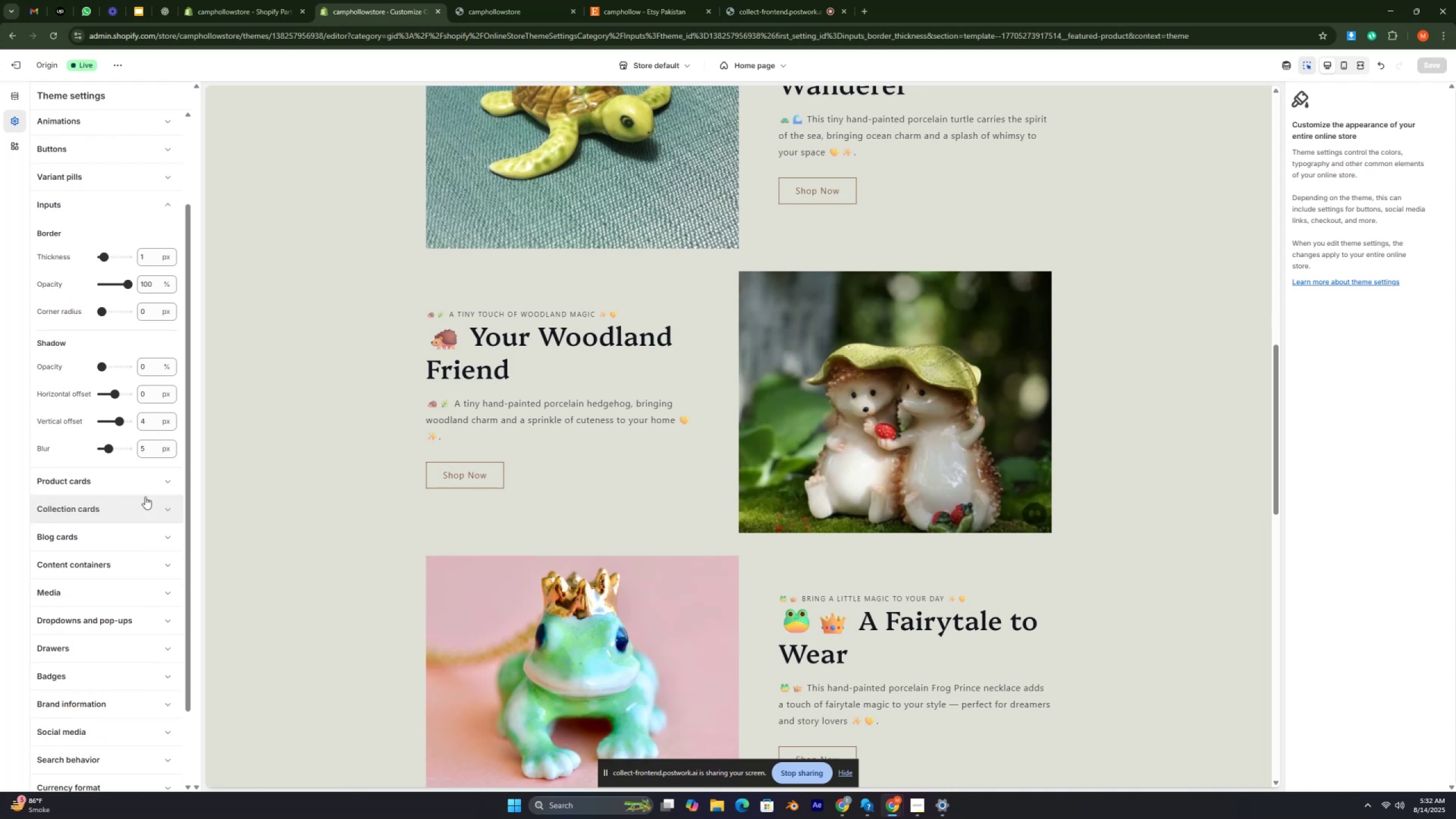 
left_click([101, 478])
 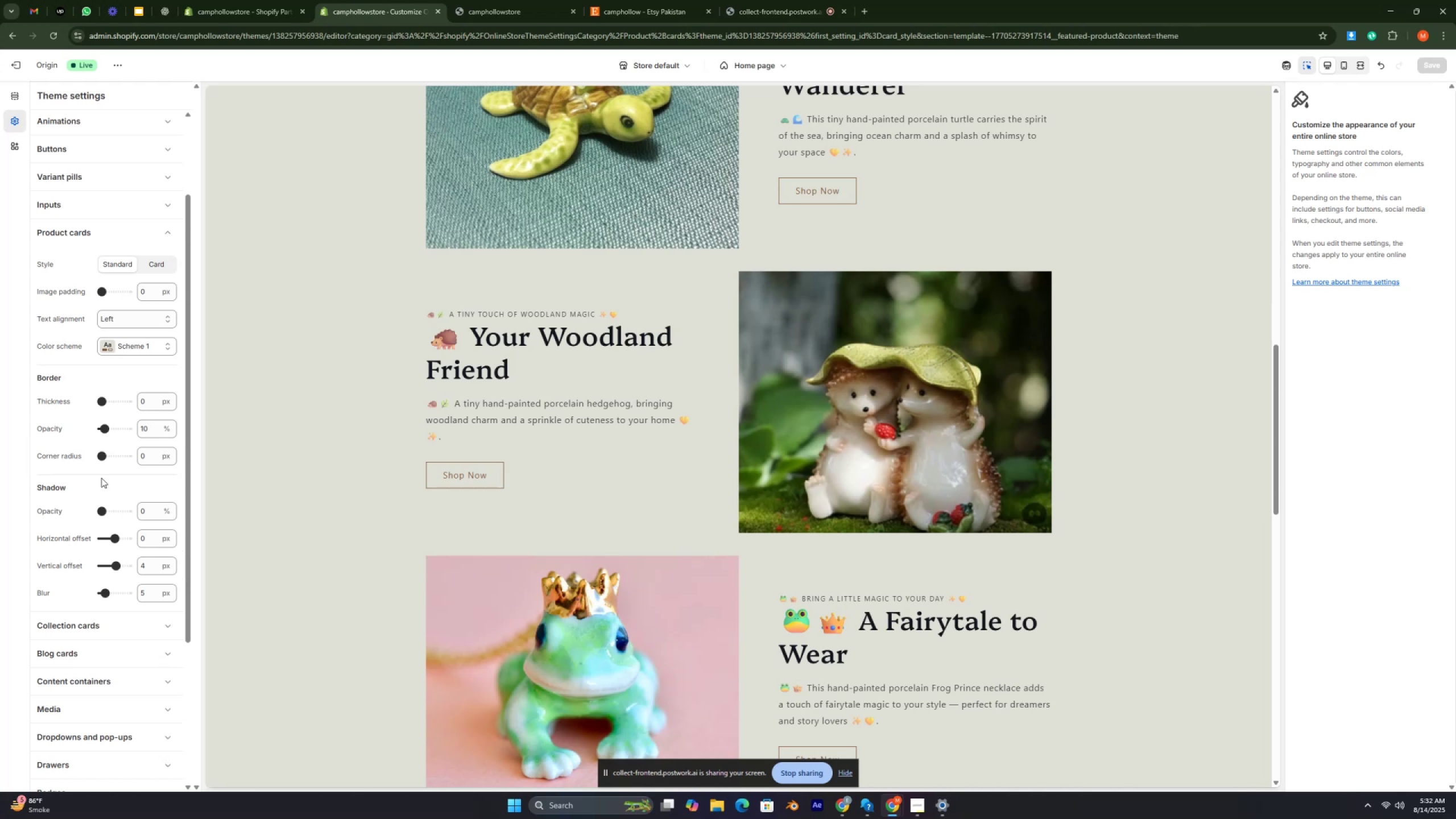 
wait(11.84)
 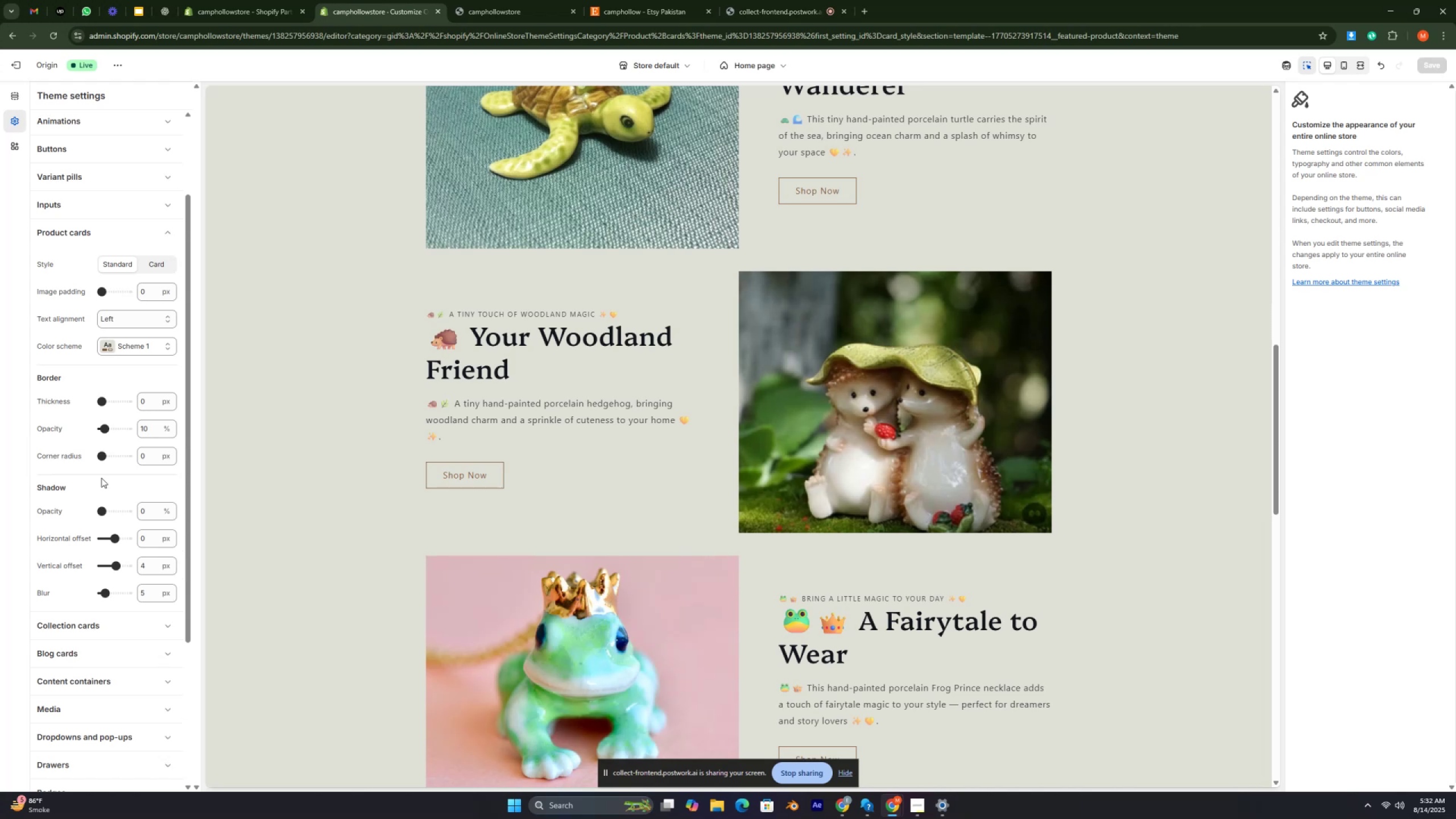 
left_click([100, 623])
 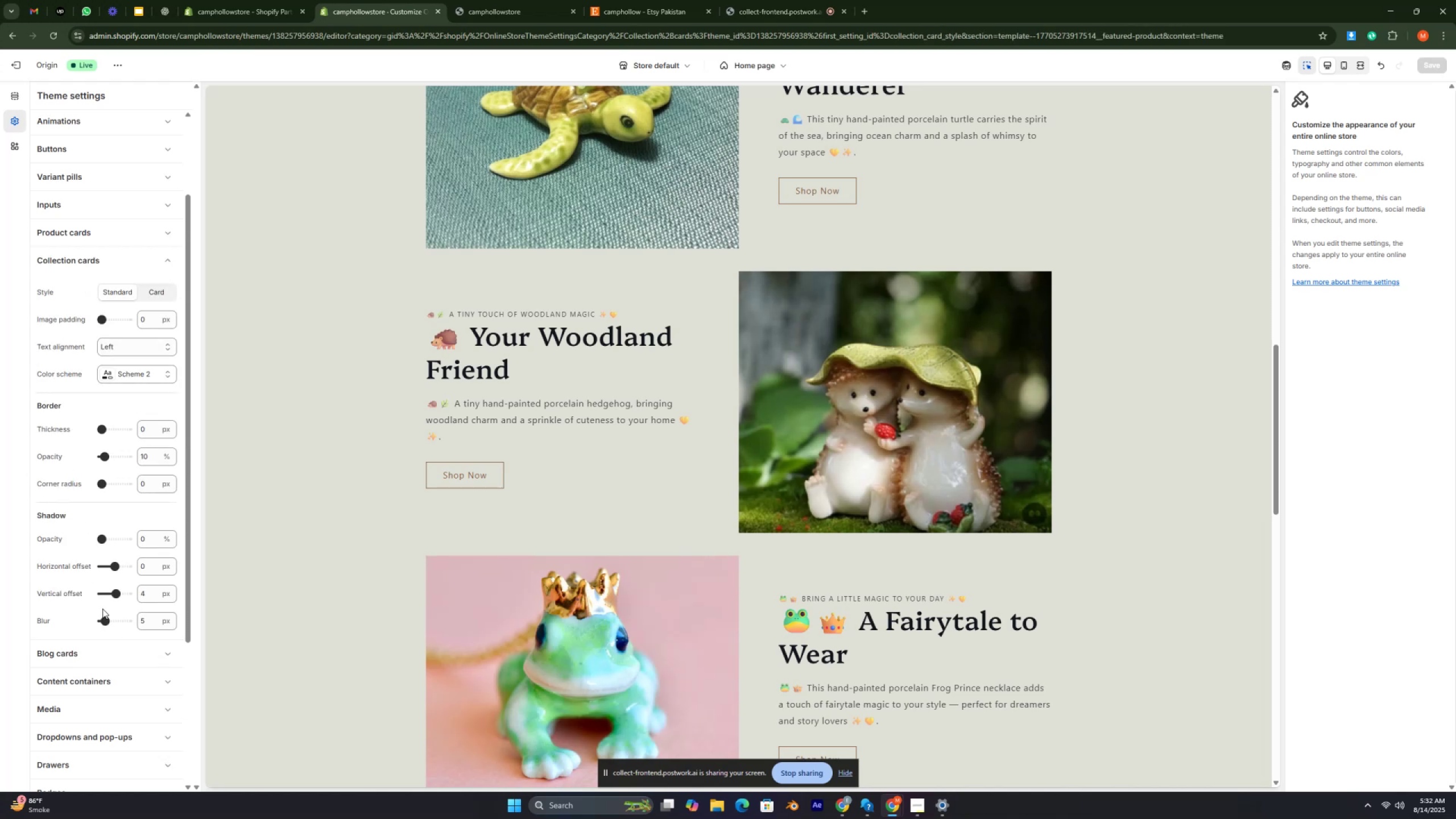 
wait(5.22)
 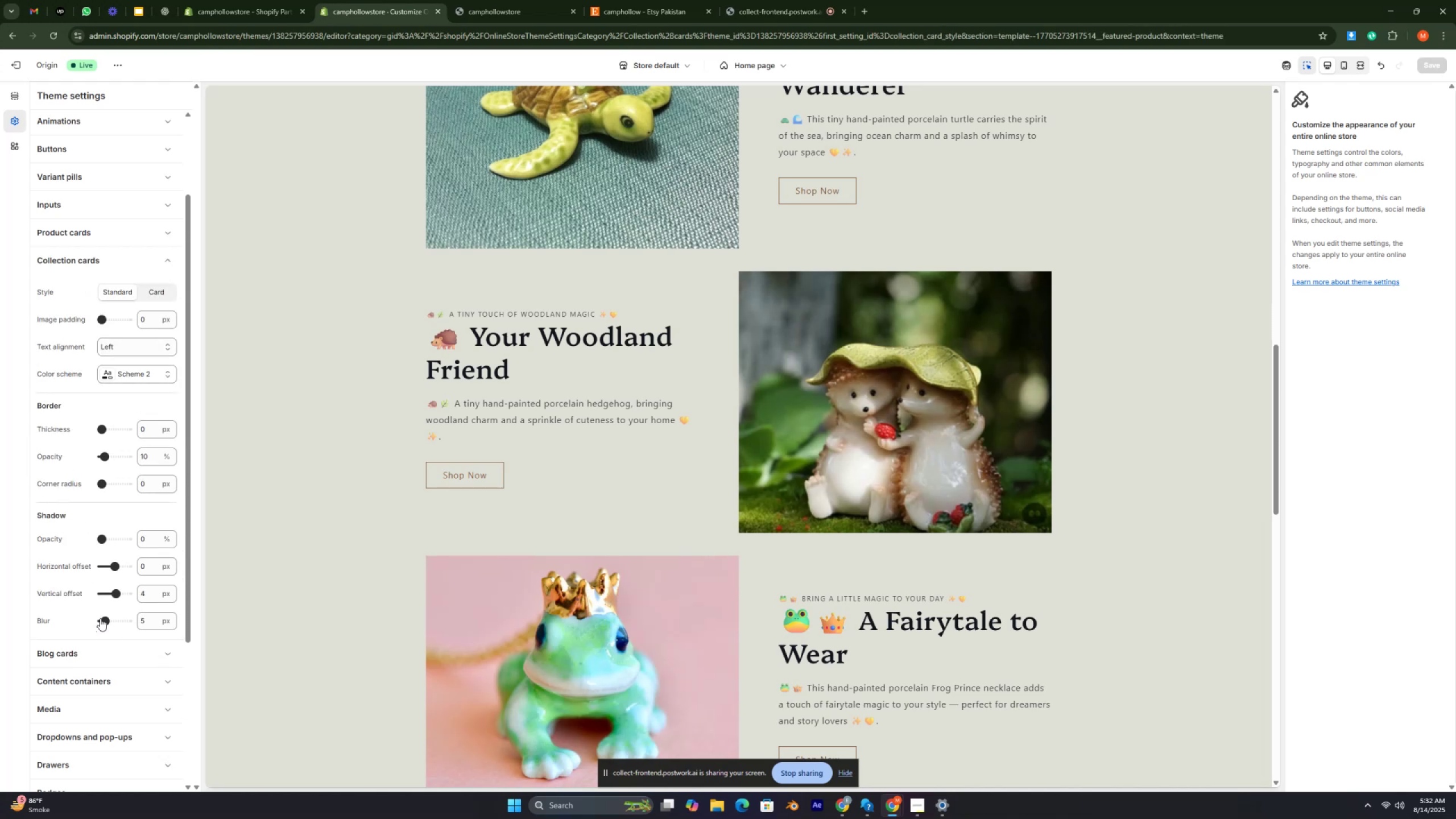 
scroll: coordinate [102, 609], scroll_direction: down, amount: 2.0
 